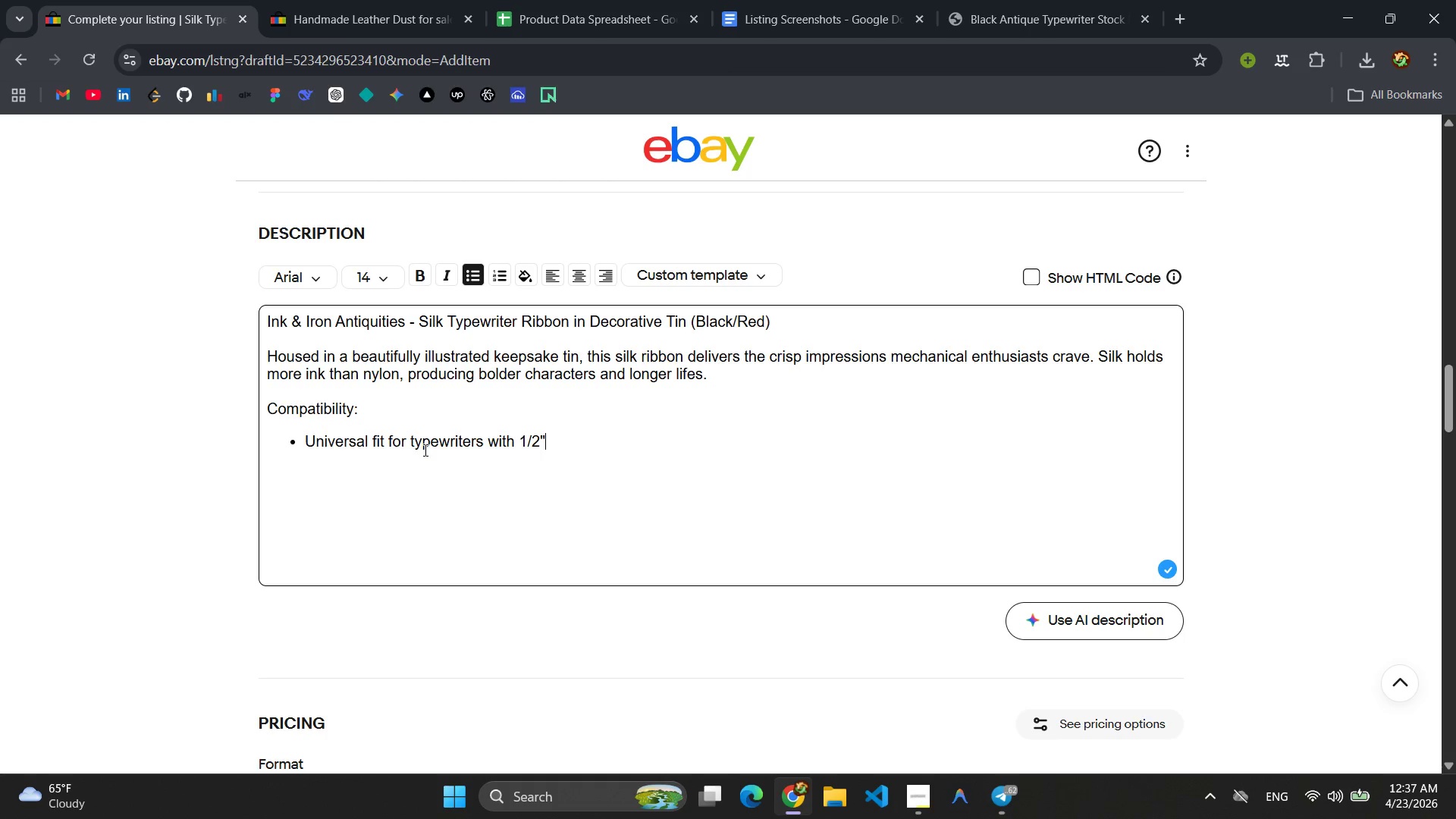 
type( spools)
 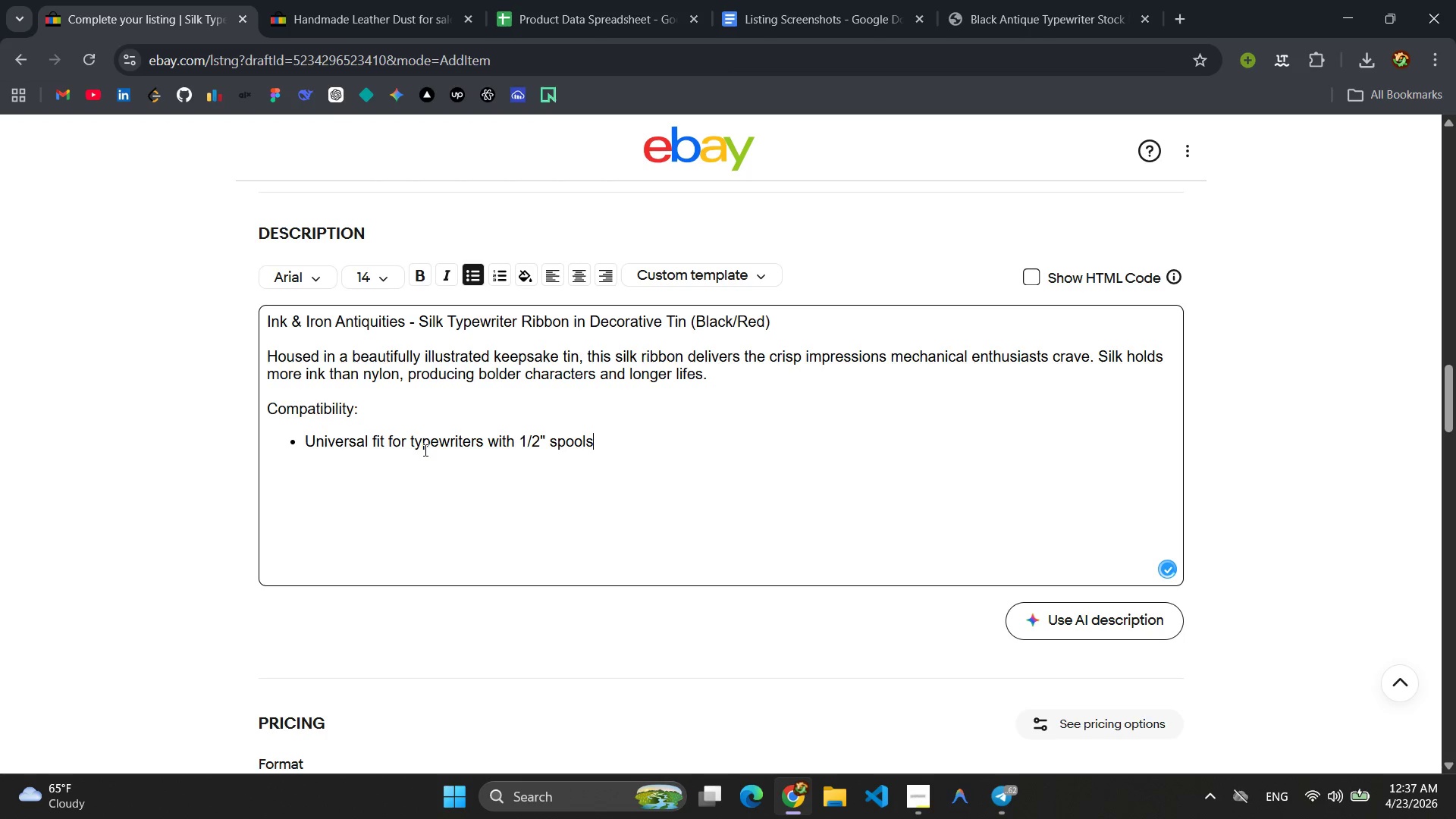 
key(Enter)
 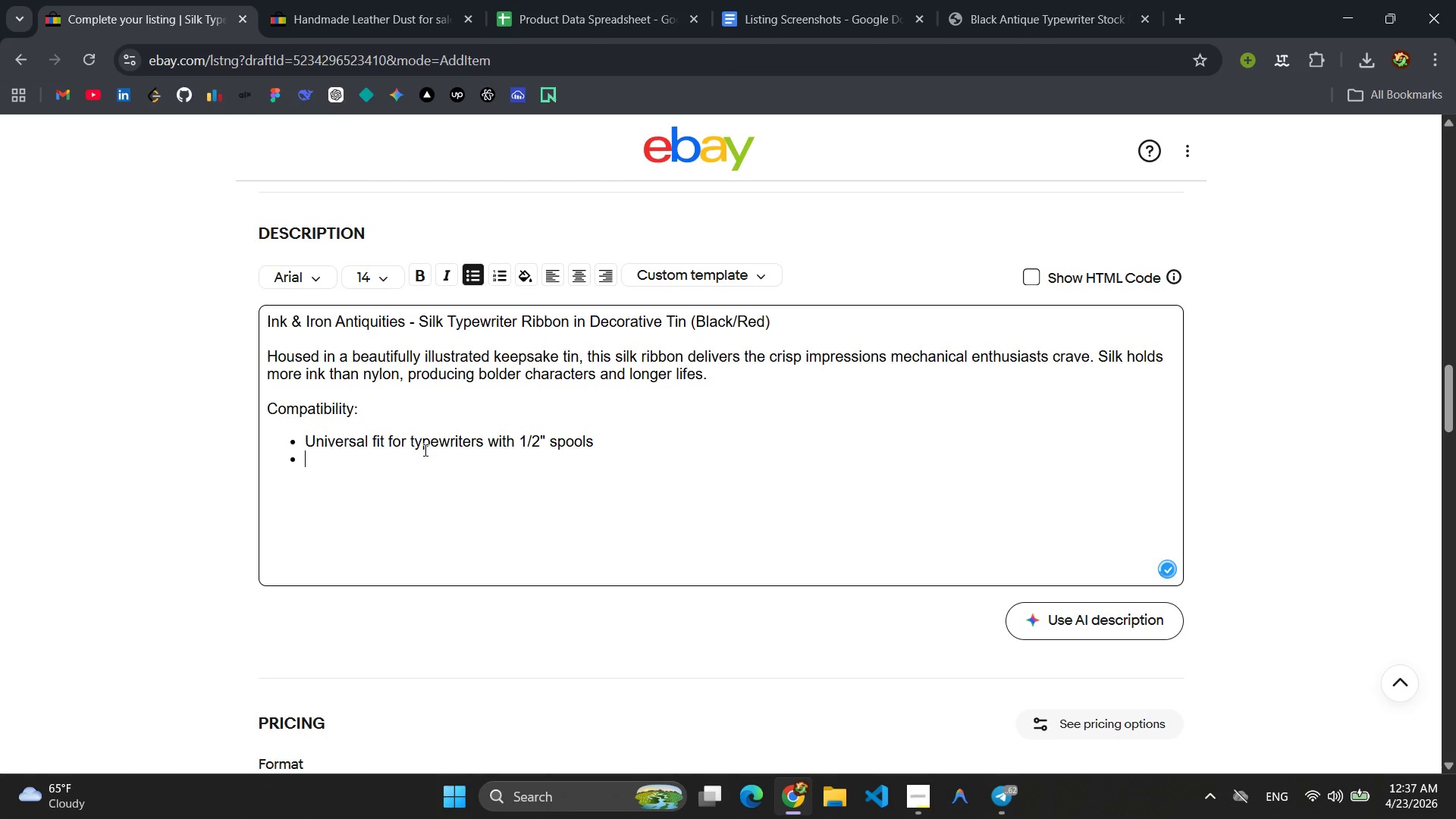 
type(Compatible i)
key(Backspace)
type(with Hermes, Olympia)
 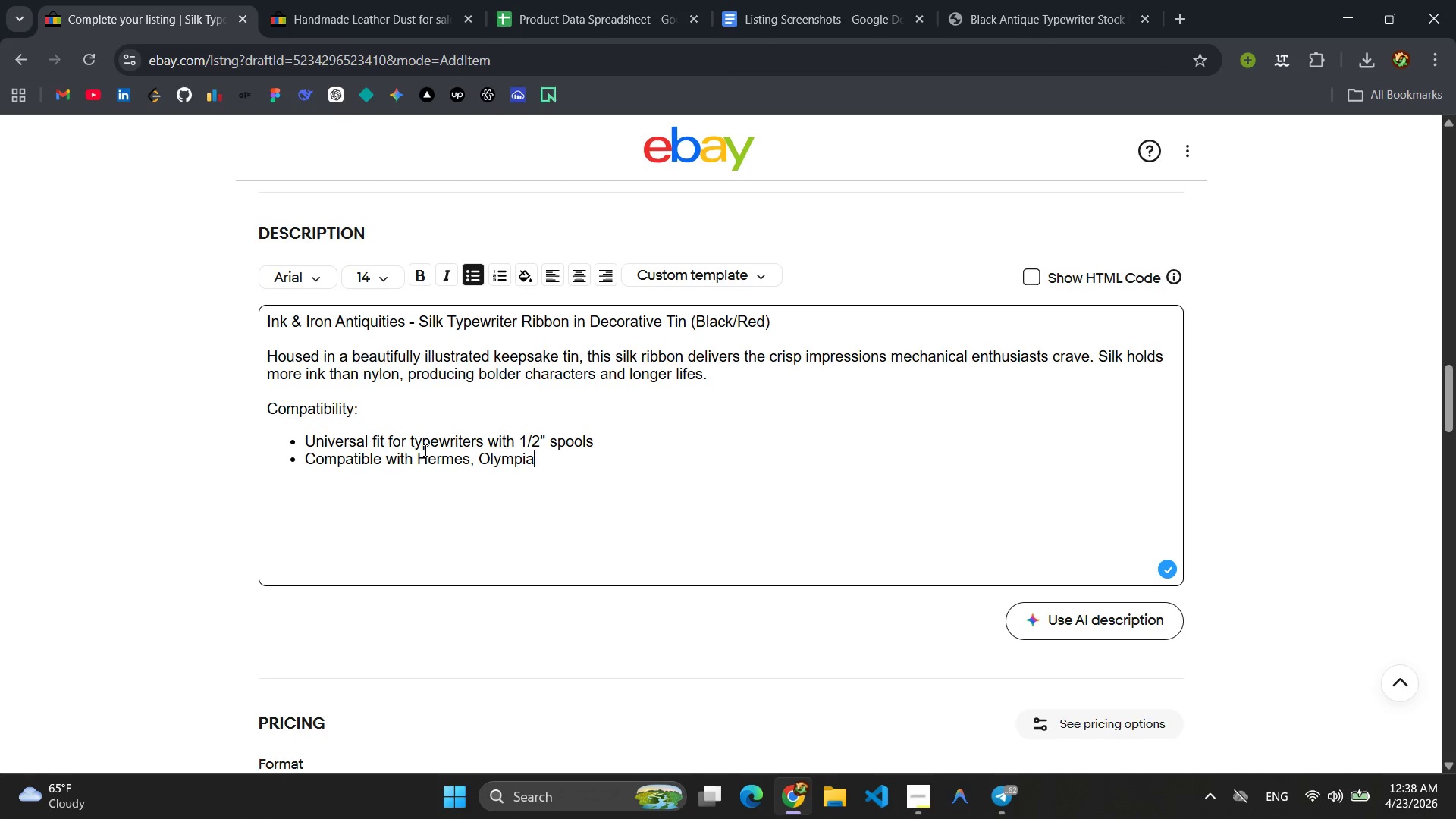 
type(, Smith-co)
key(Backspace)
key(Backspace)
type(co)
key(Backspace)
key(Backspace)
type(Corona , )
key(Backspace)
key(Backspace)
key(Backspace)
type(, Royal, Underwood)
 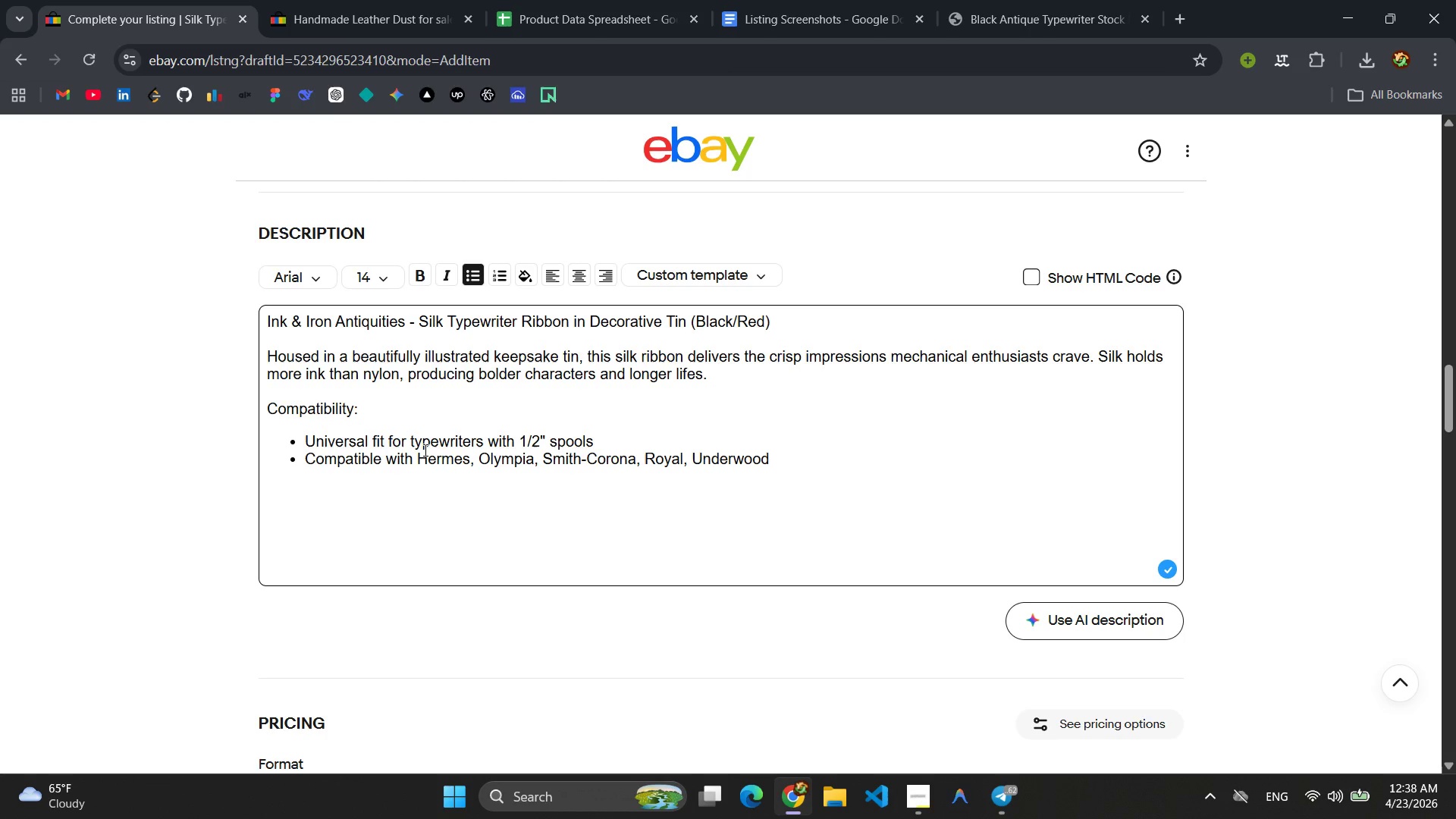 
key(Enter)
 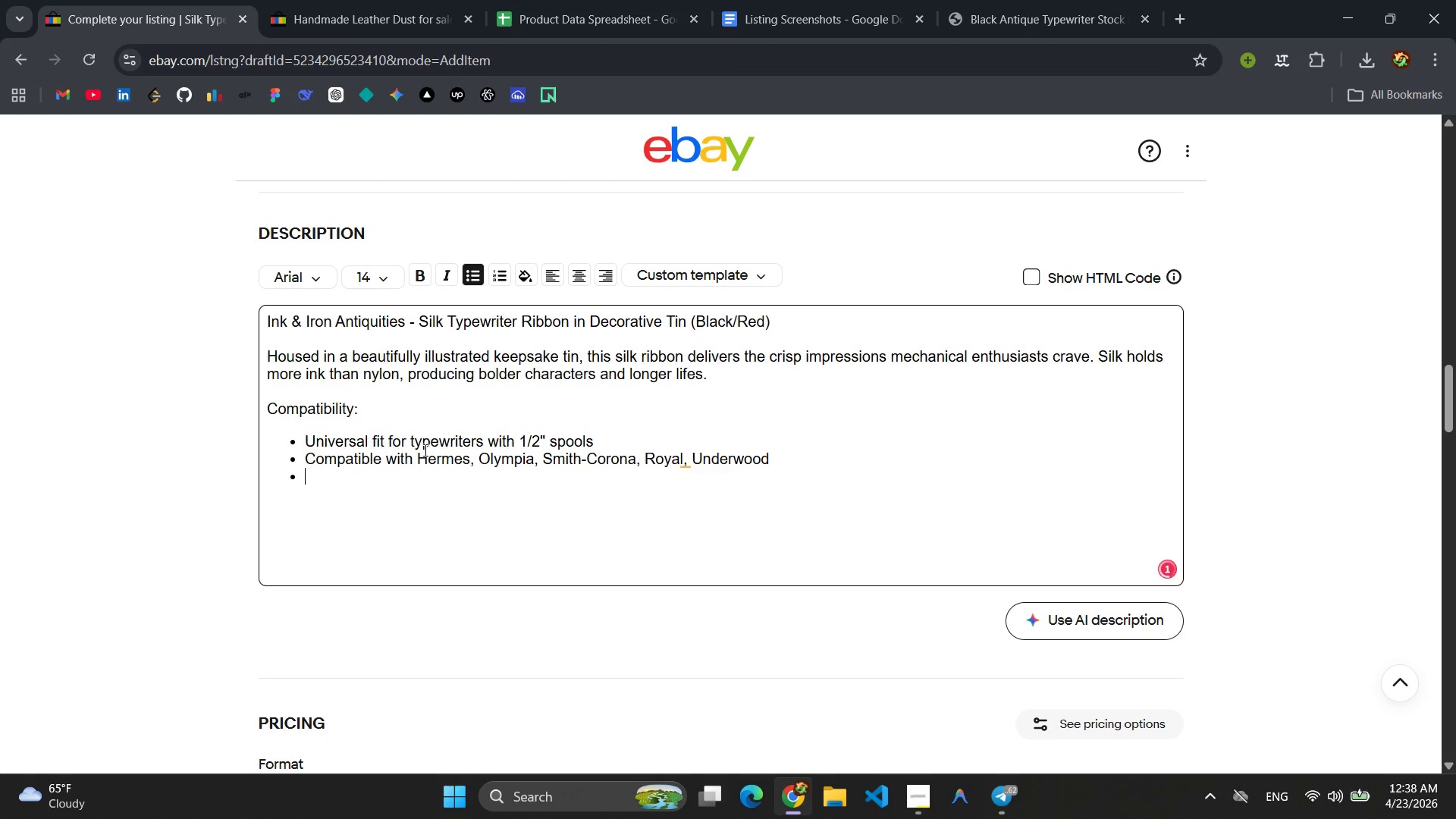 
key(Enter)
 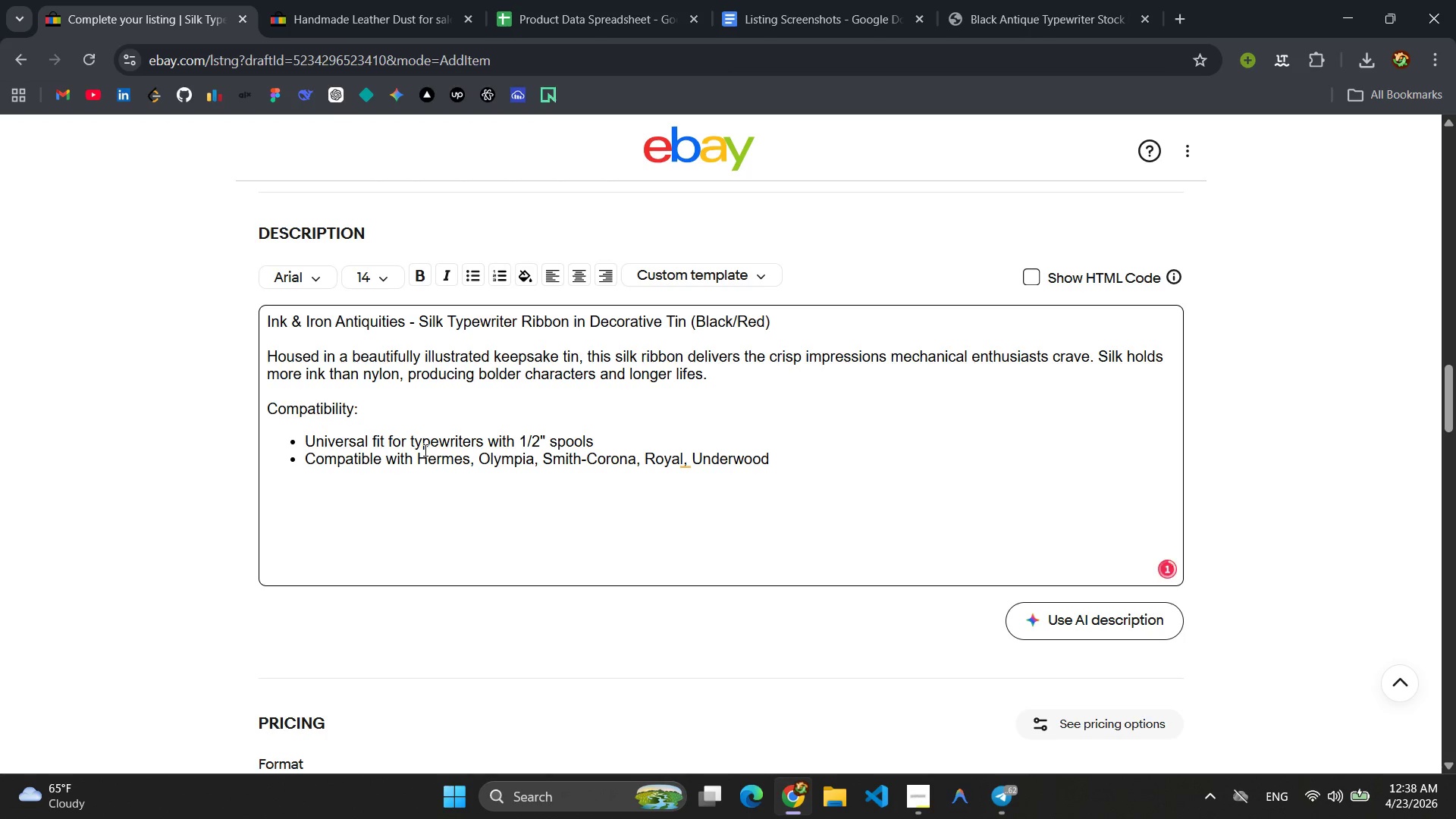 
type(Technical Specifications )
key(Backspace)
type(:)
 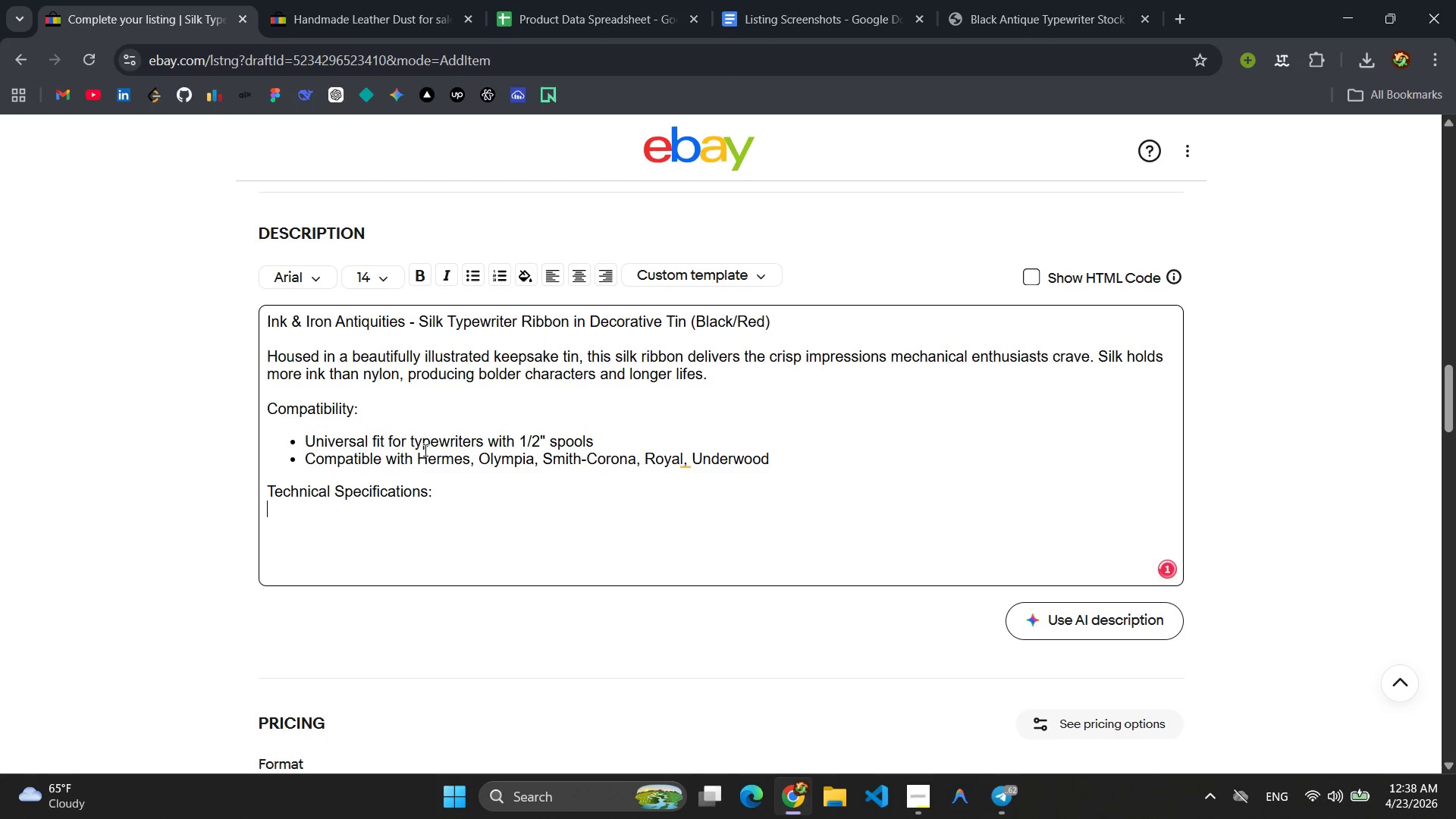 
 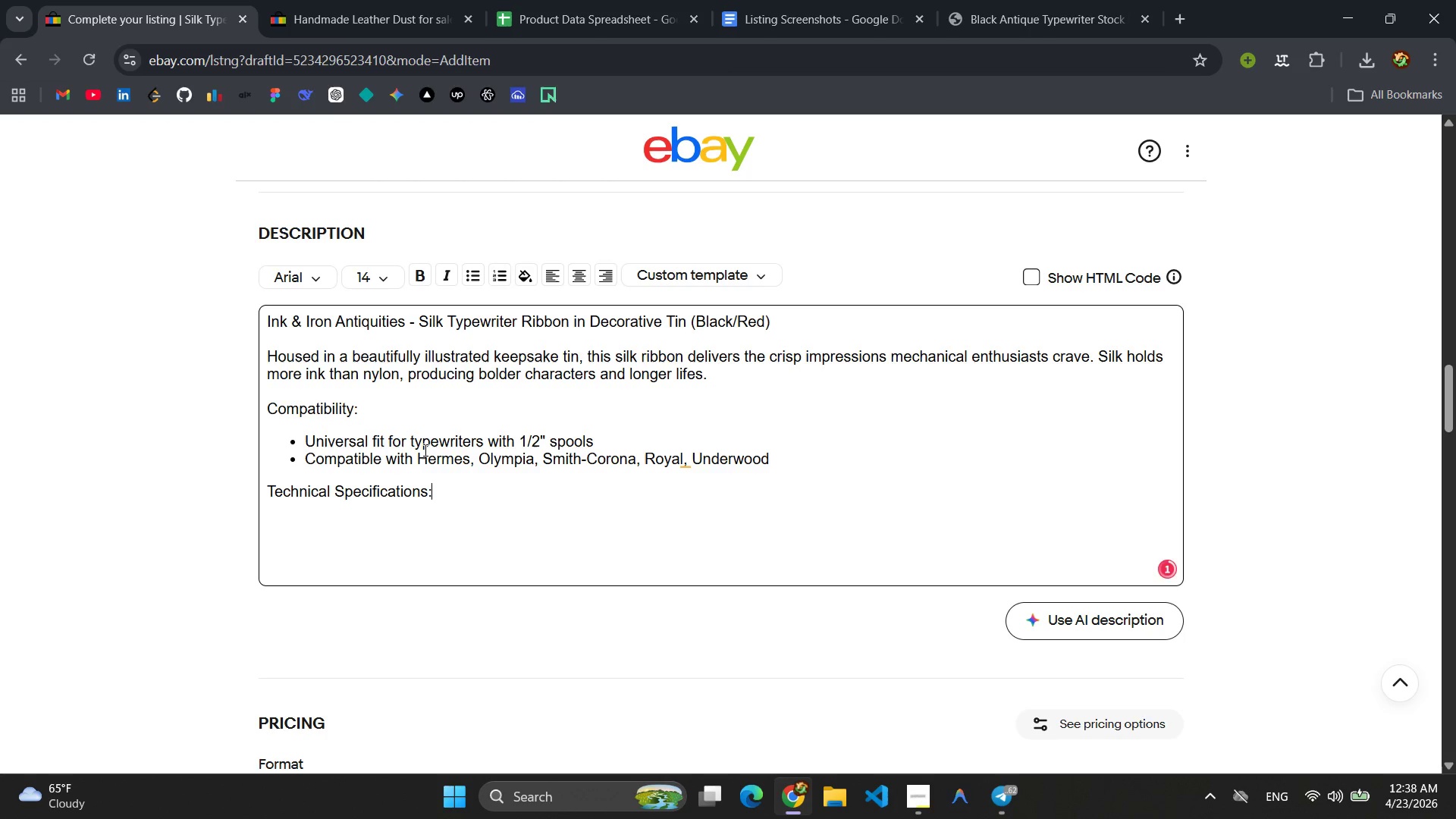 
key(Enter)
 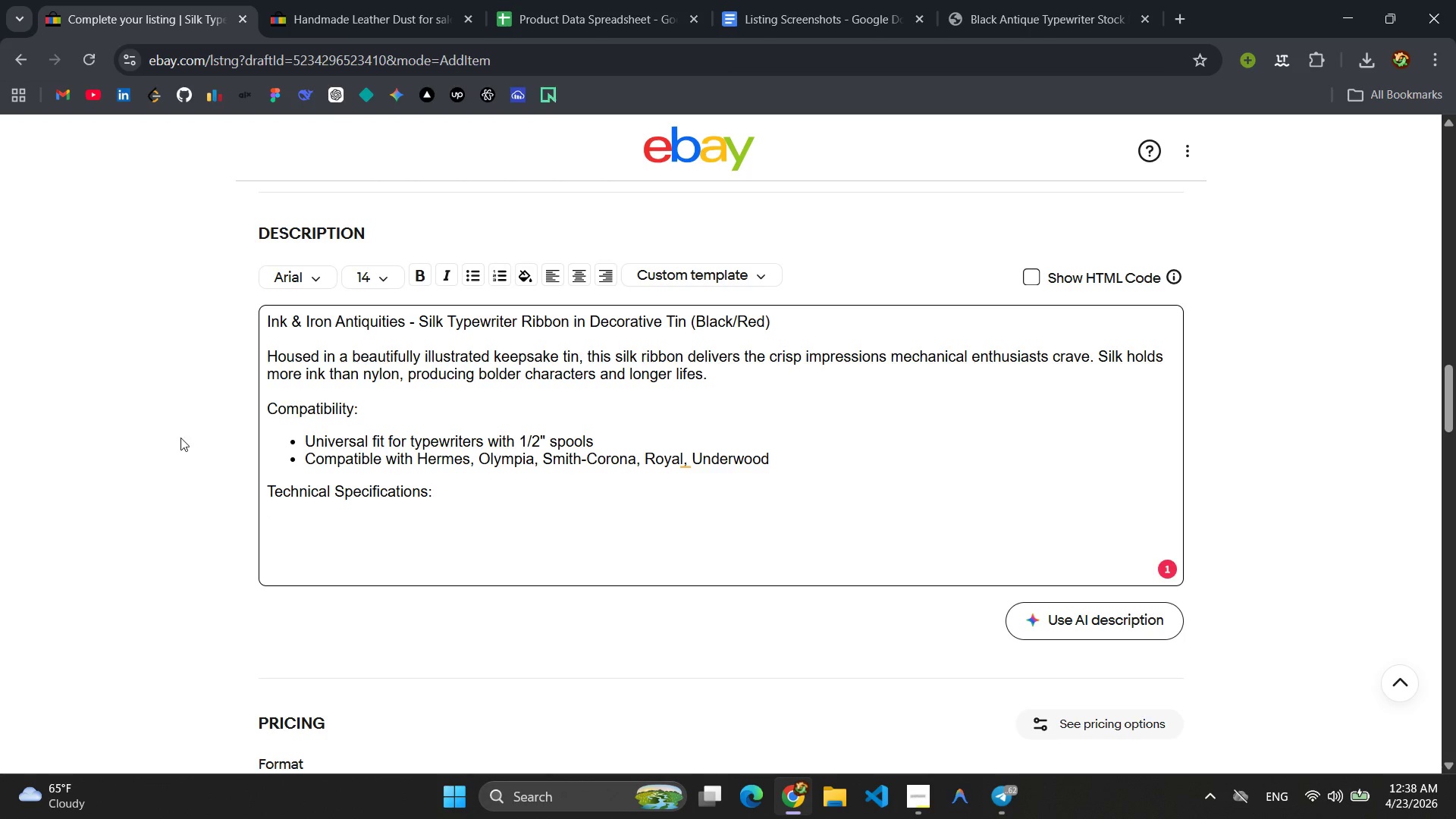 
left_click([473, 272])
 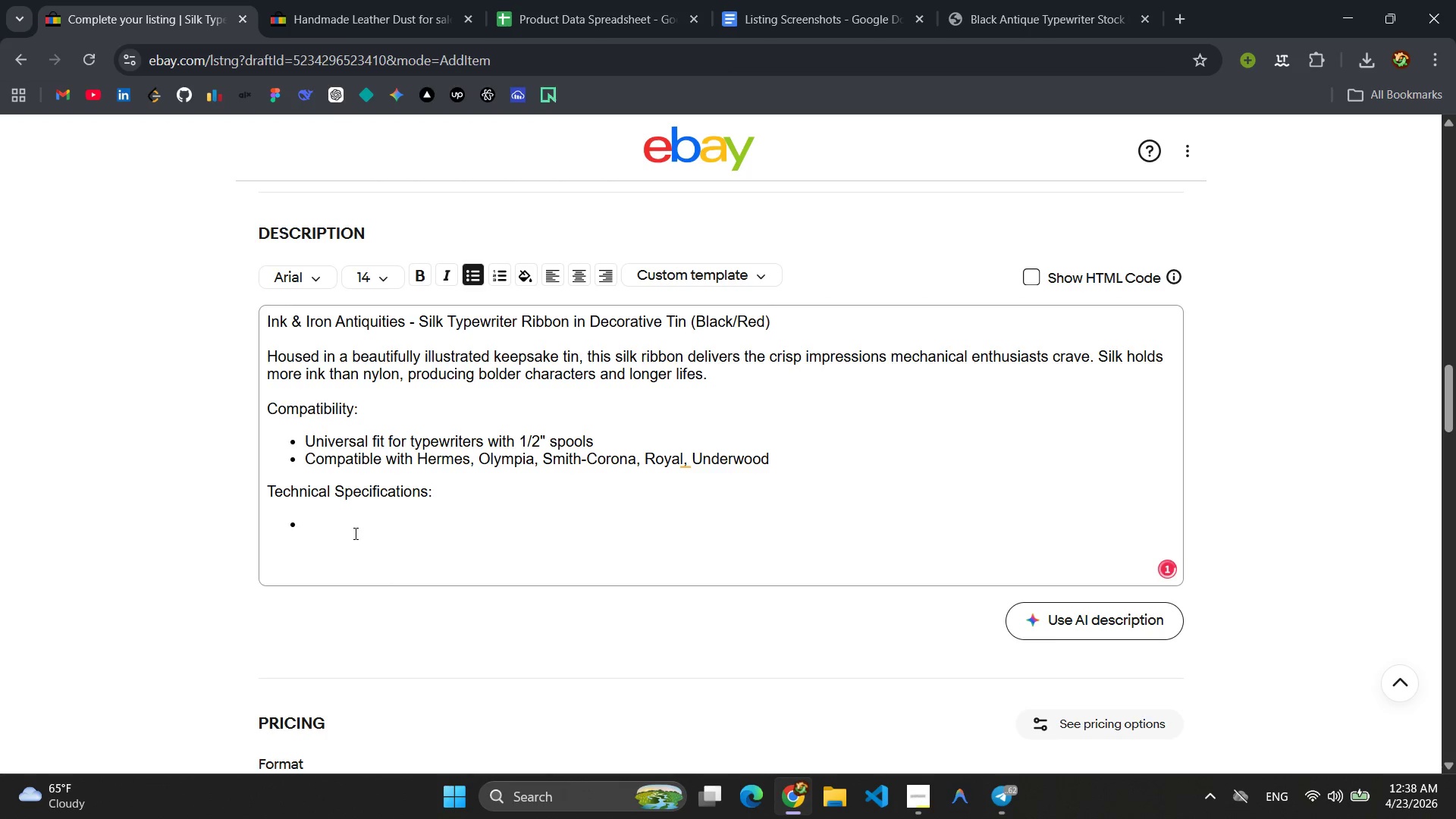 
left_click([353, 529])
 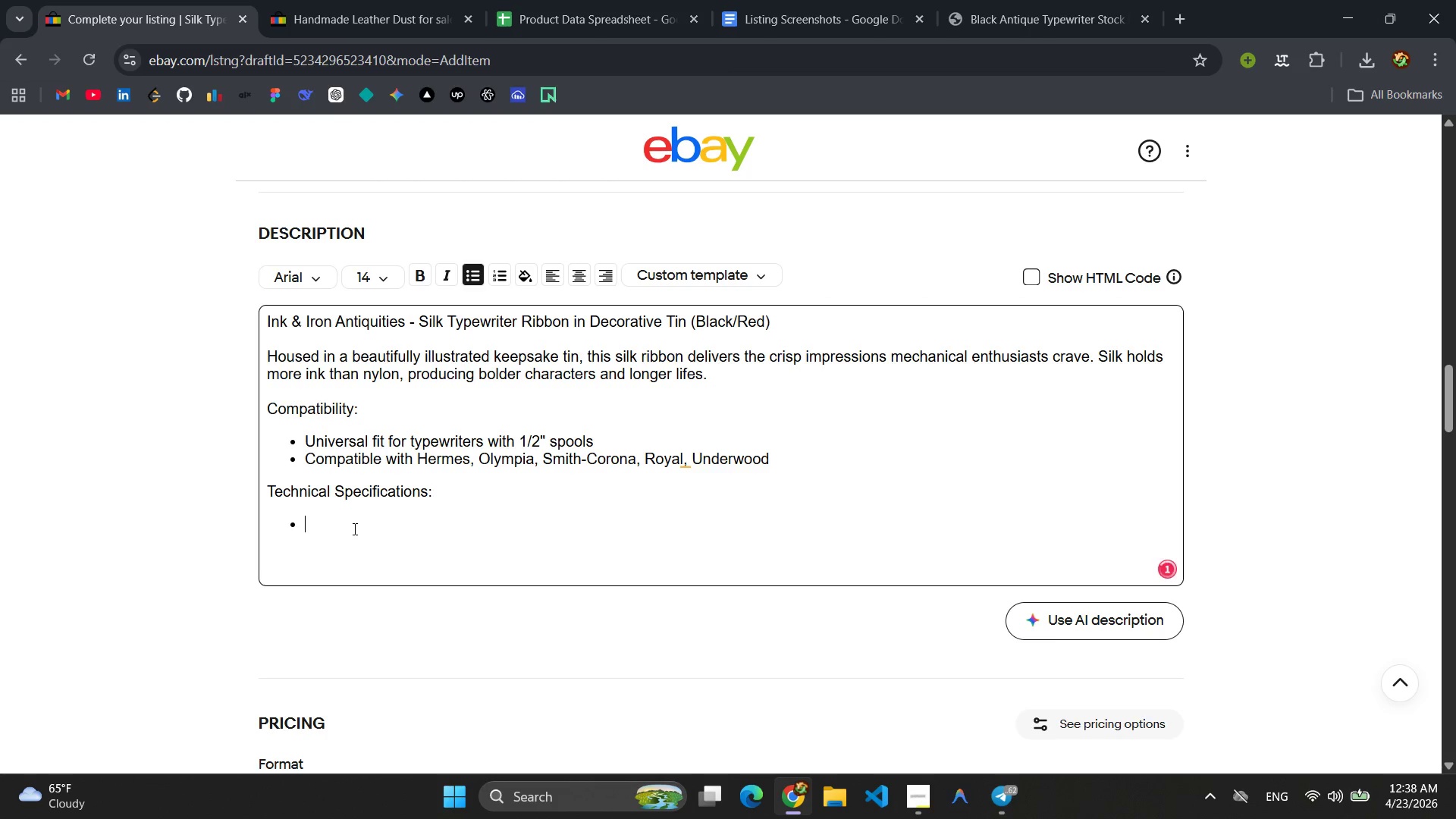 
type(Material )
key(Backspace)
type(: Pure SIlk)
key(Backspace)
key(Backspace)
key(Backspace)
type(ilk)
 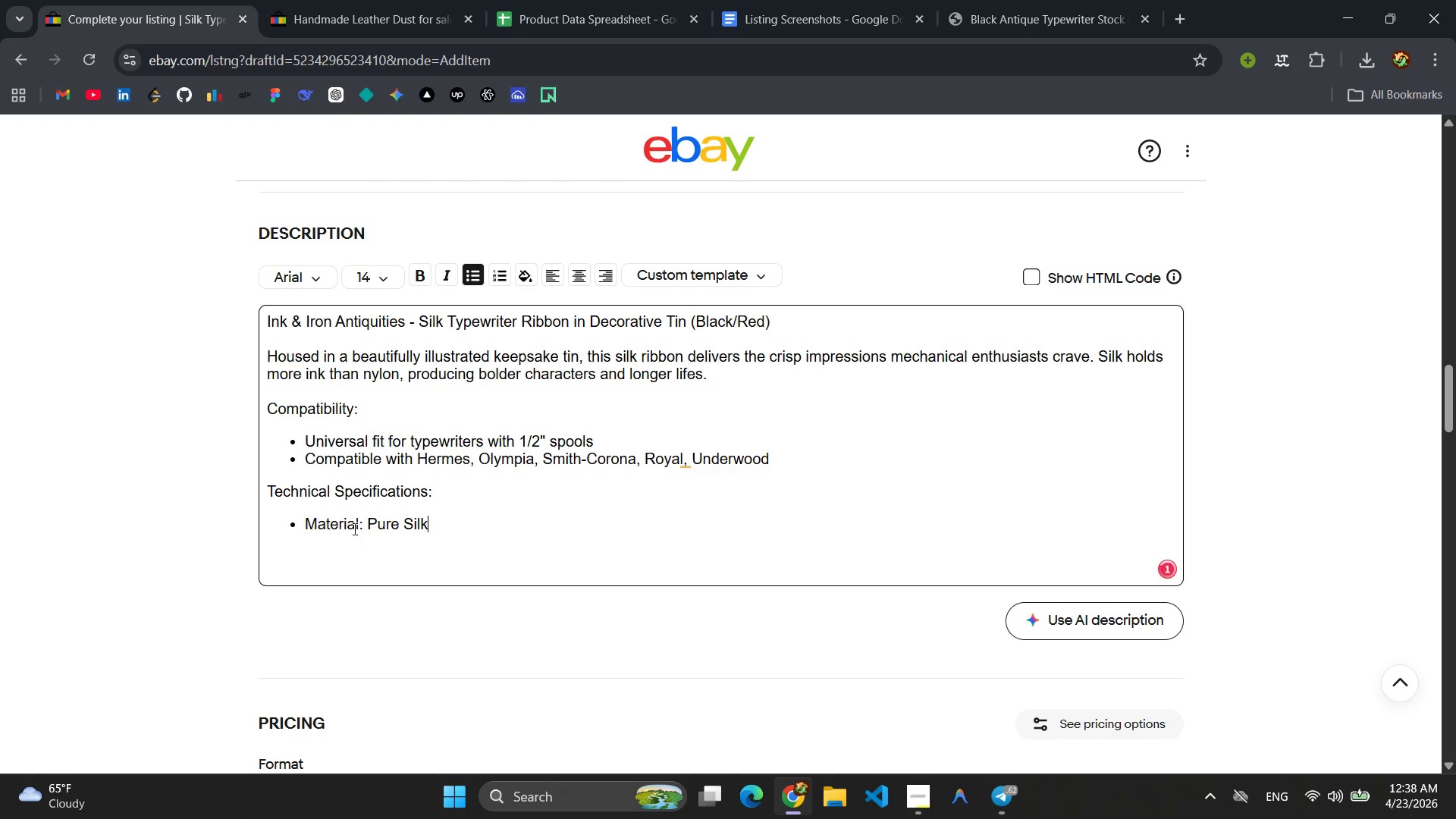 
wait(5.22)
 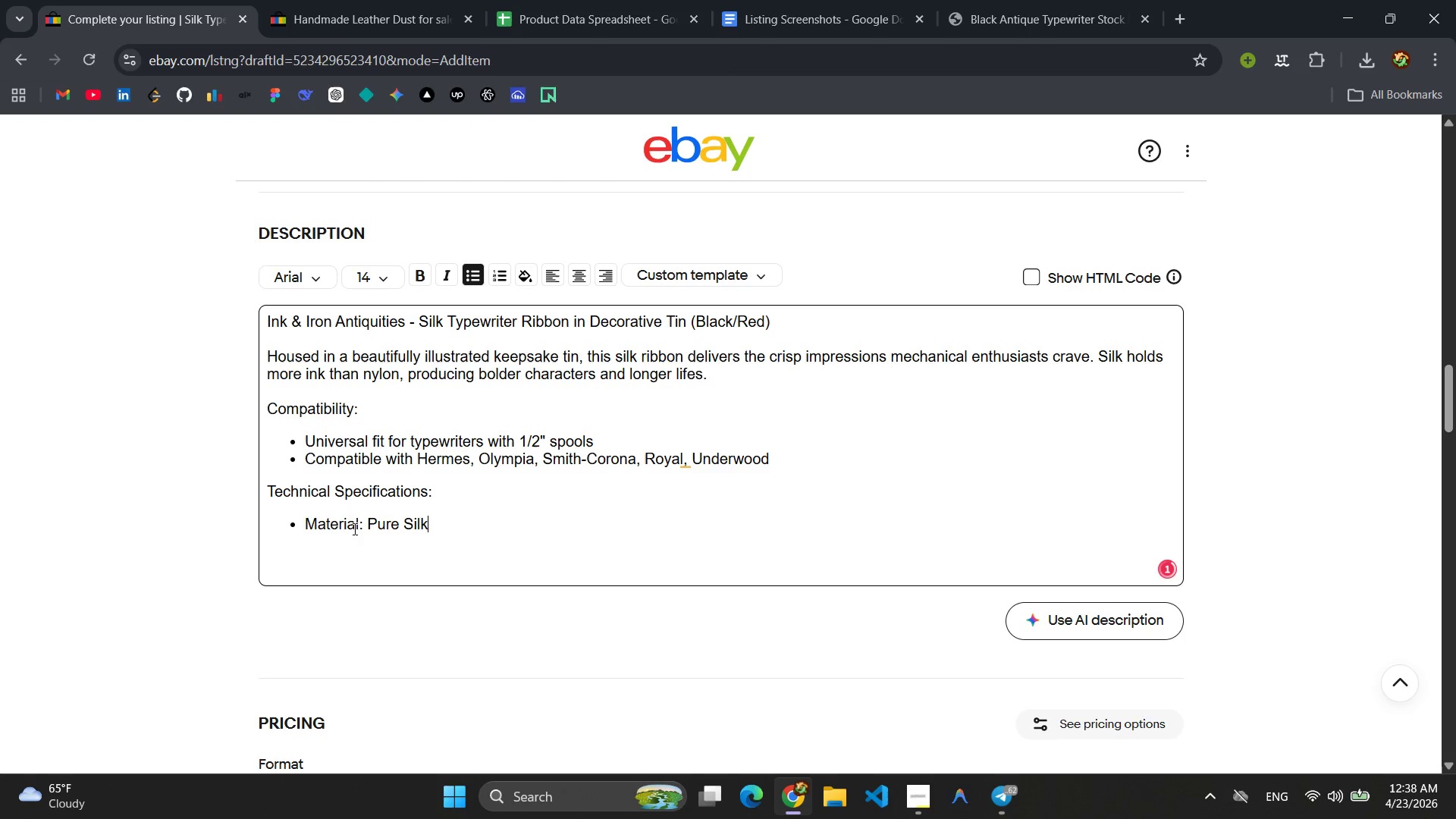 
type(fa)
key(Backspace)
key(Backspace)
type( fabric )
key(Backspace)
type(, 12)
key(Backspace)
type(/1")
key(Backspace)
key(Backspace)
type(2" width)
 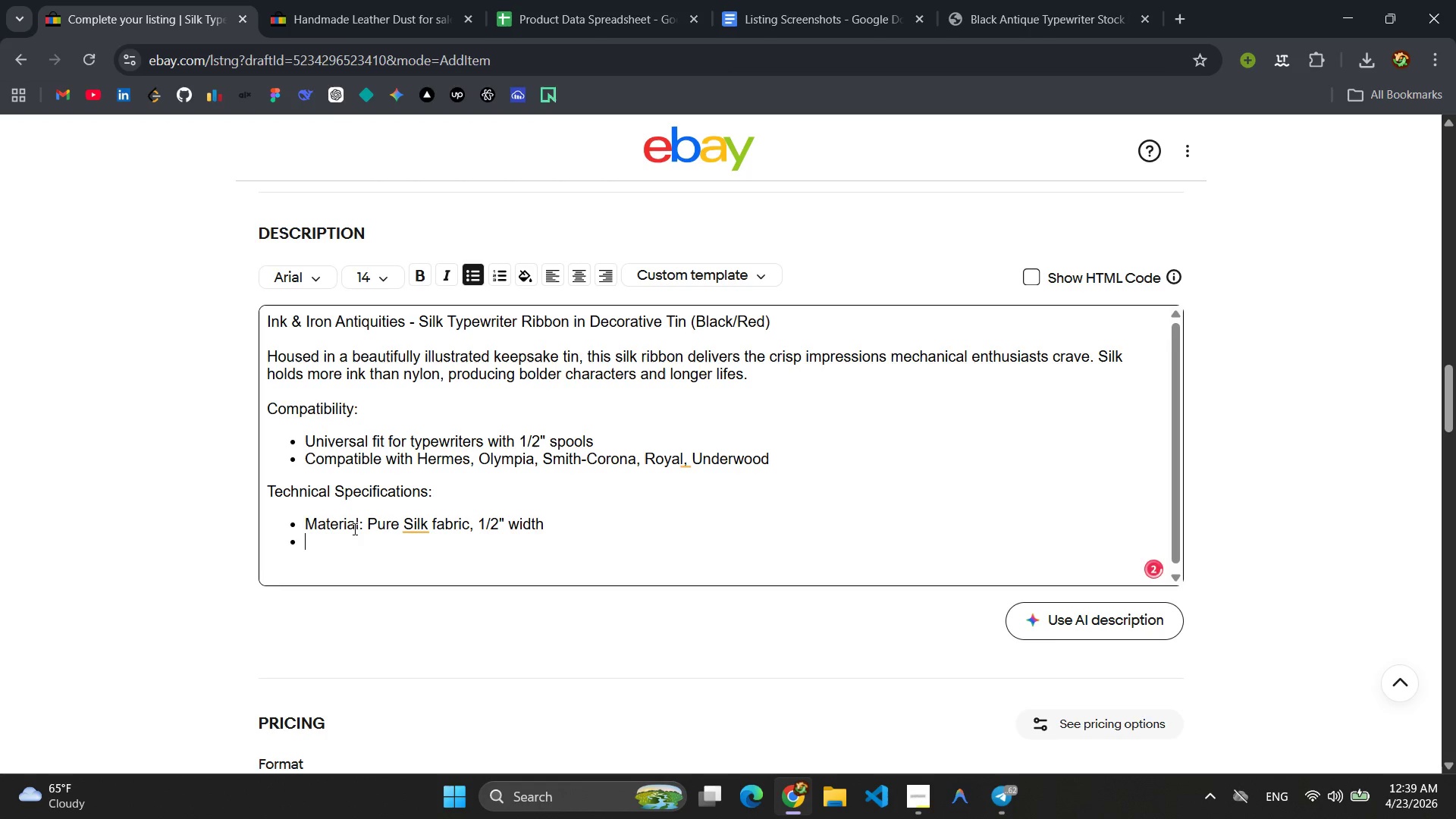 
 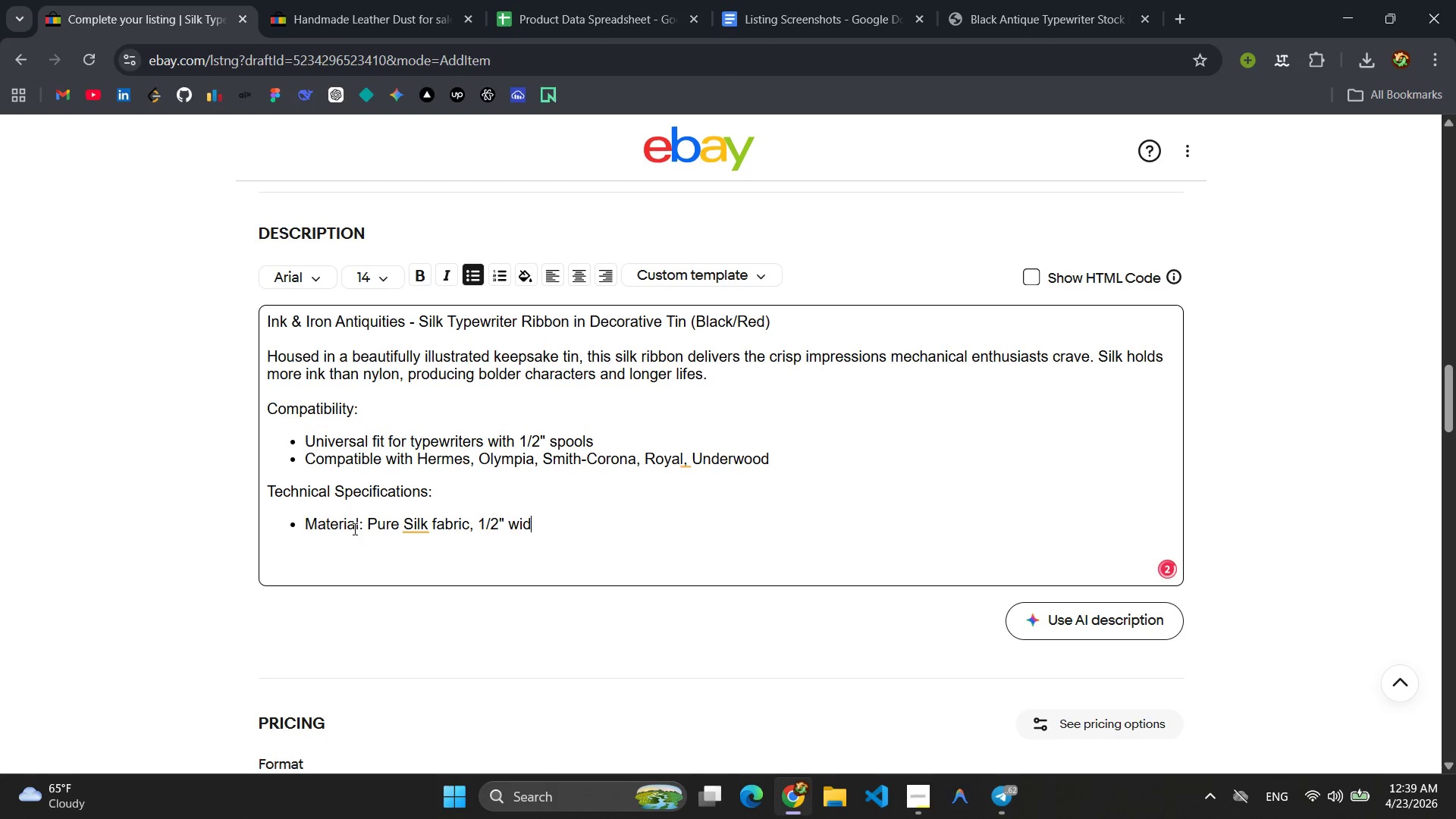 
key(Enter)
 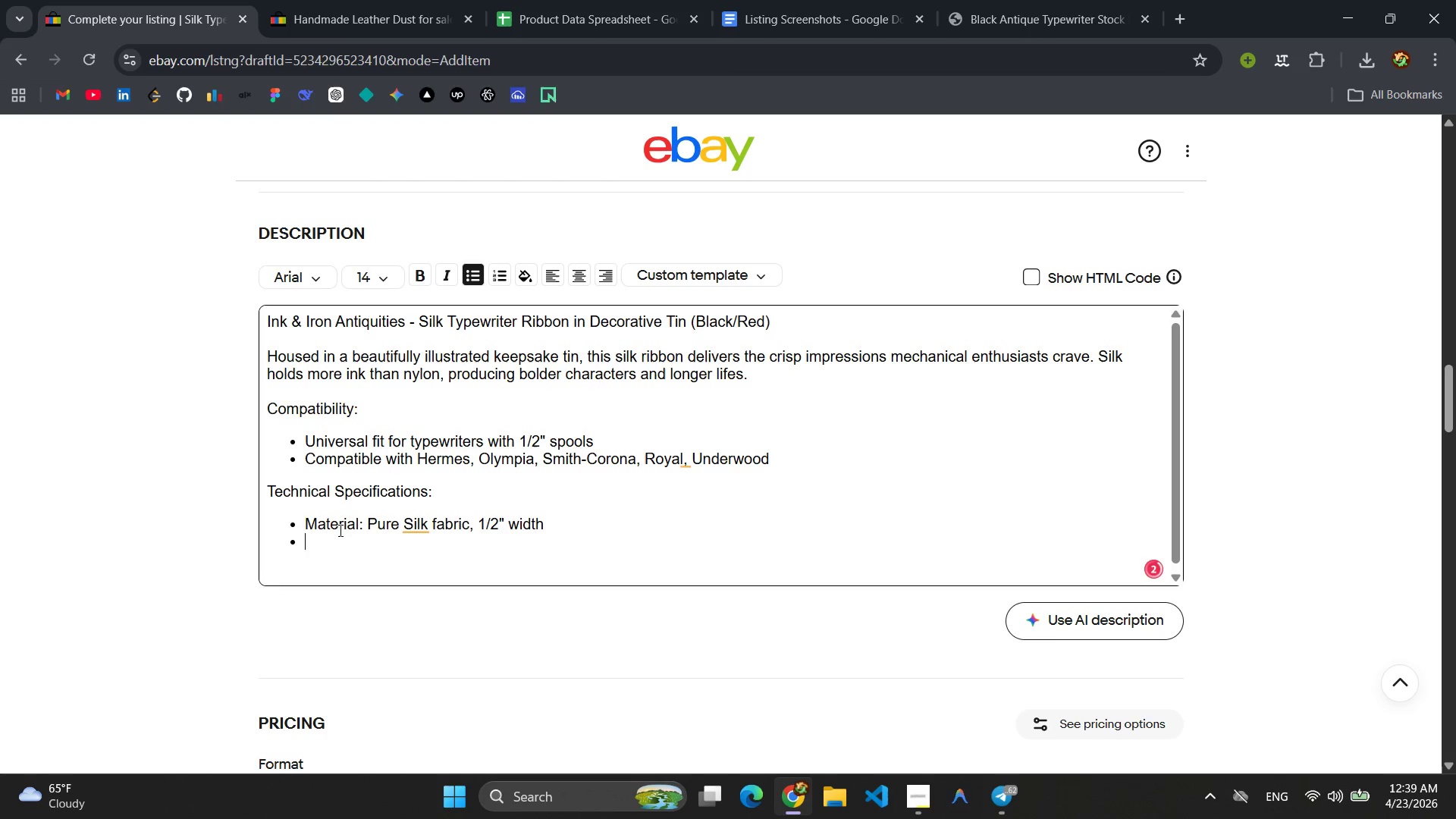 
left_click([413, 532])
 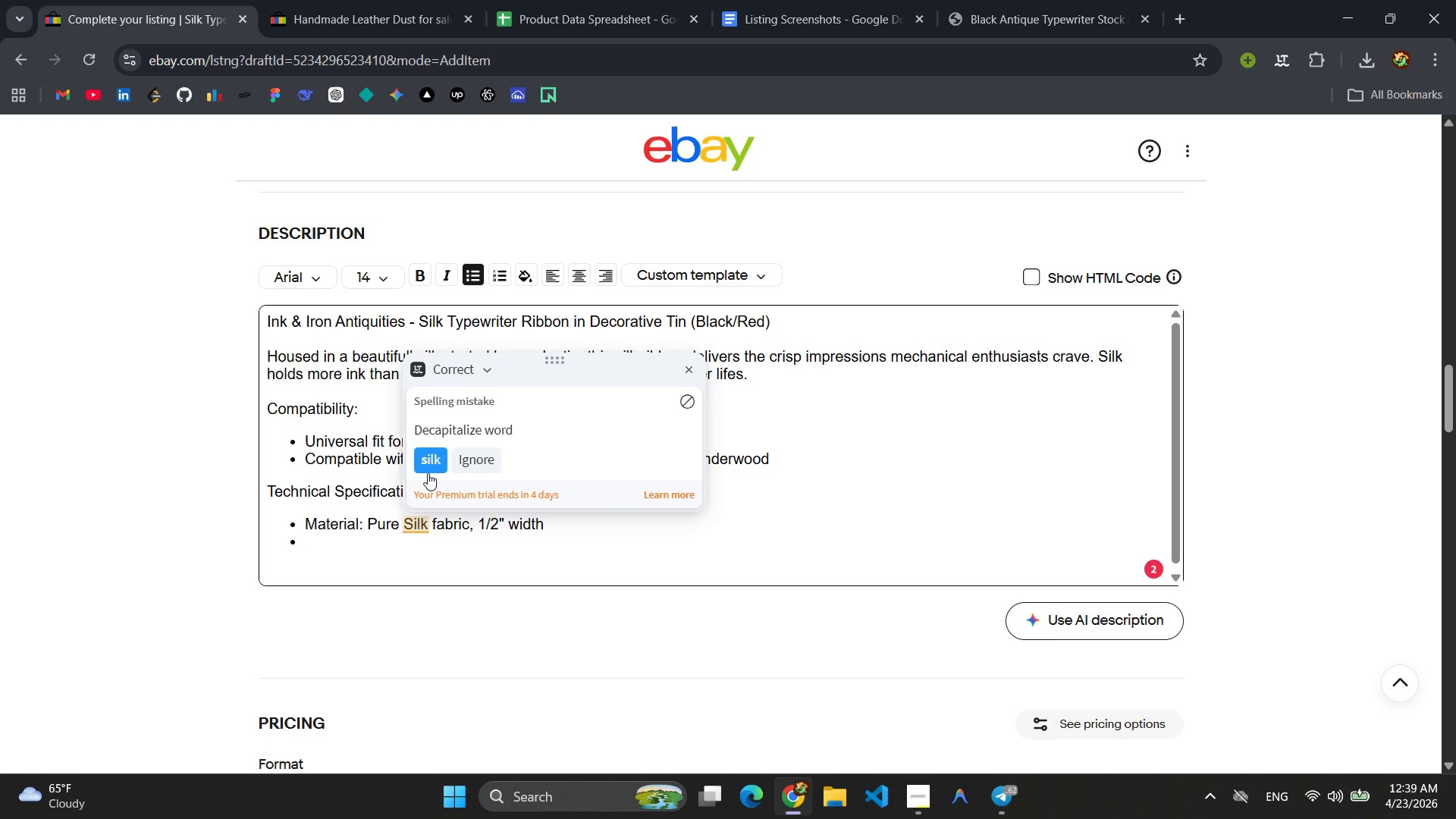 
left_click([428, 469])
 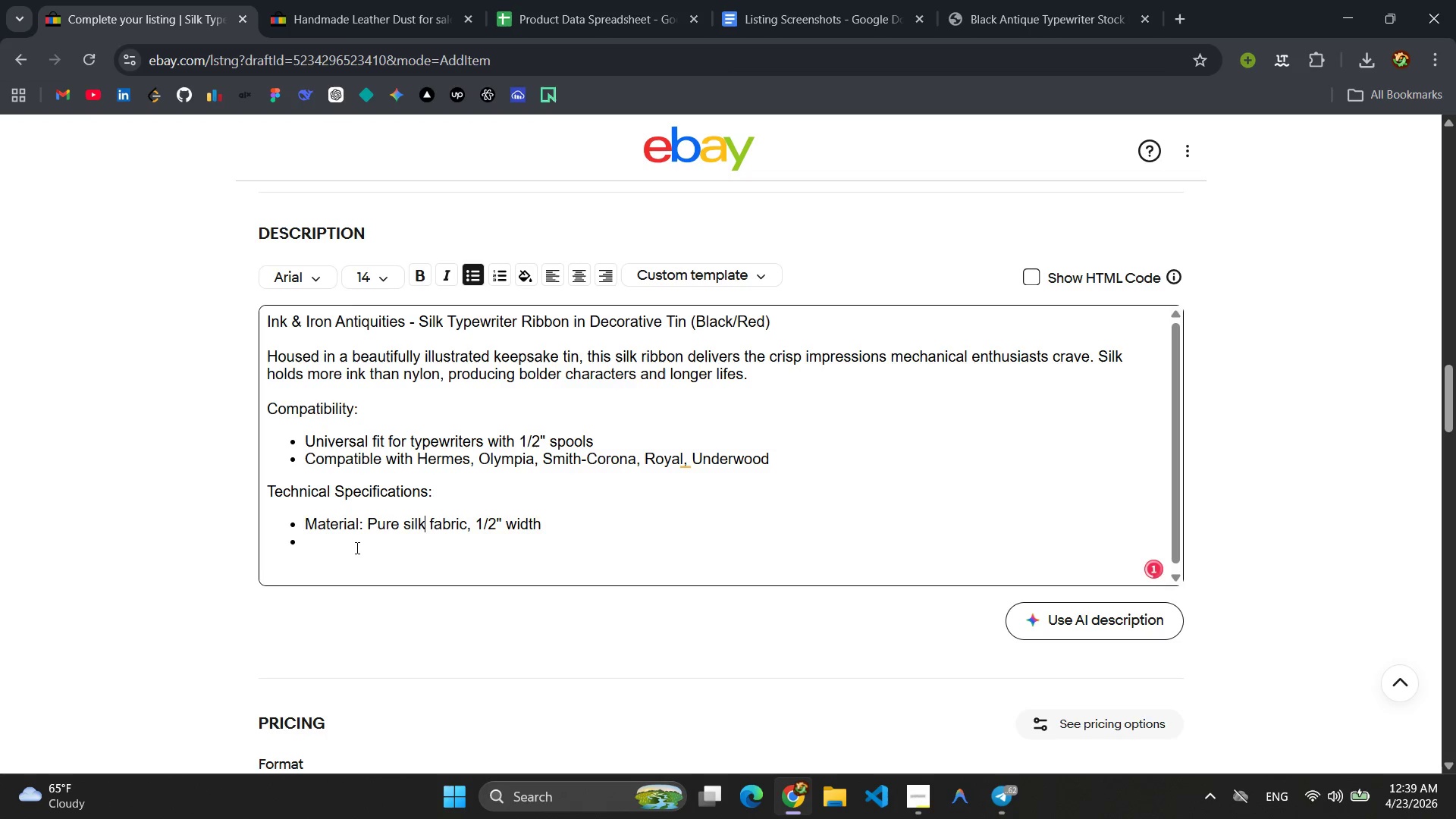 
left_click([350, 548])
 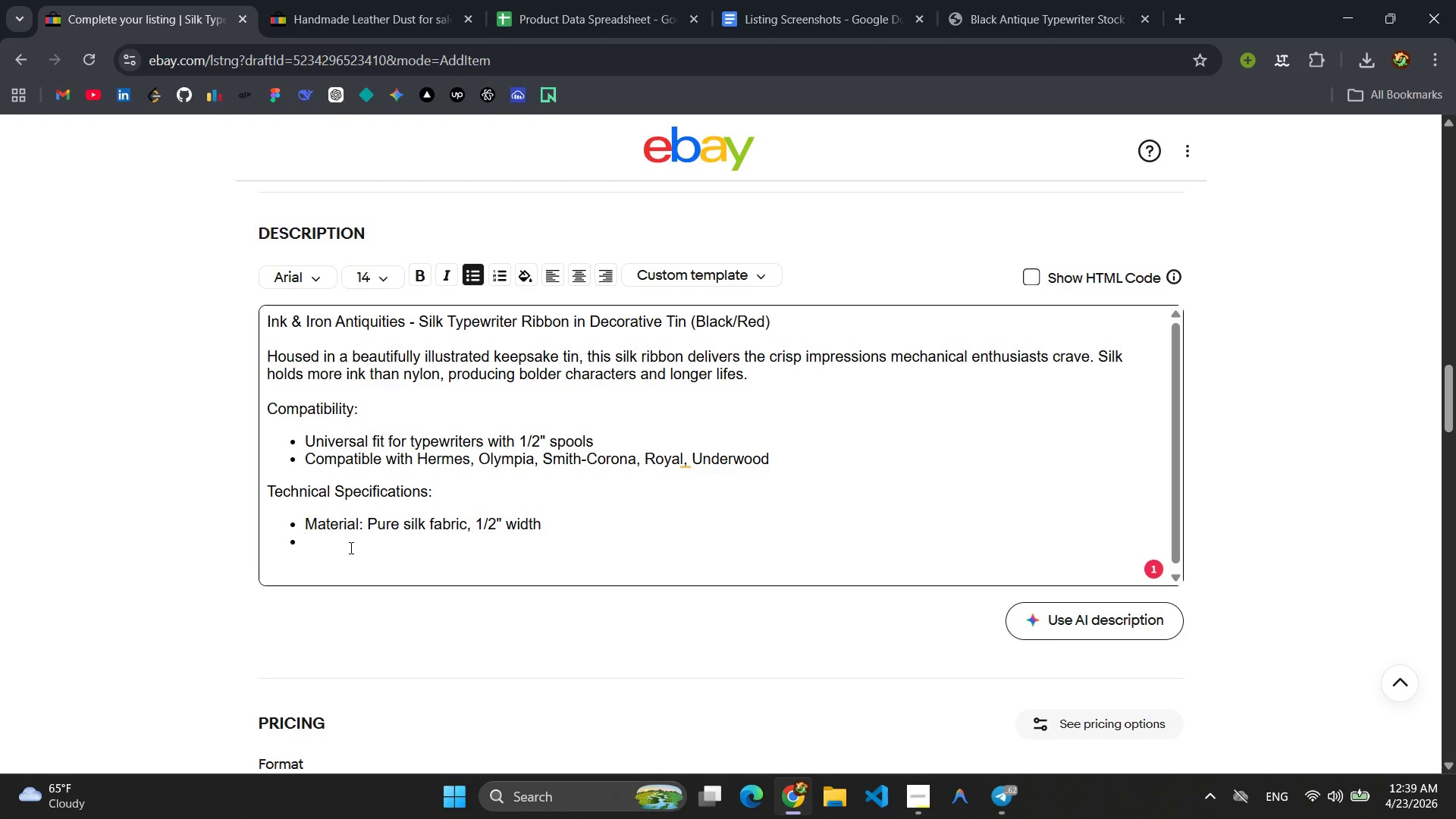 
type(Colors )
key(Backspace)
type(: Balck)
key(Backspace)
key(Backspace)
key(Backspace)
key(Backspace)
type(lack over red (two-tone))
 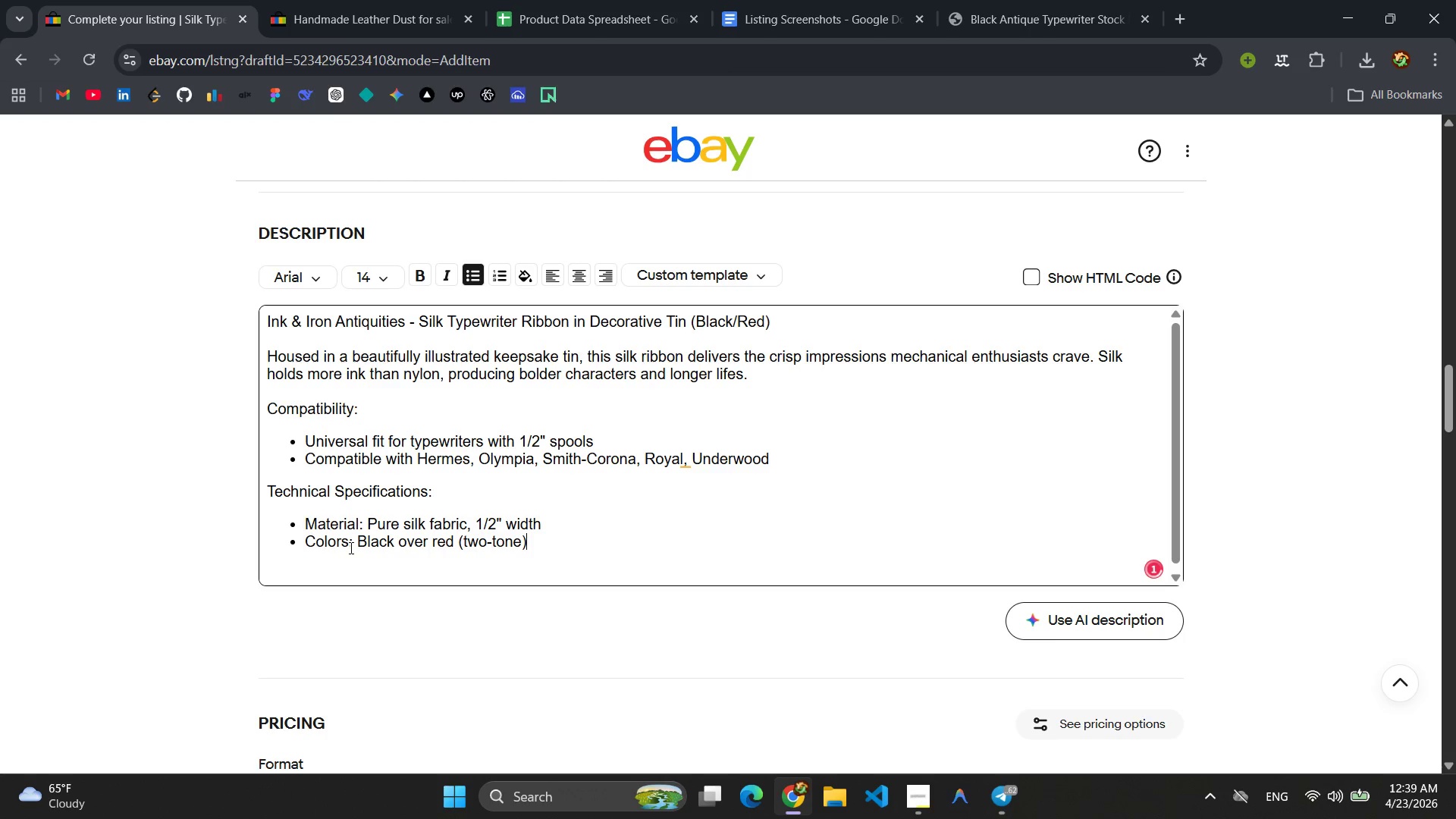 
 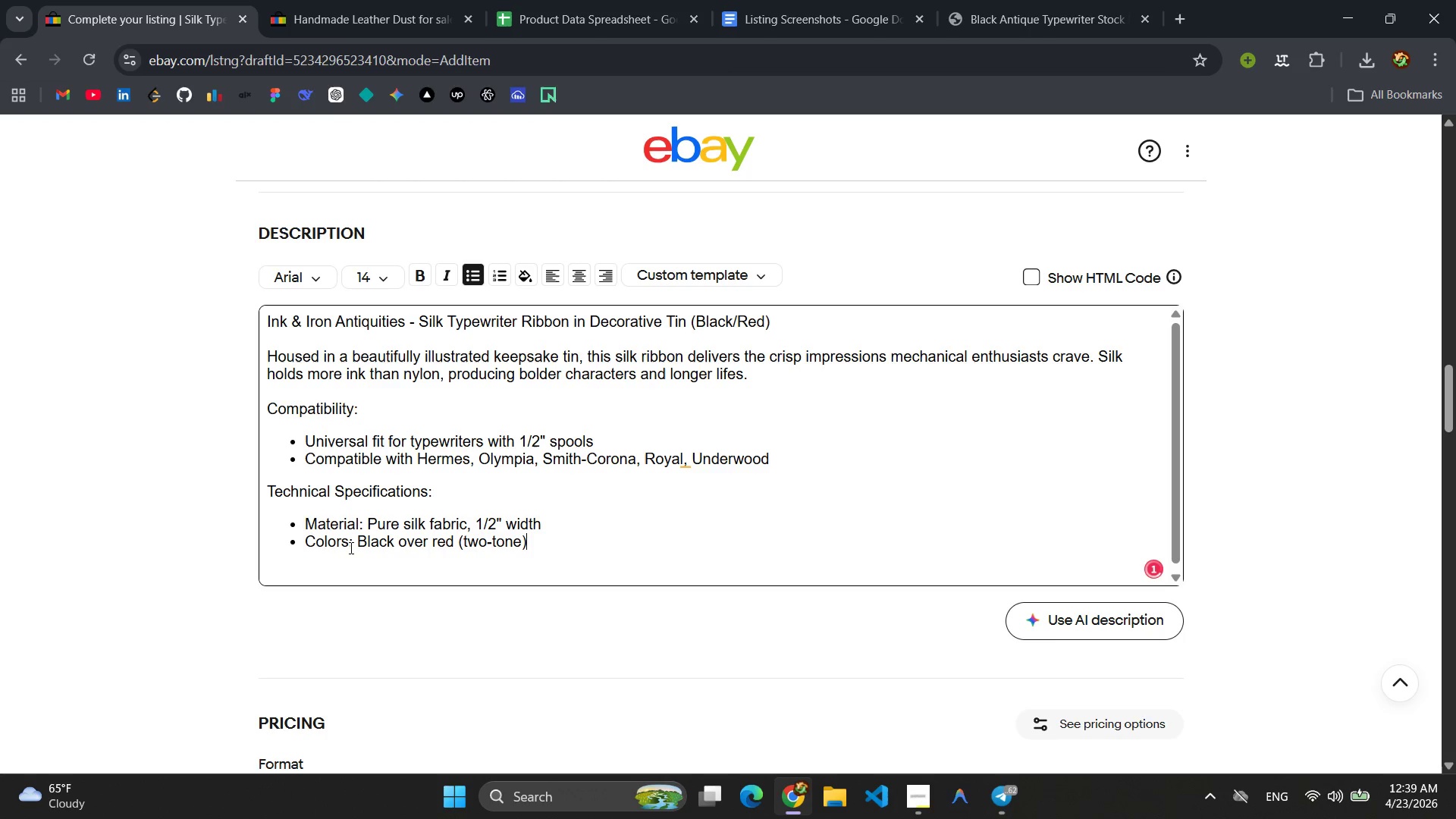 
key(Enter)
 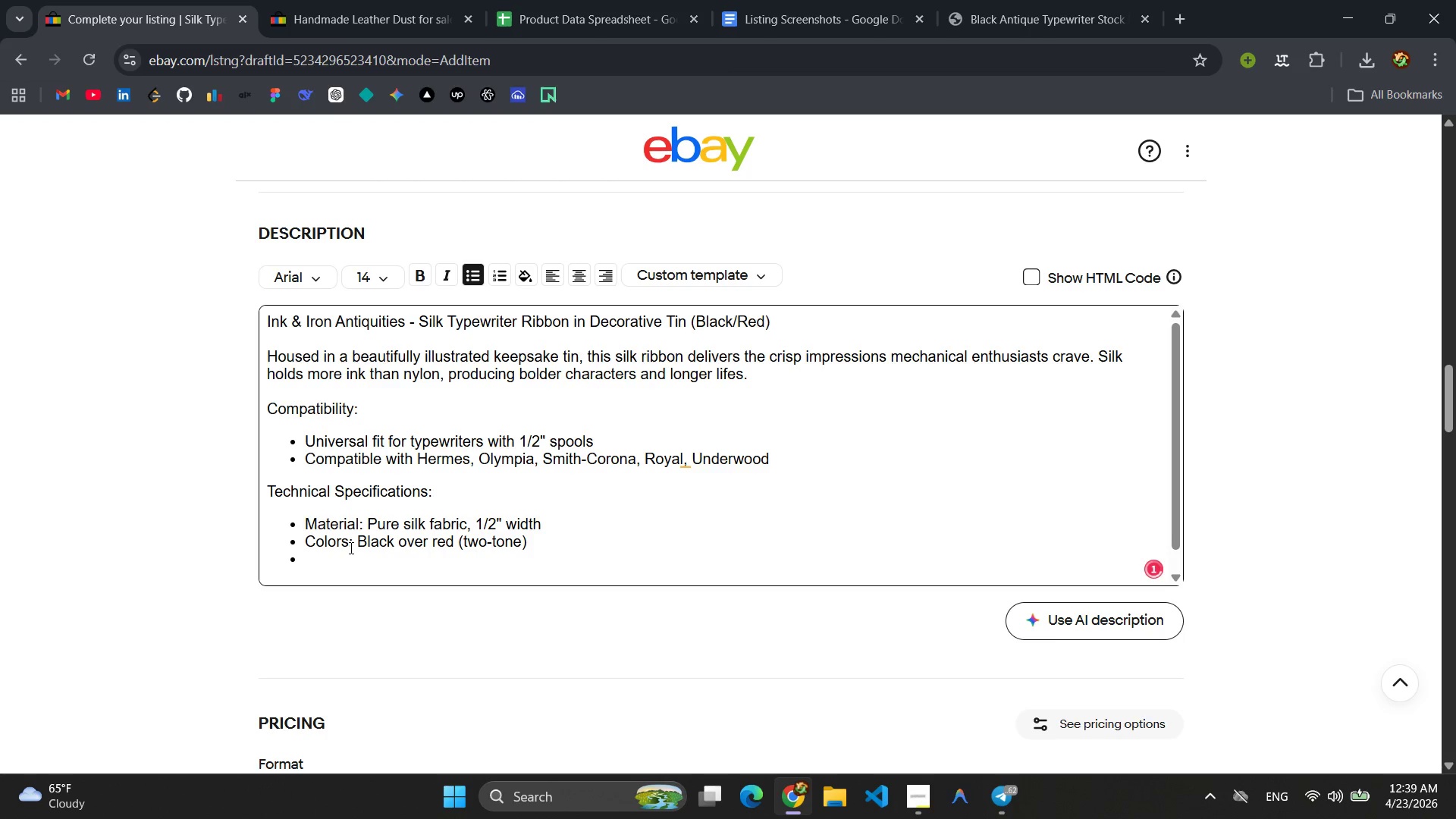 
type(Lenght)
key(Backspace)
key(Backspace)
type(th: Approximately 12 year)
key(Backspace)
key(Backspace)
key(Backspace)
type(ards)
 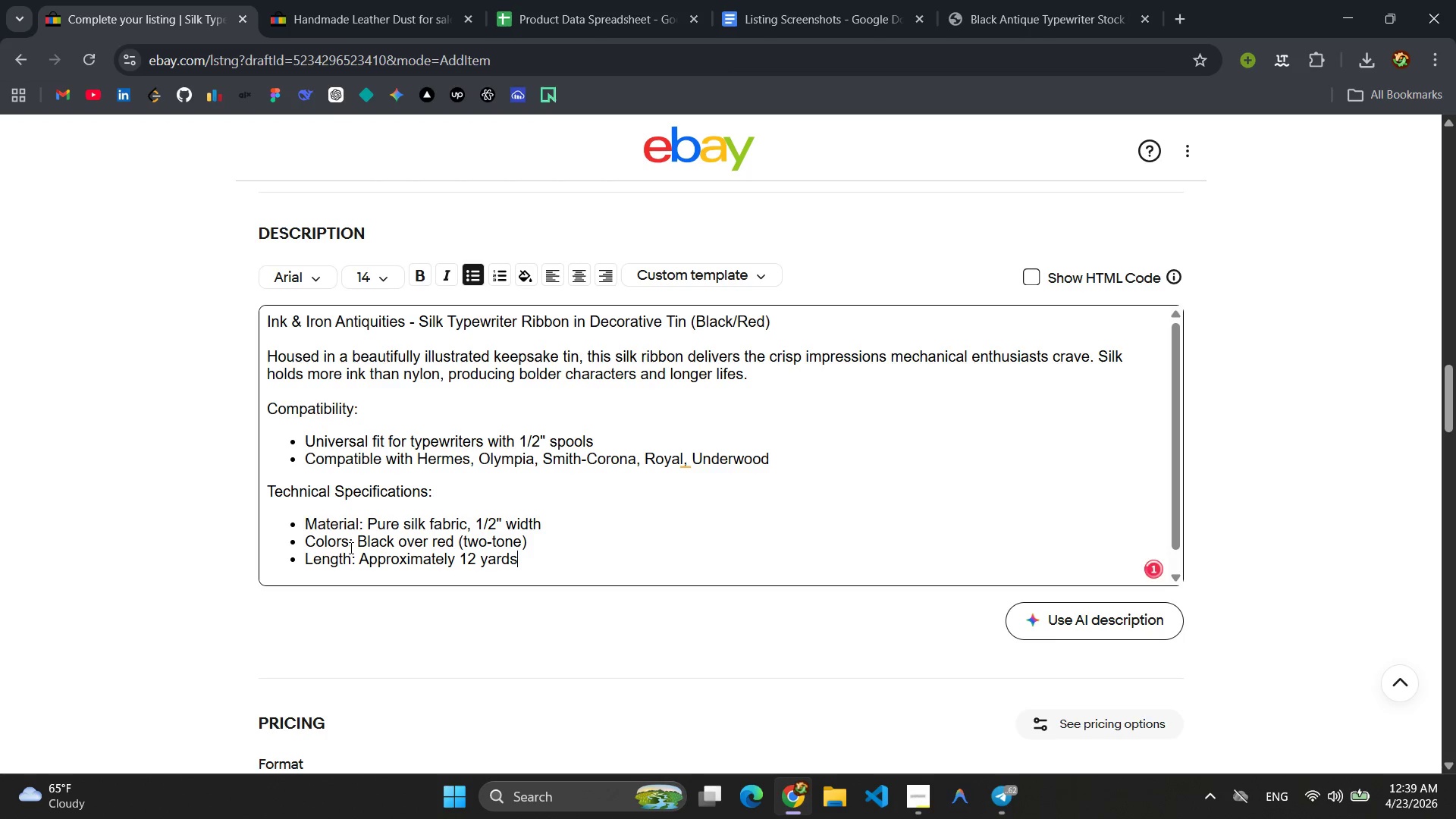 
key(Enter)
 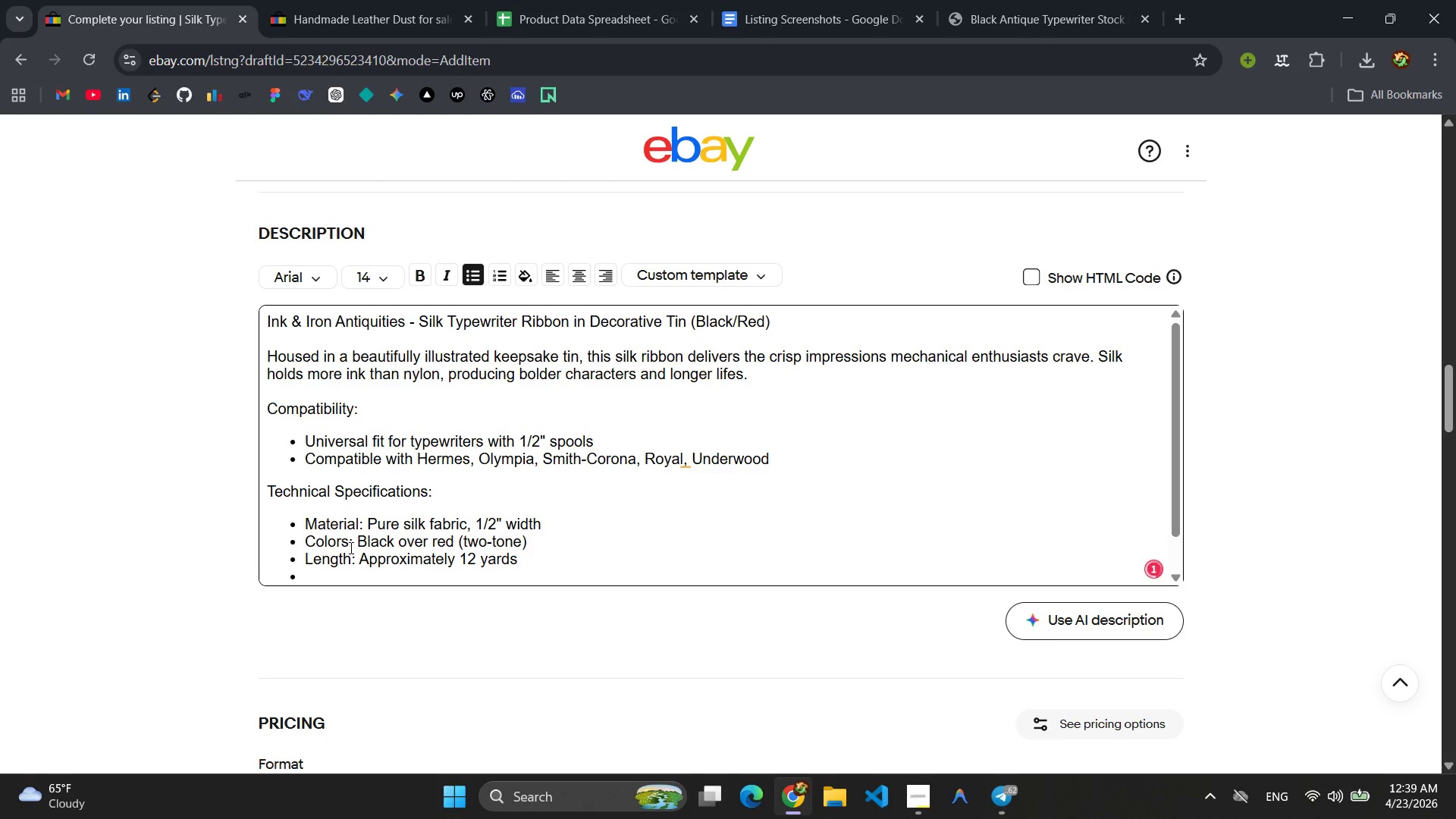 
type(Spools: Universal 2"m)
key(Backspace)
type( metal spp)
key(Backspace)
type(ools)
 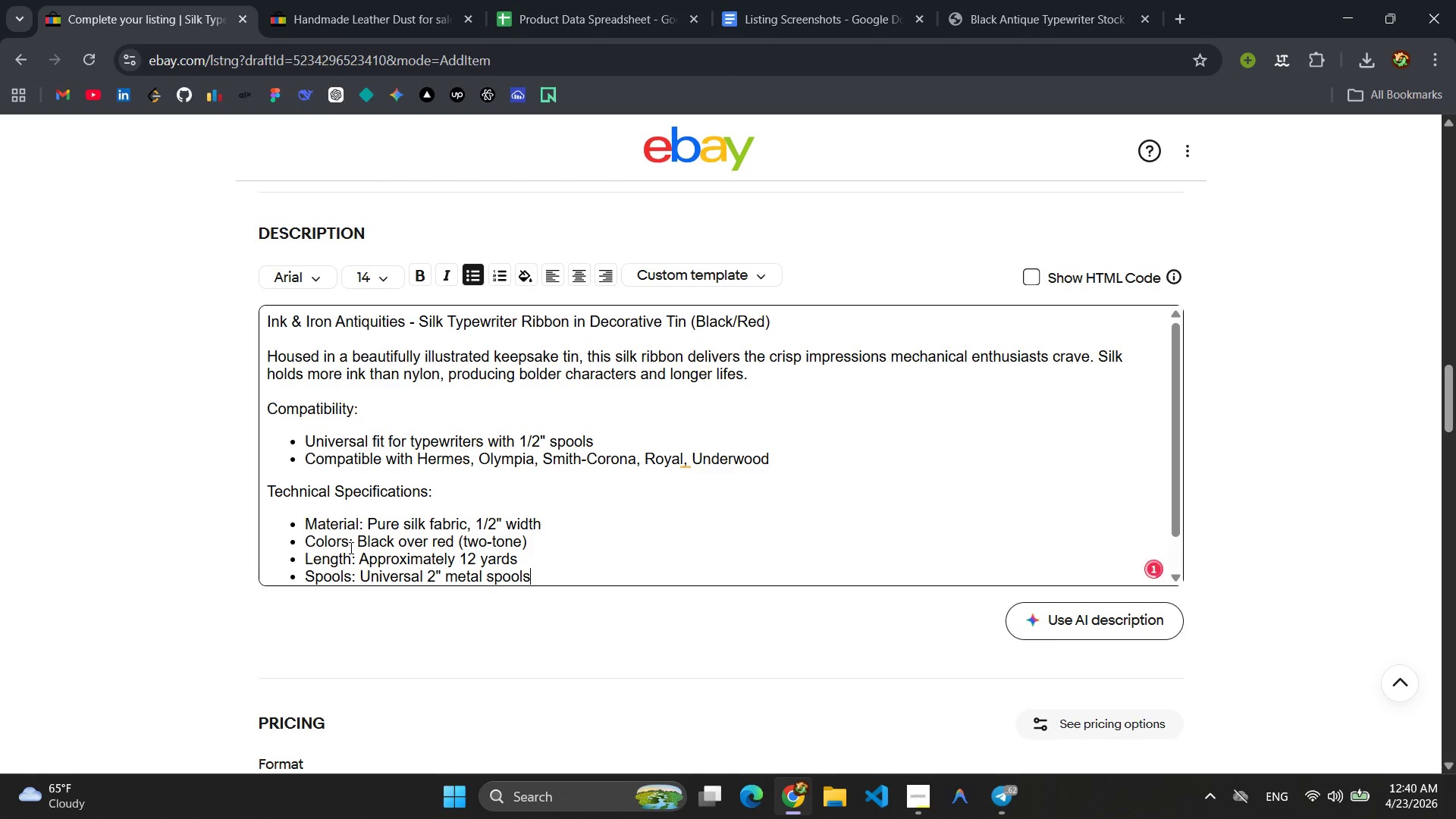 
key(Enter)
 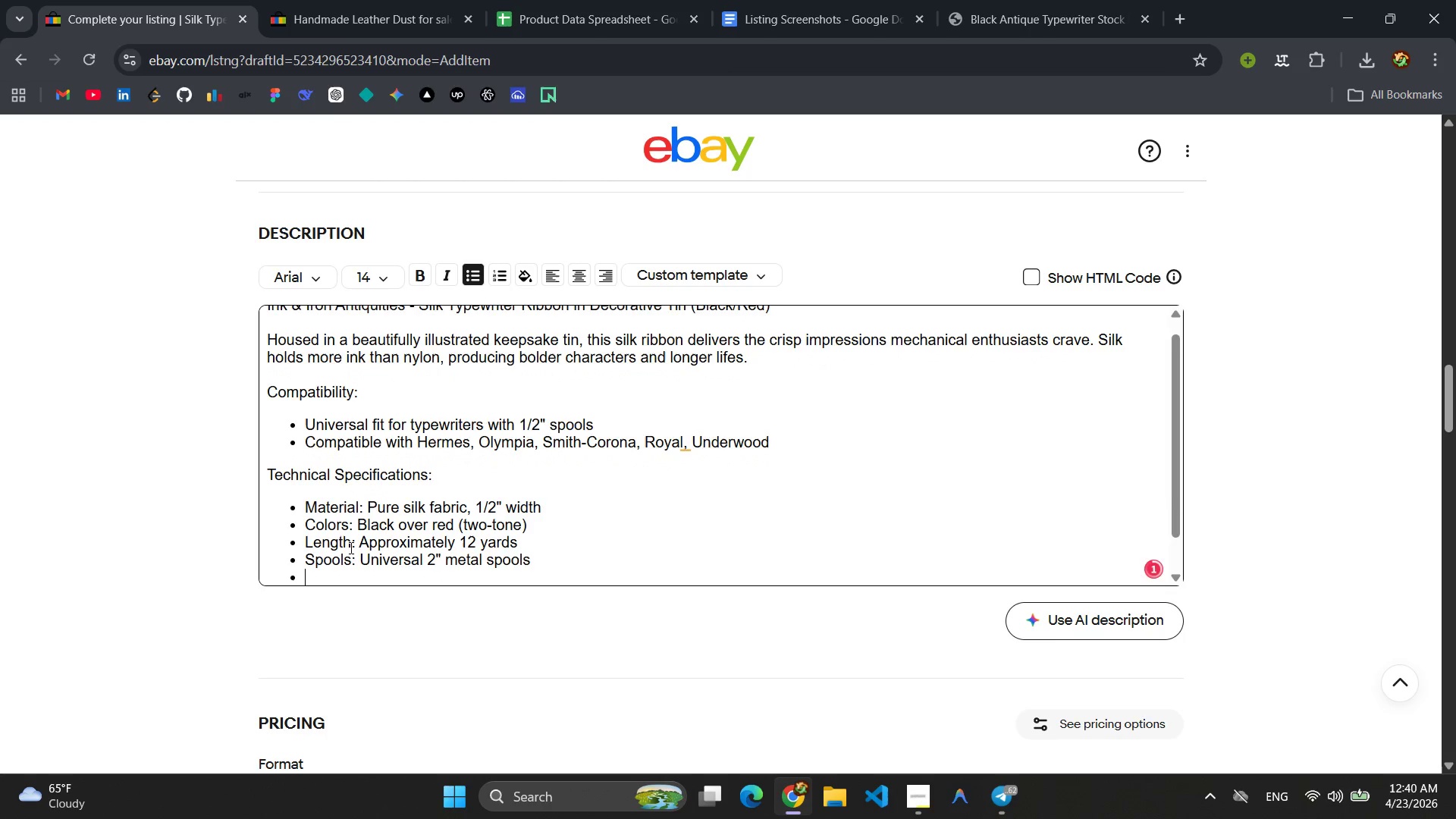 
key(Enter)
 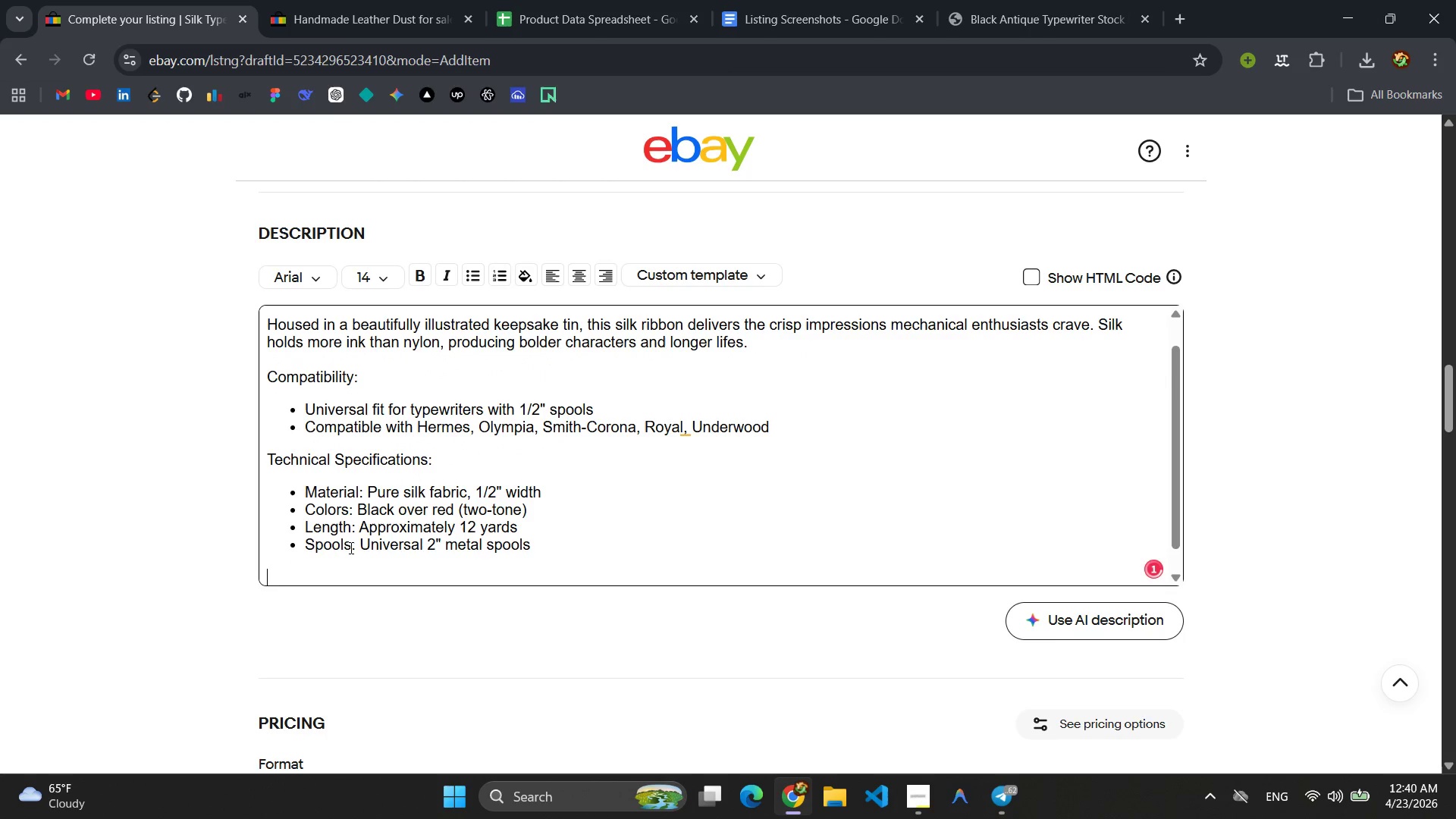 
type(Installation )
key(Backspace)
type(: Ee)
key(Backspace)
type(yelets pre-installed )
key(Backspace)
type(.)
 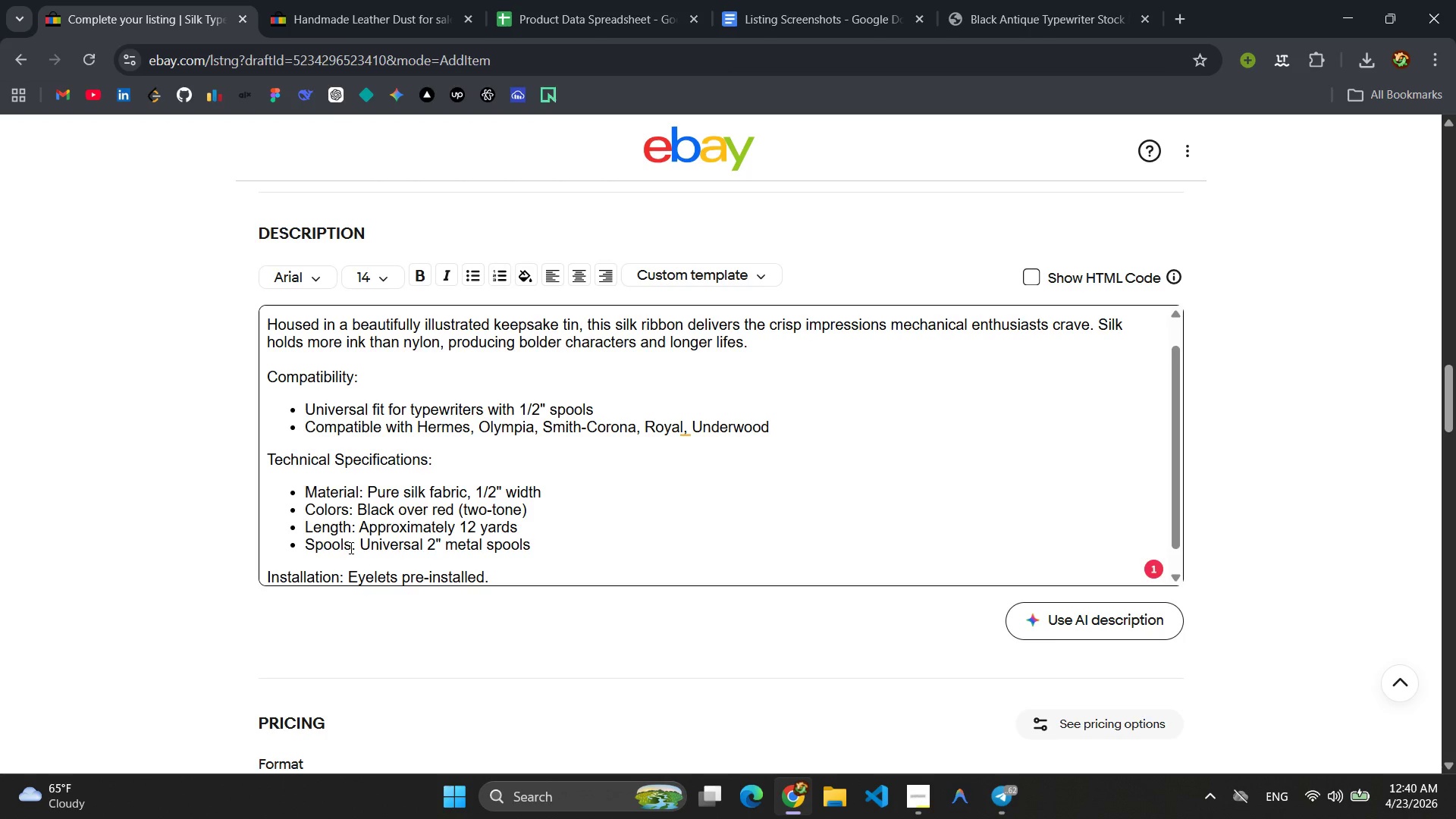 
type( Thread according to your machine;s)
key(Backspace)
key(Backspace)
type('s)
 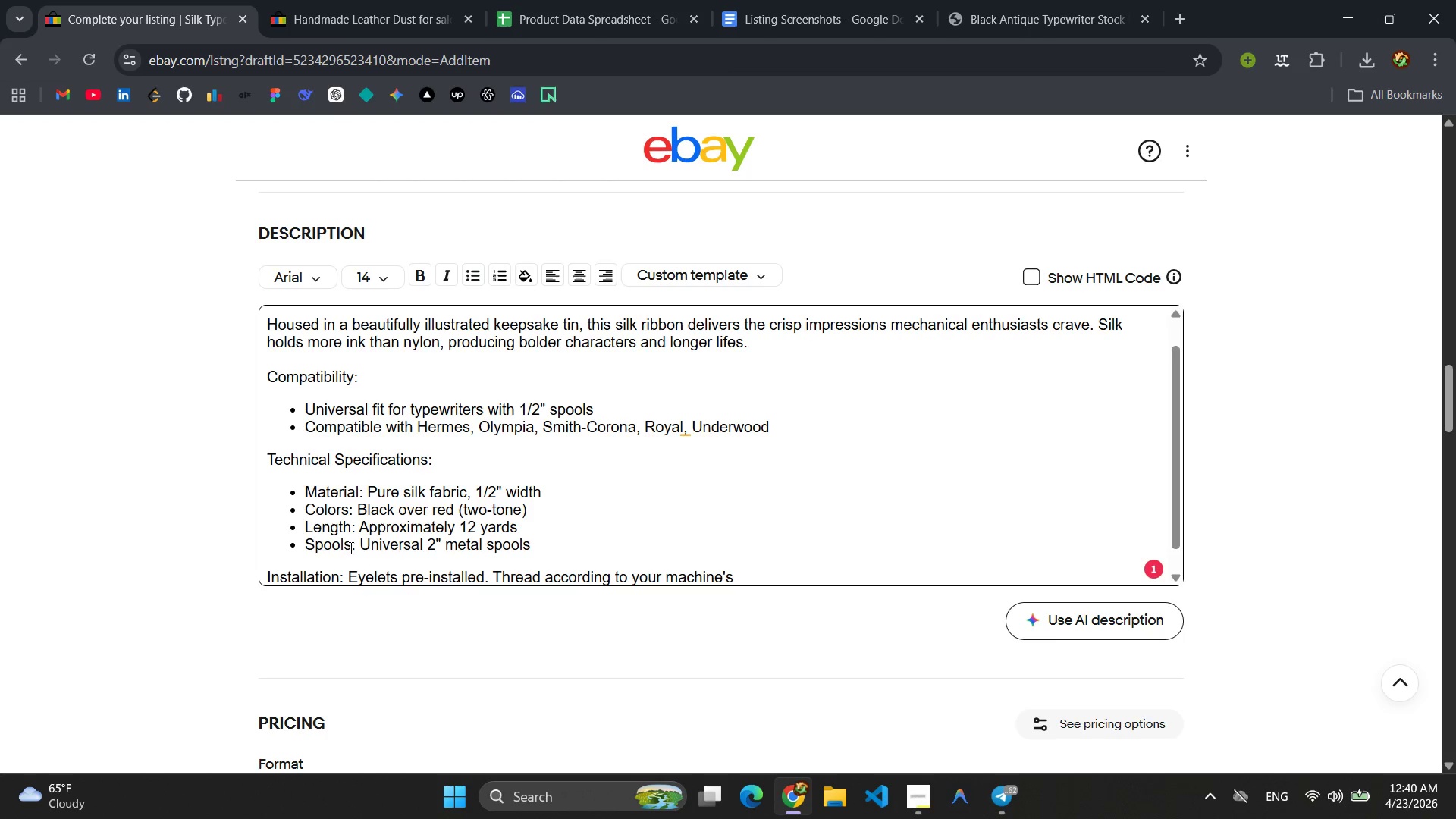 
type( manual )
key(Backspace)
type(.)
 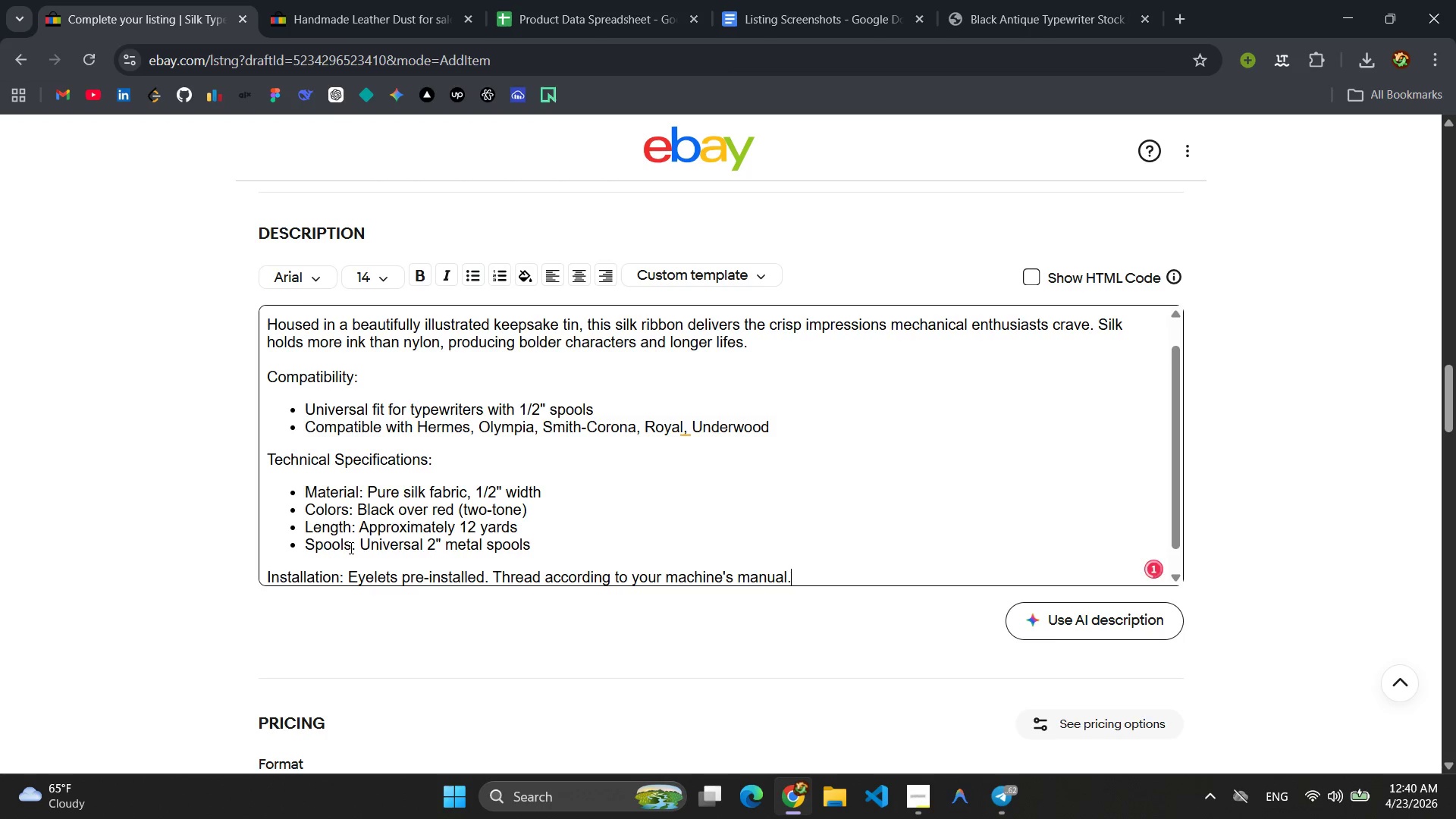 
key(Enter)
 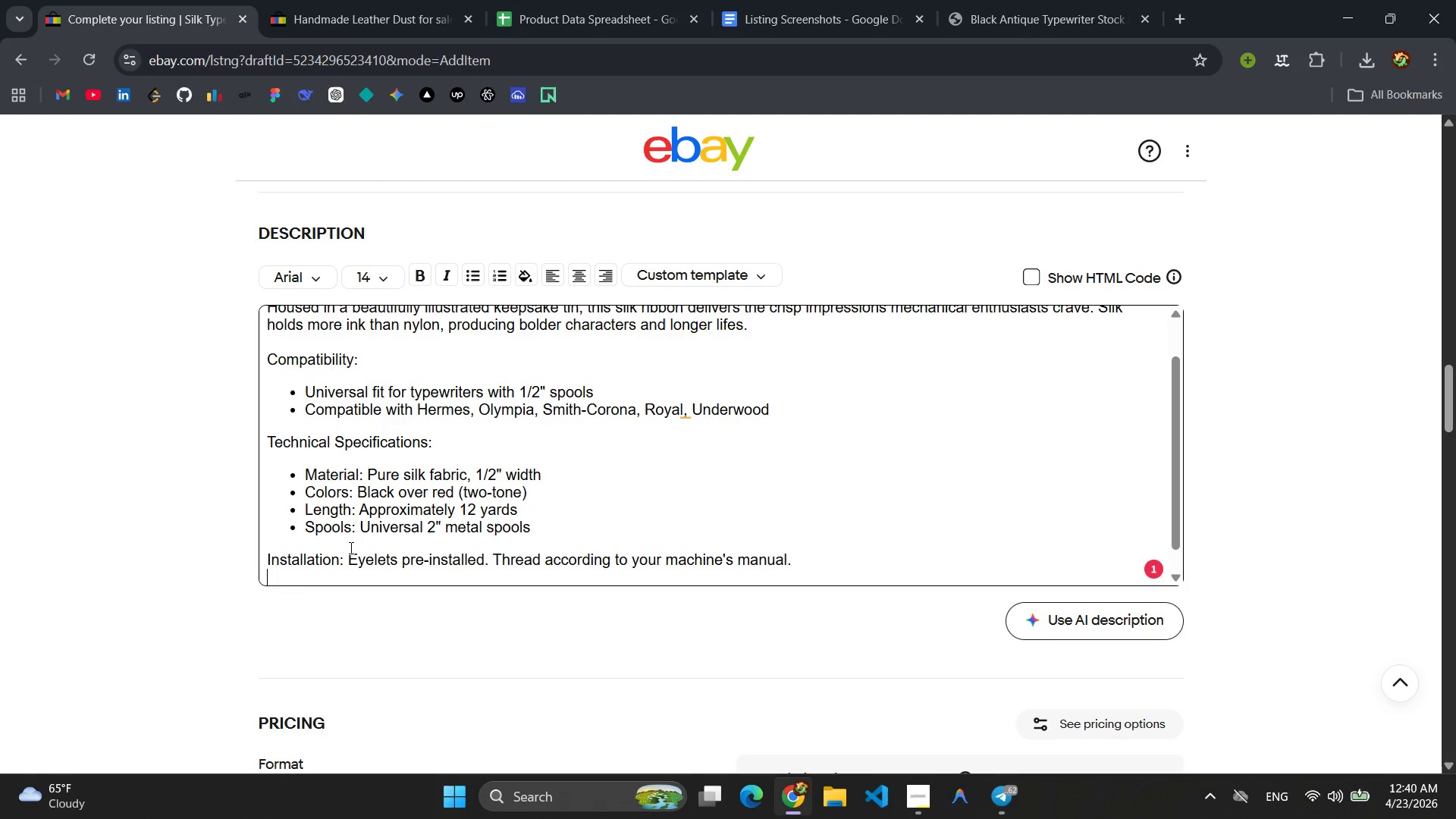 
type(Dh)
key(Backspace)
key(Backspace)
type(Shipping )
key(Backspace)
type(: )
 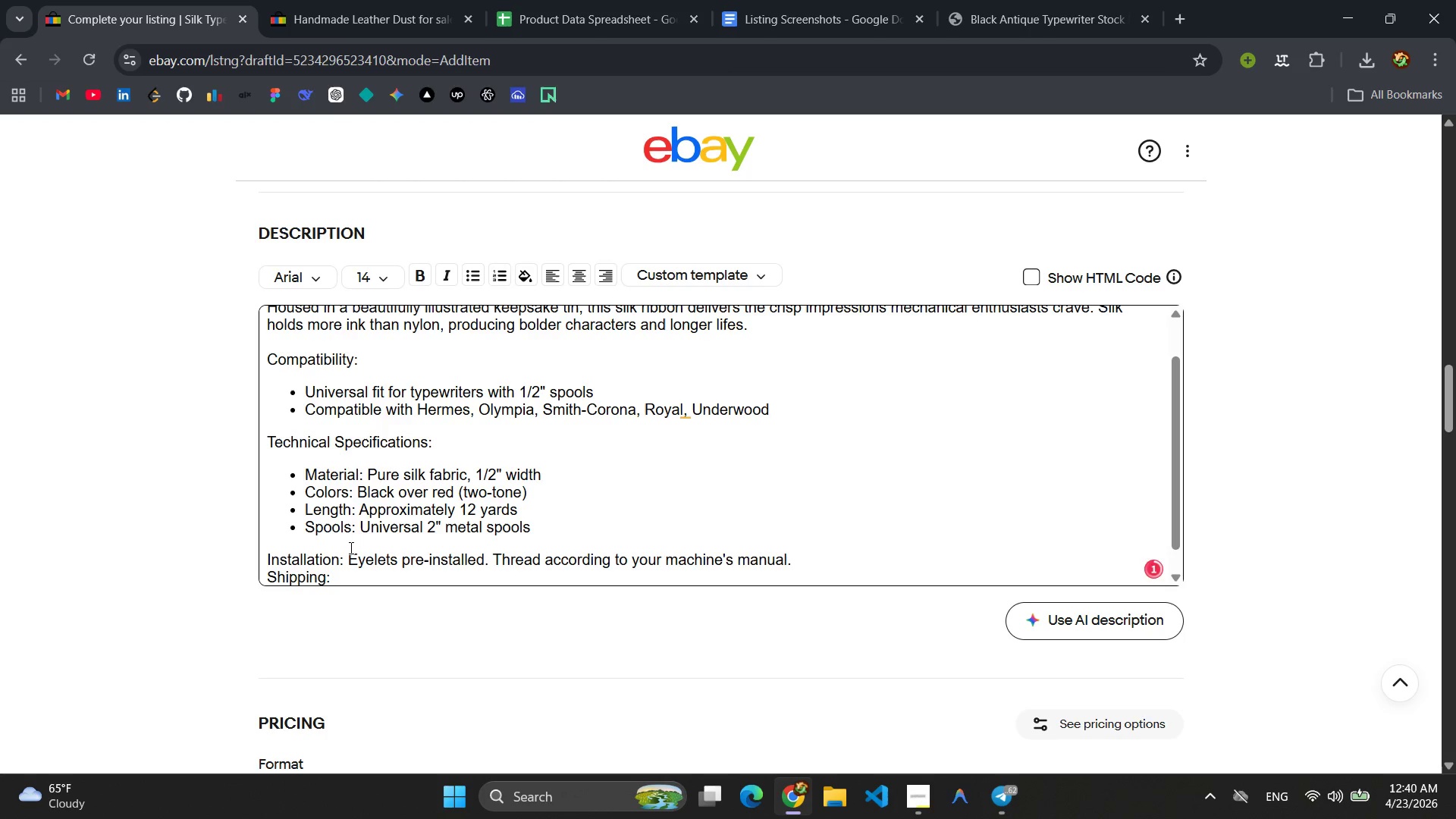 
wait(7.92)
 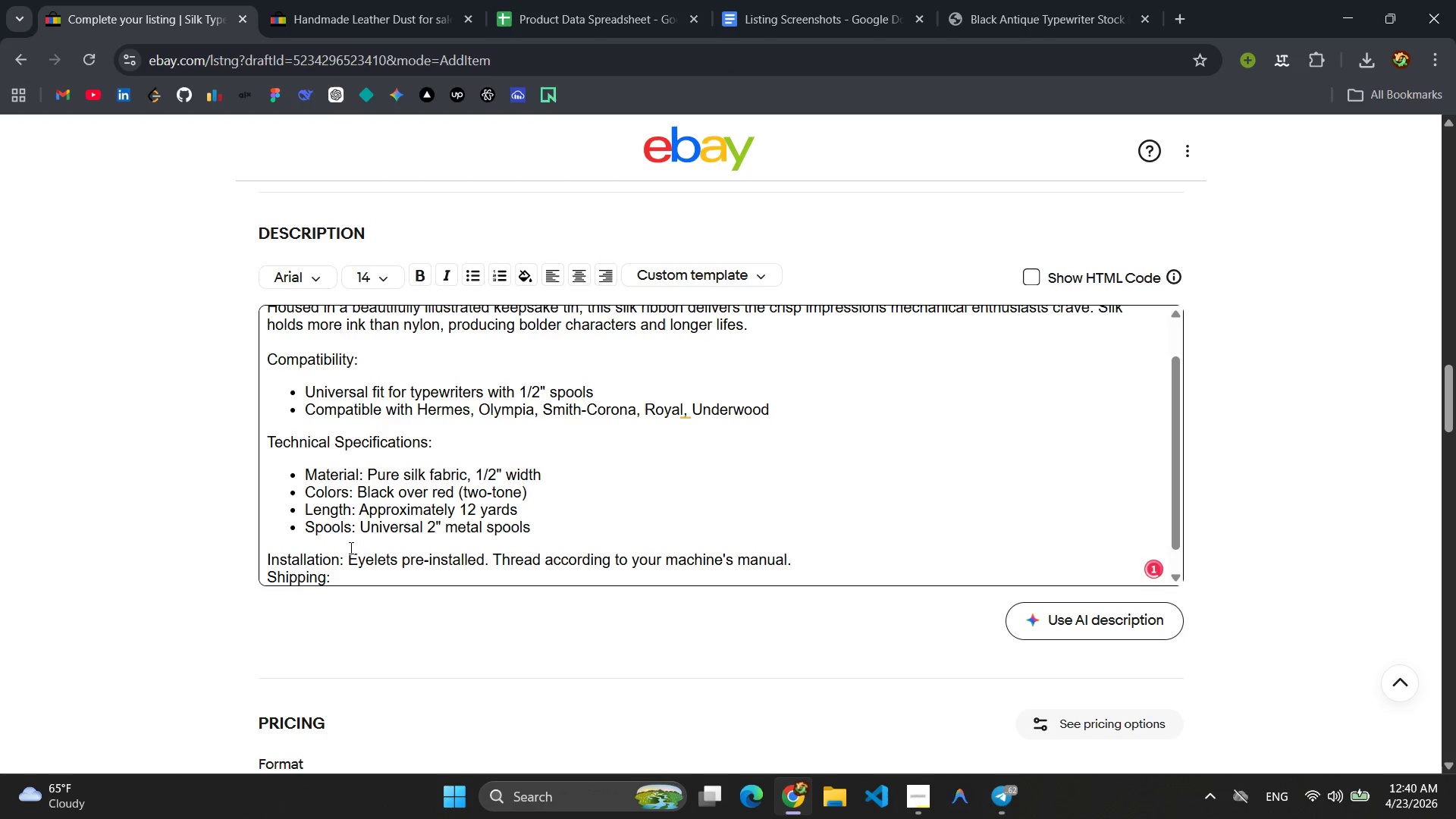 
hold_key(key=ShiftLeft, duration=0.31)
 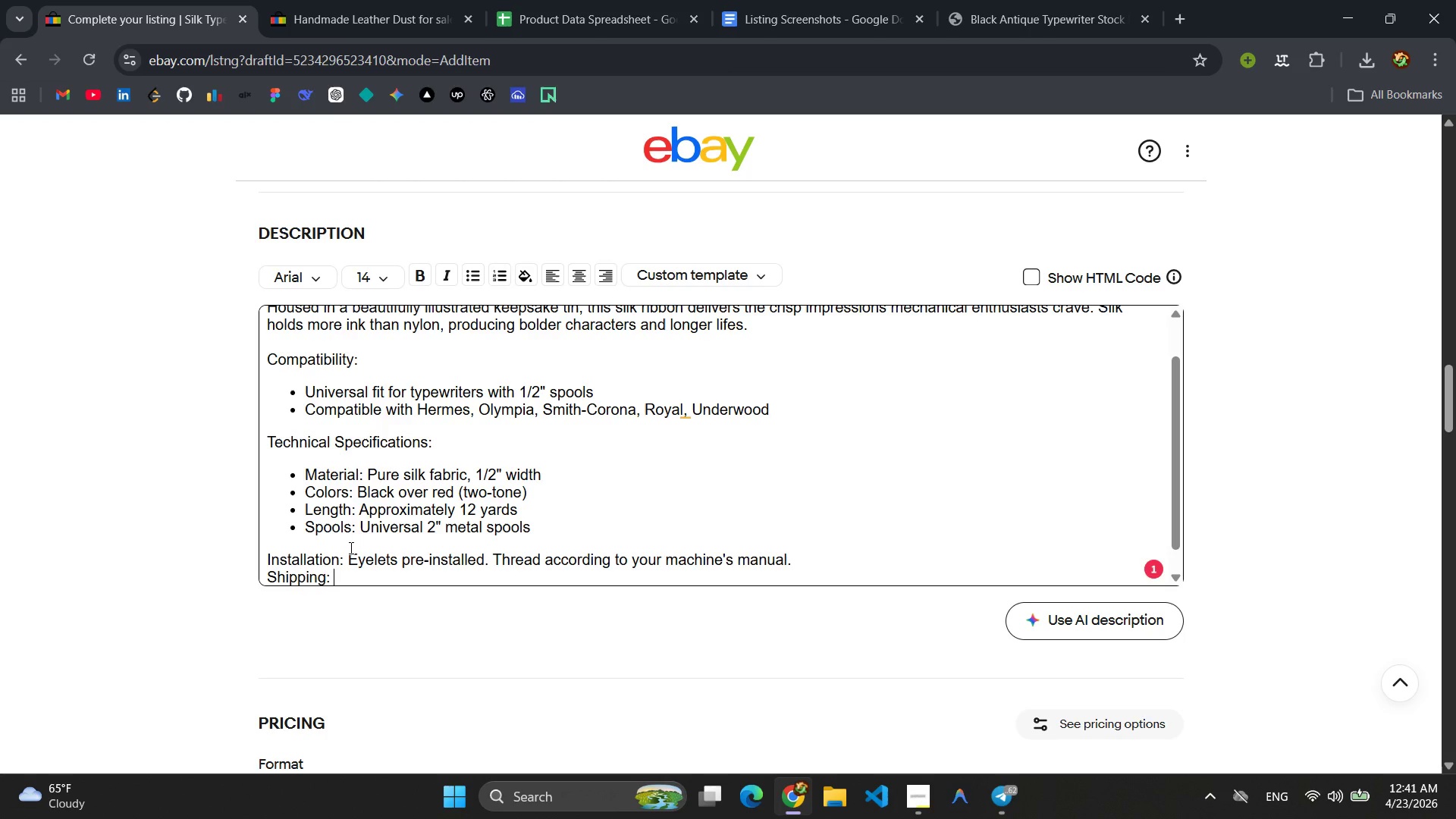 
type(Free Us shipping. 30-day return )
 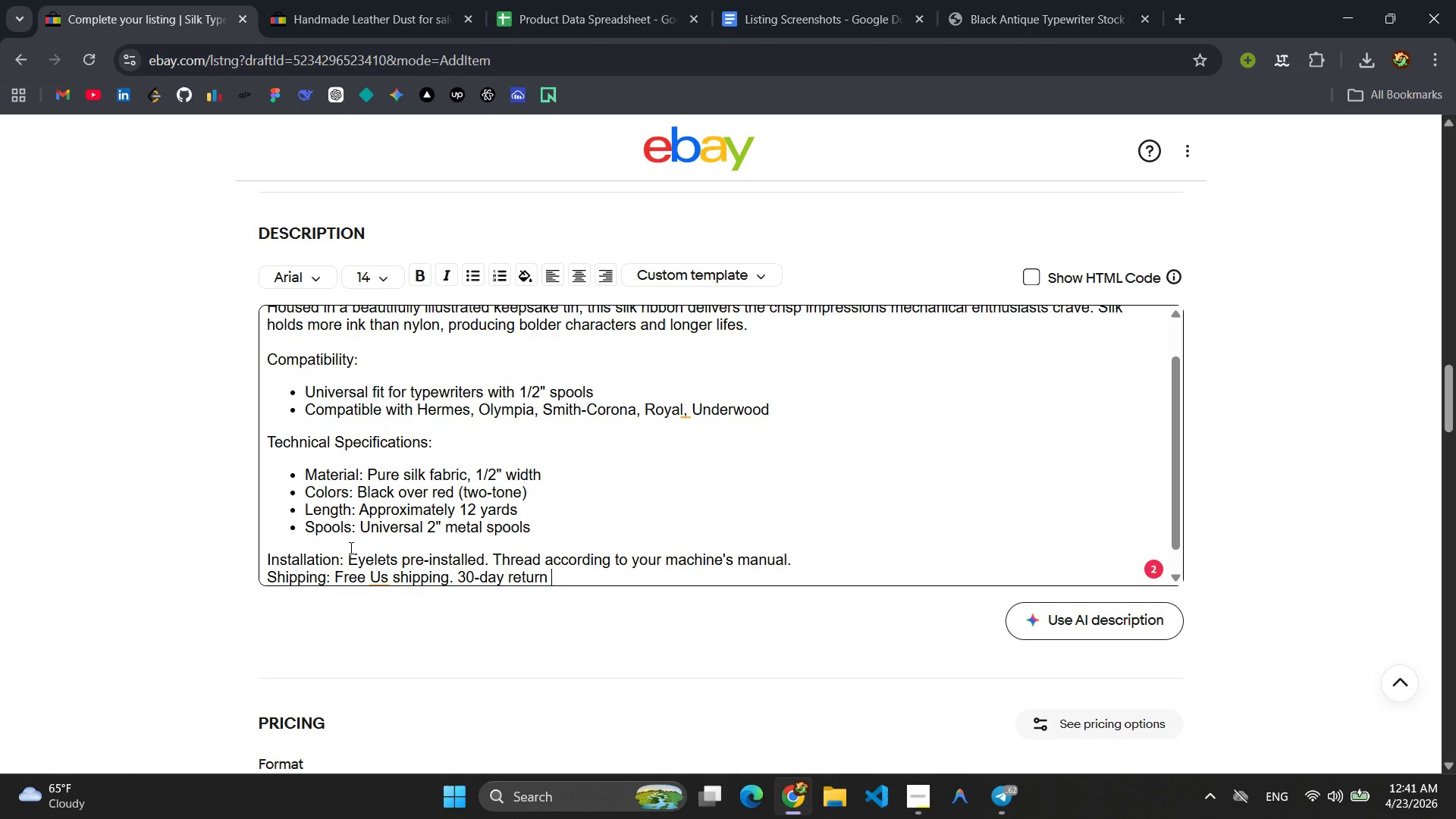 
type(accepted )
key(Backspace)
type(.)
 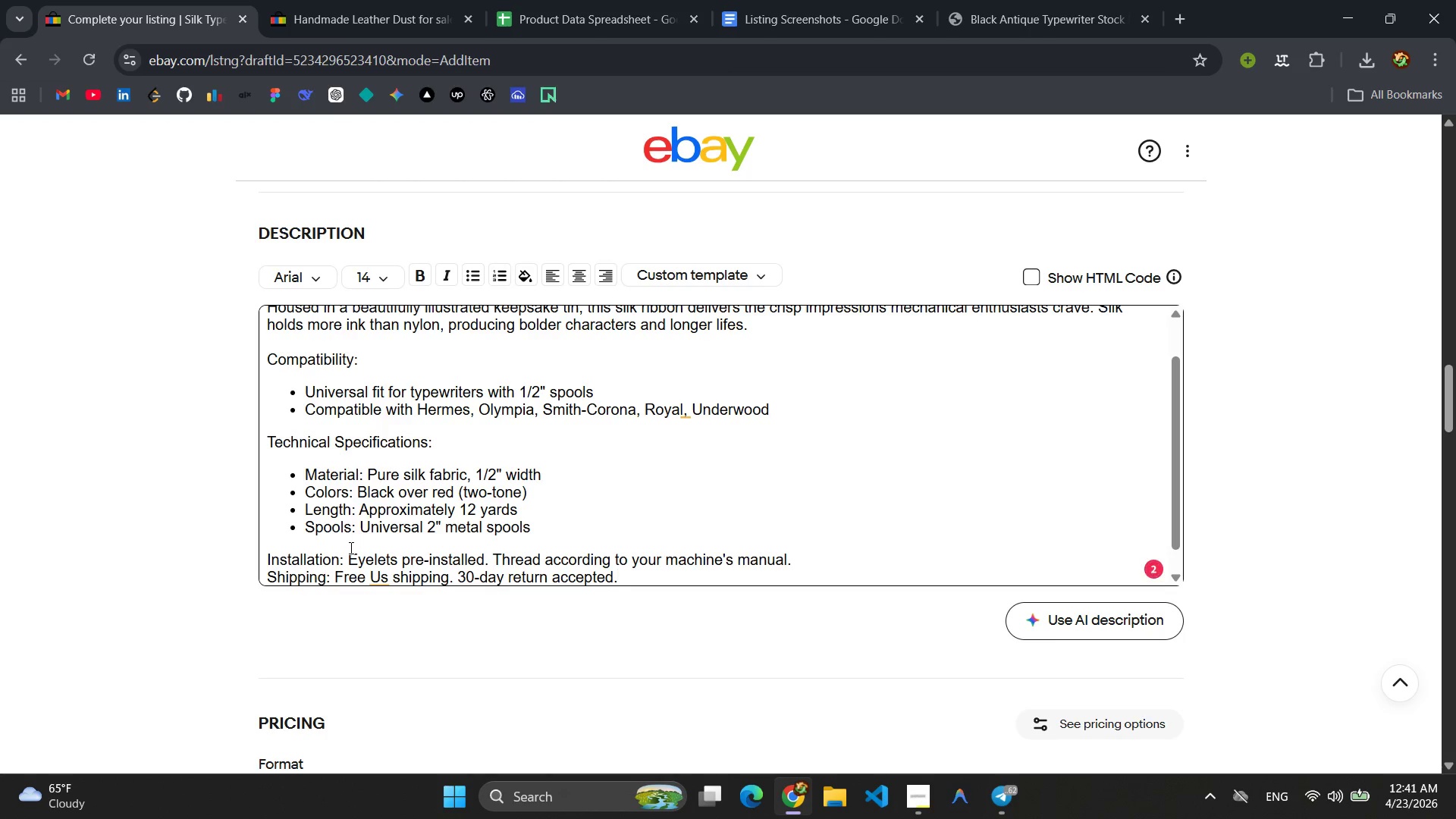 
scroll: coordinate [394, 536], scroll_direction: down, amount: 4.0
 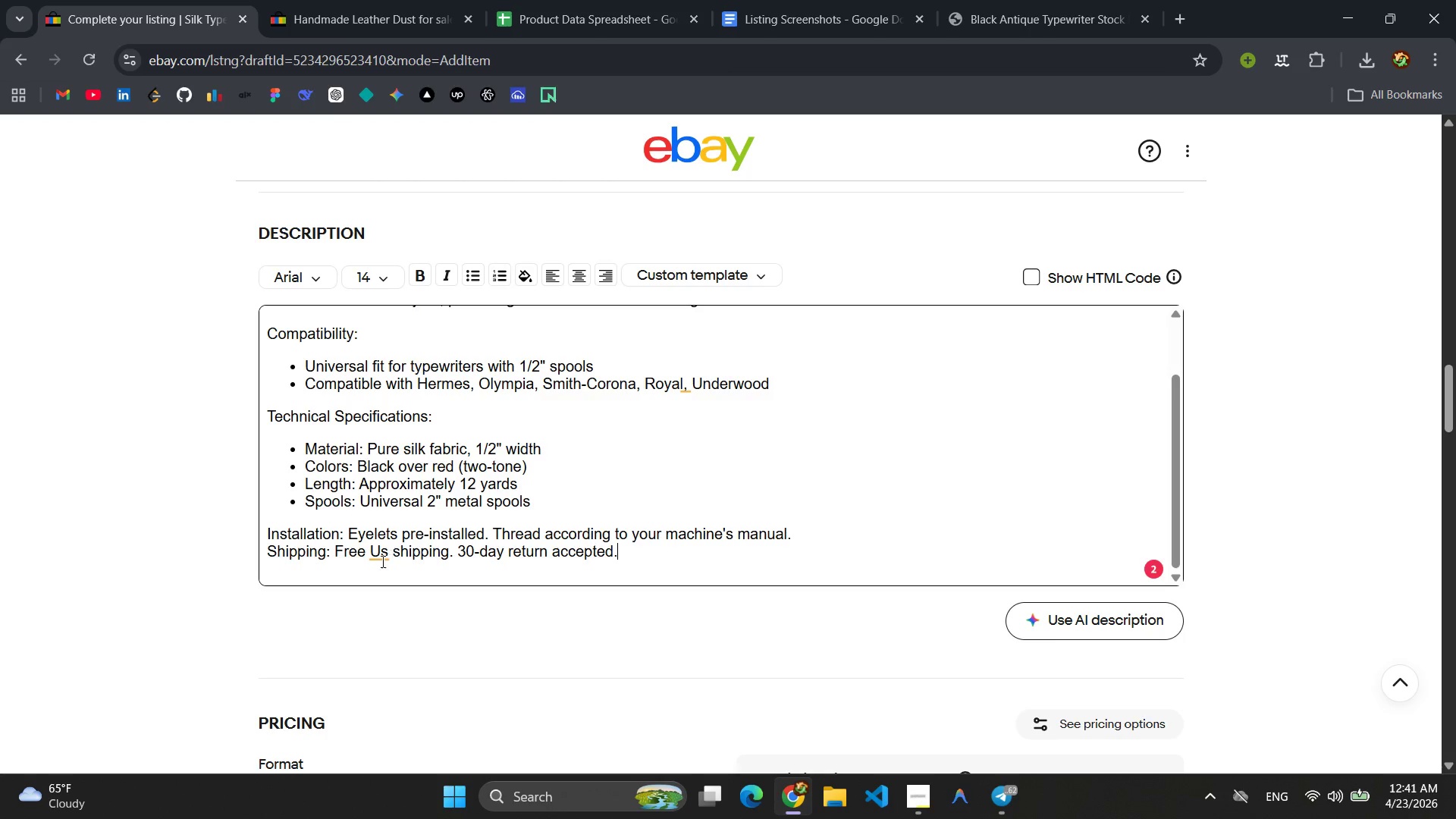 
left_click([380, 562])
 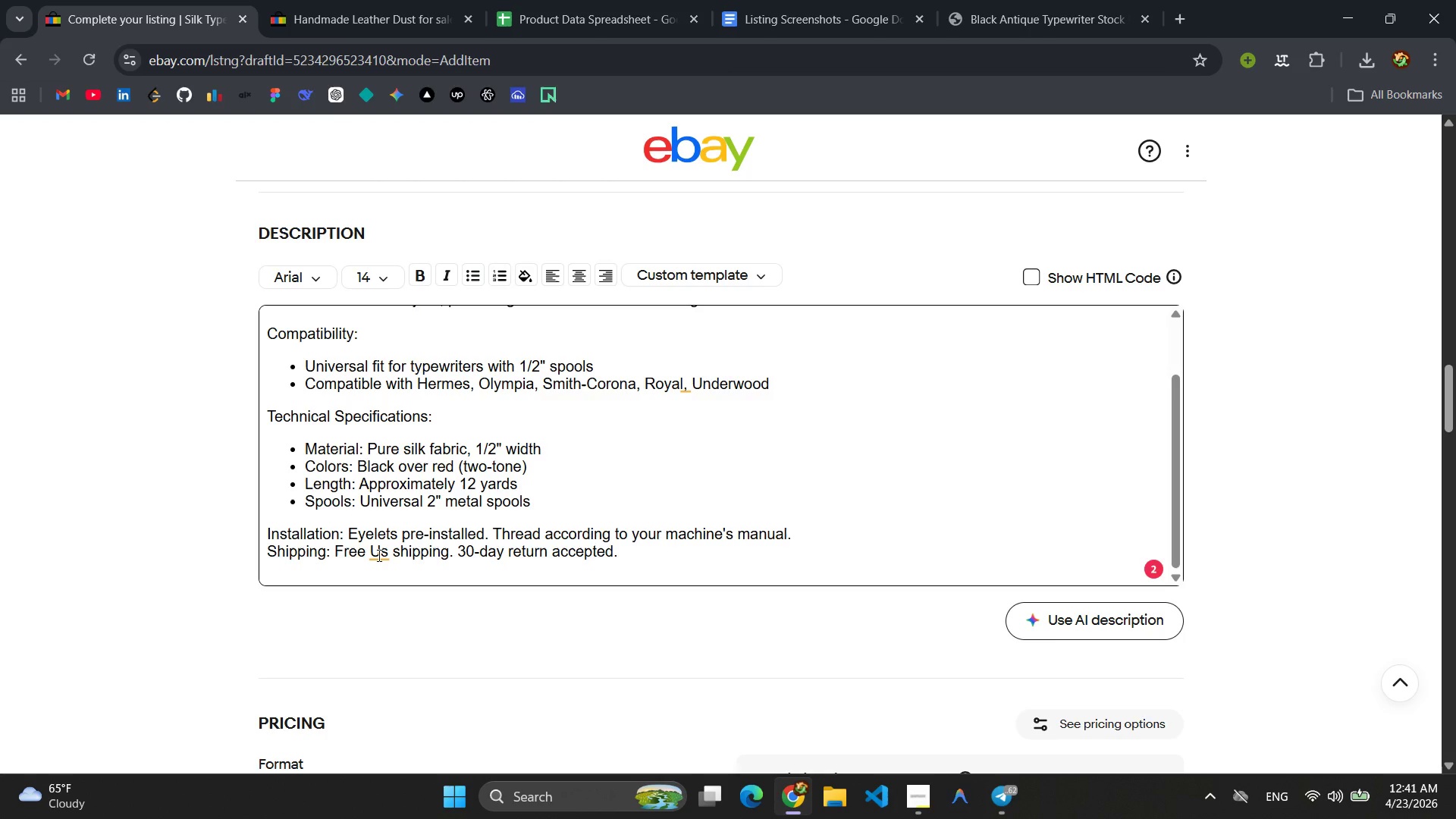 
left_click([378, 555])
 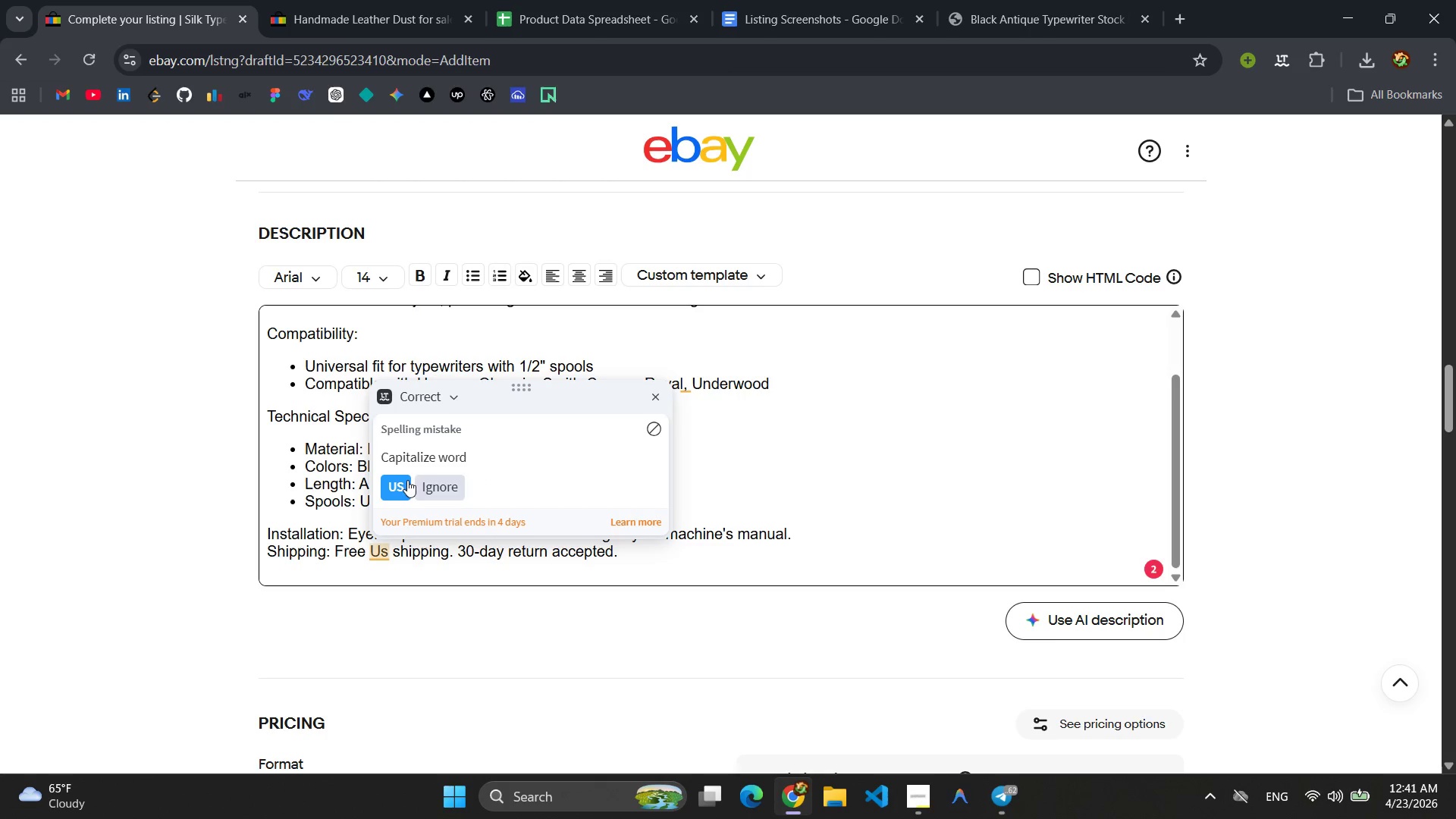 
left_click([391, 491])
 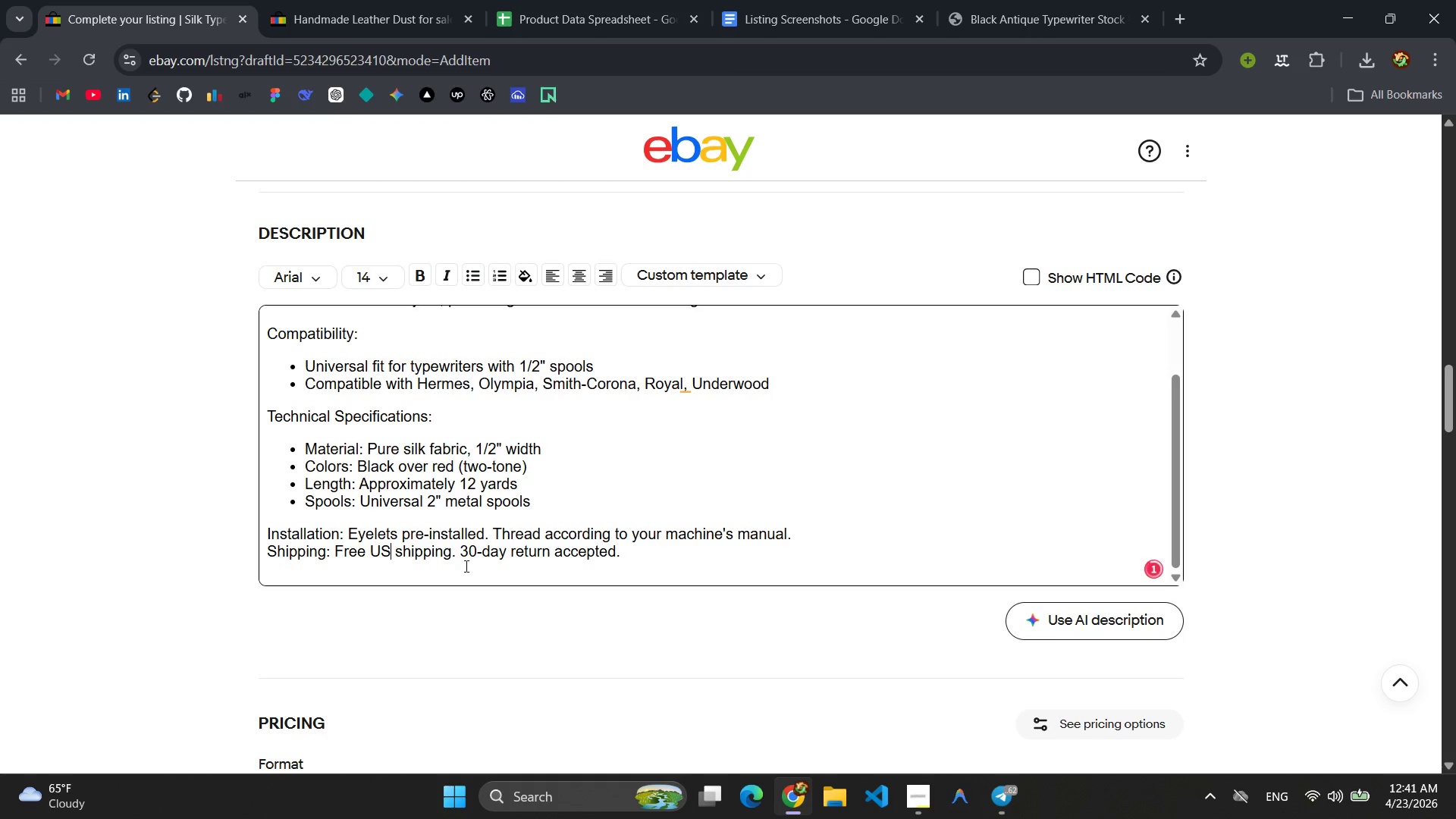 
left_click([475, 566])
 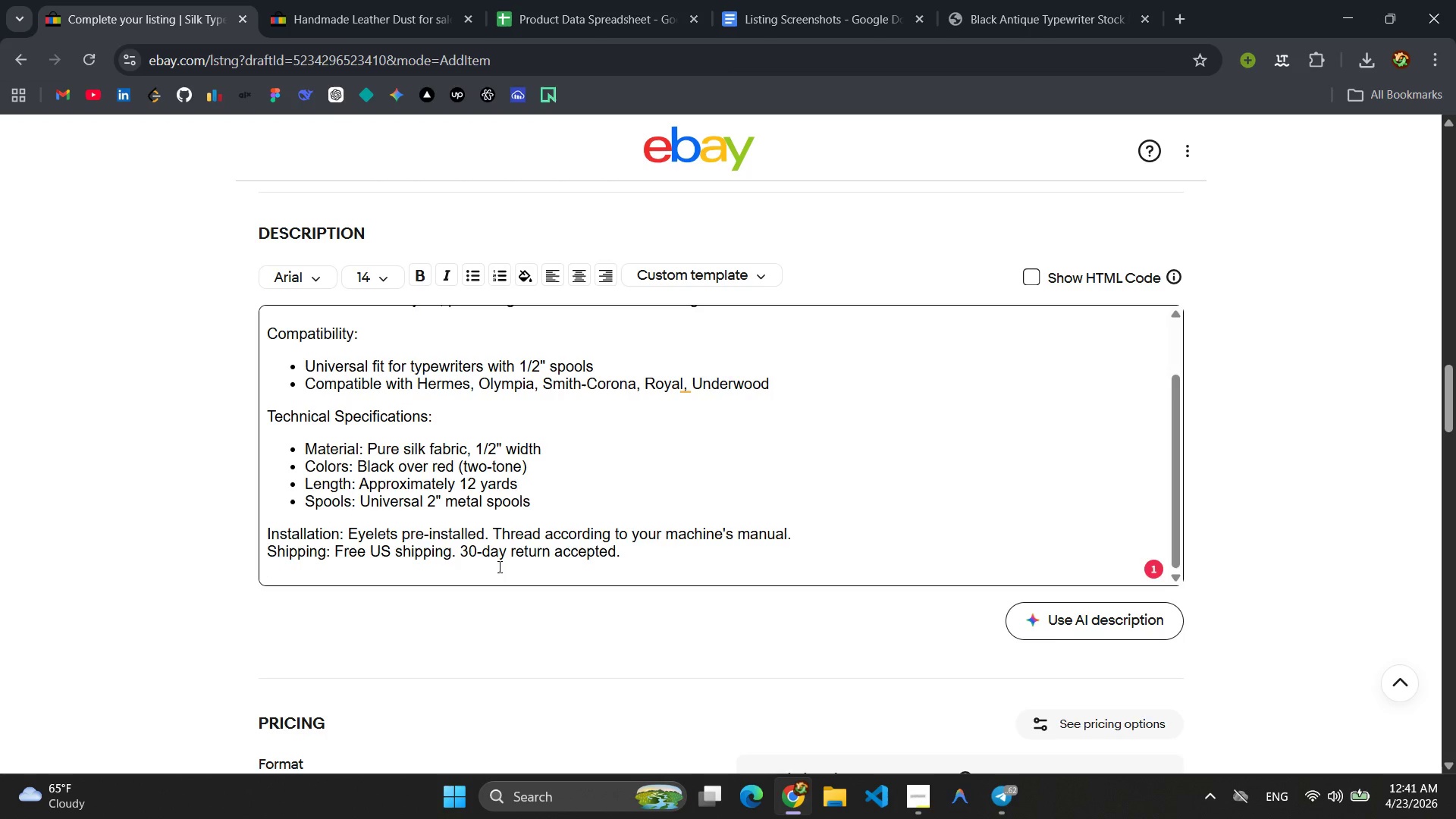 
wait(7.67)
 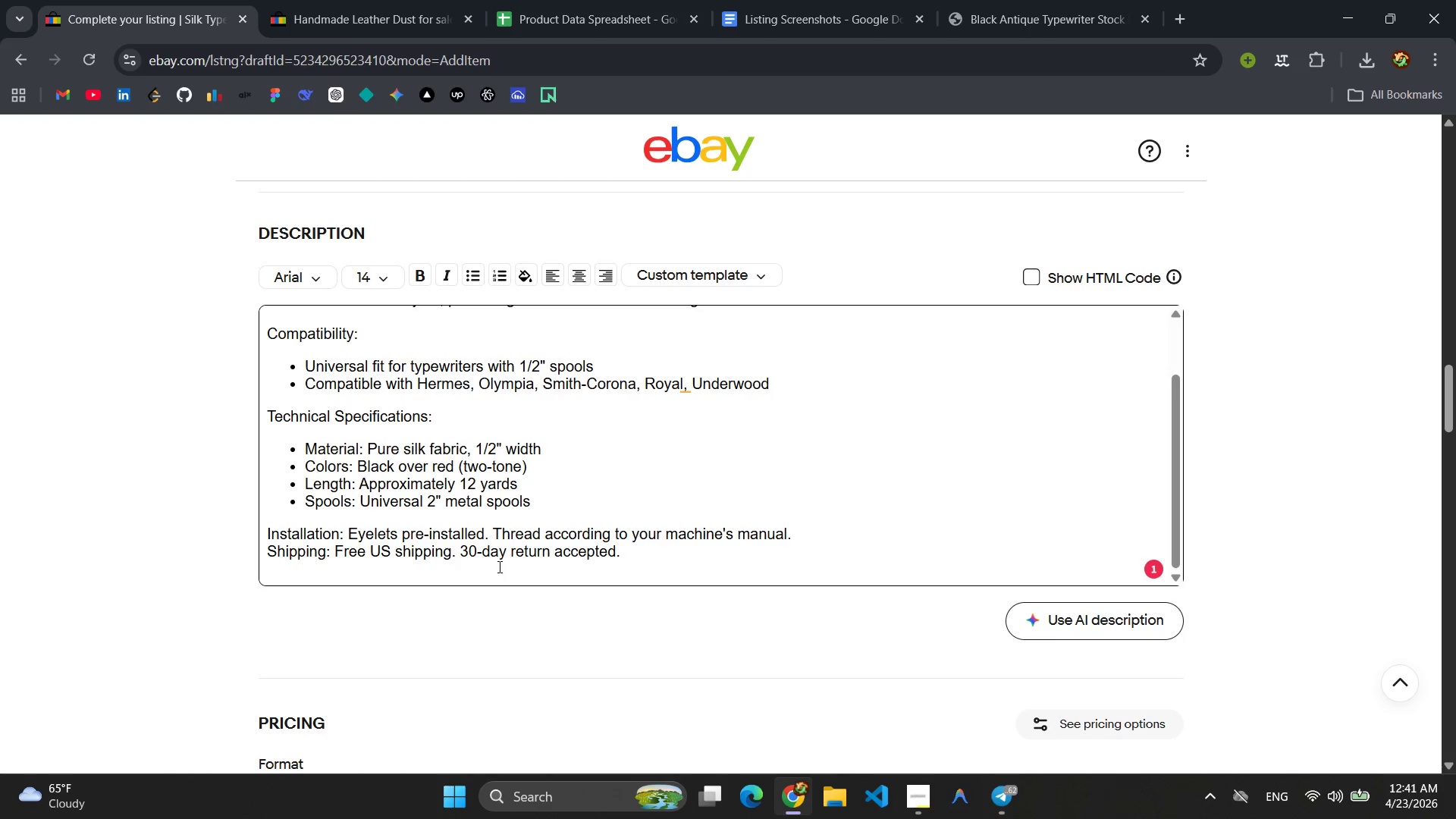 
key(Enter)
 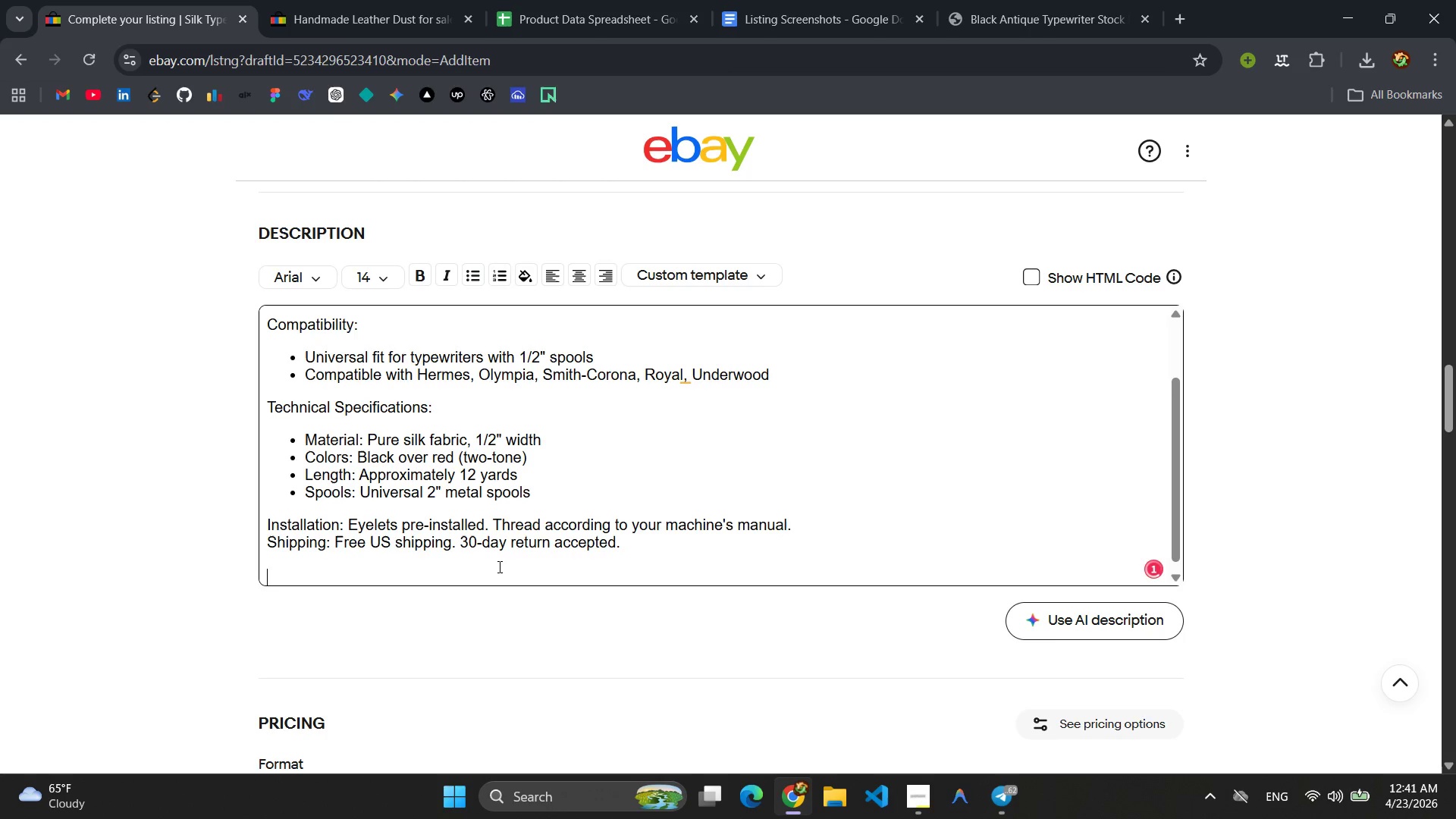 
type(Ink & Iron Antiquitei)
key(Backspace)
key(Backspace)
type(ies - Art )
key(Backspace)
key(Backspace)
key(Backspace)
key(Backspace)
type(The are)
key(Backspace)
key(Backspace)
key(Backspace)
type(Art of a)
key(Backspace)
type(Ano)
key(Backspace)
type(alog)
 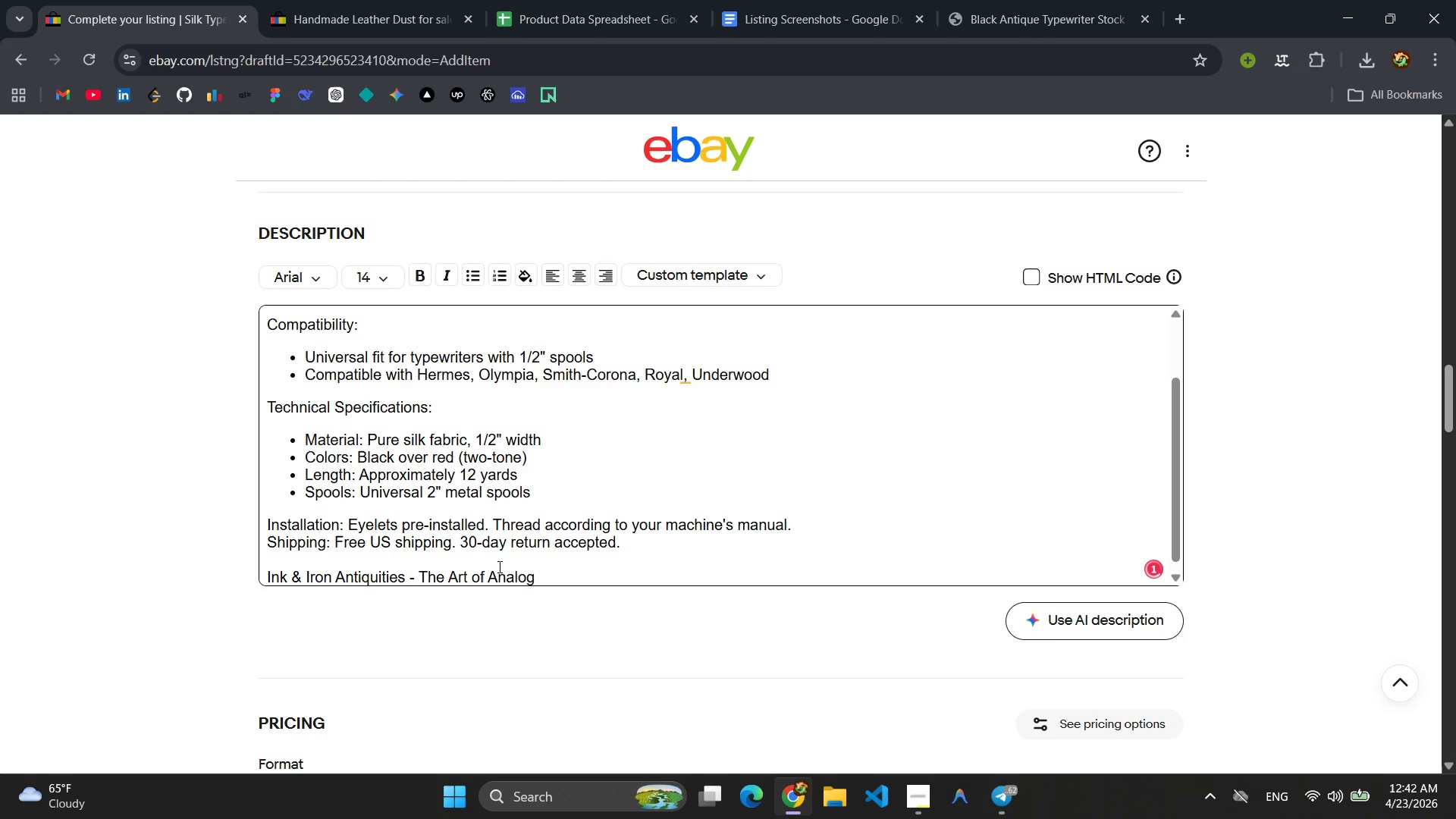 
wait(5.47)
 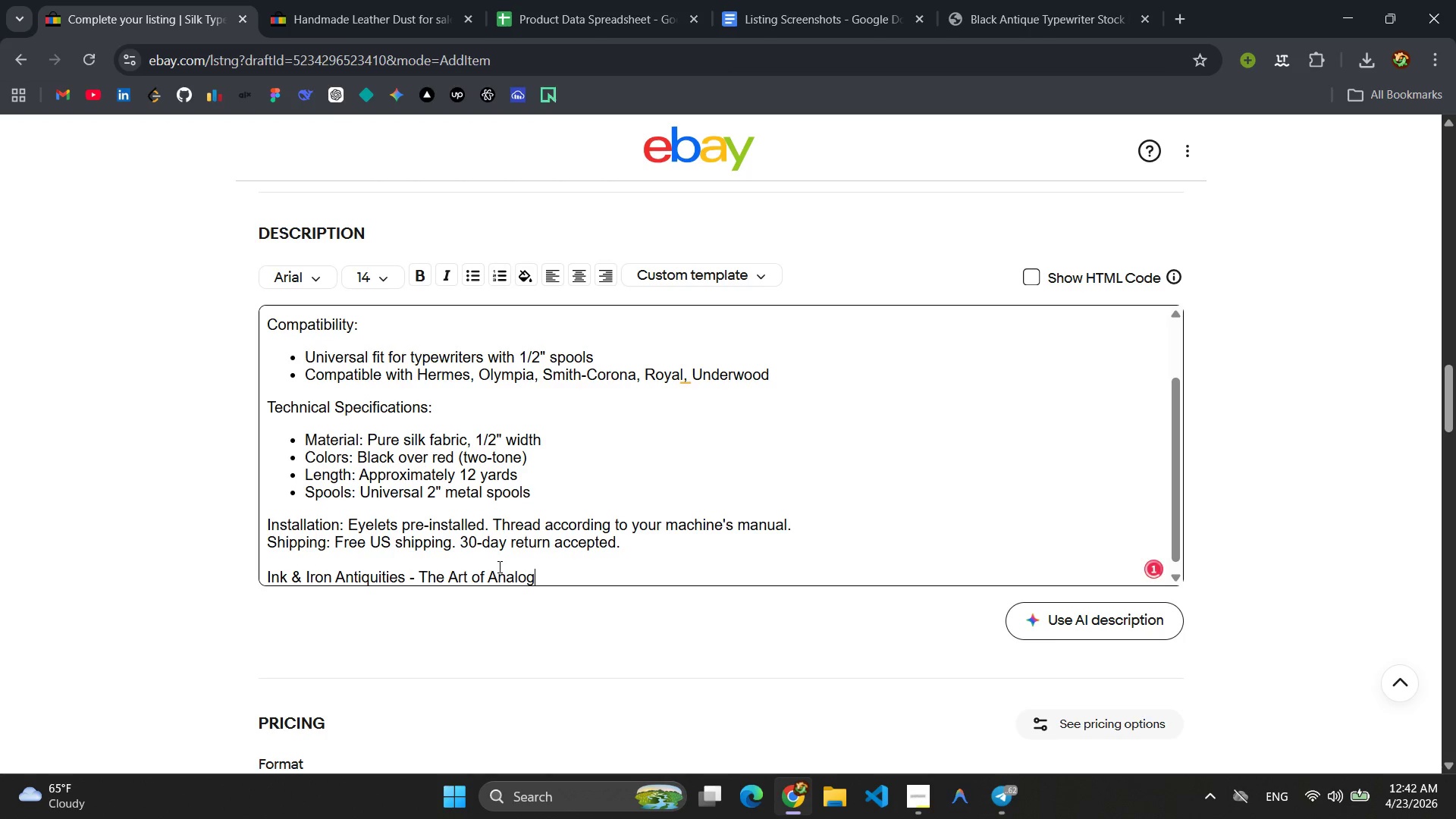 
type( Writing )
key(Backspace)
type(.)
 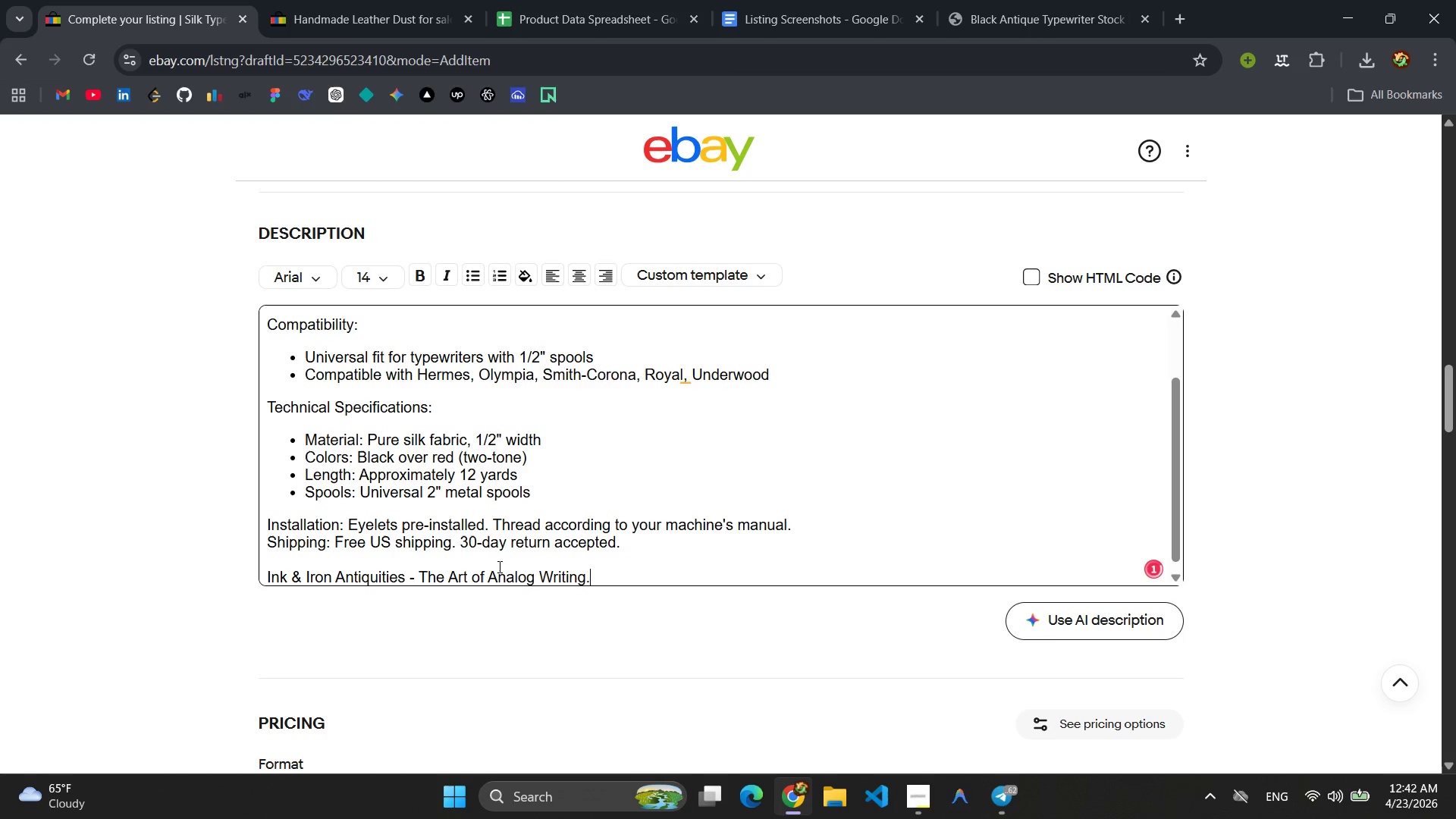 
scroll: coordinate [516, 548], scroll_direction: up, amount: 4.0
 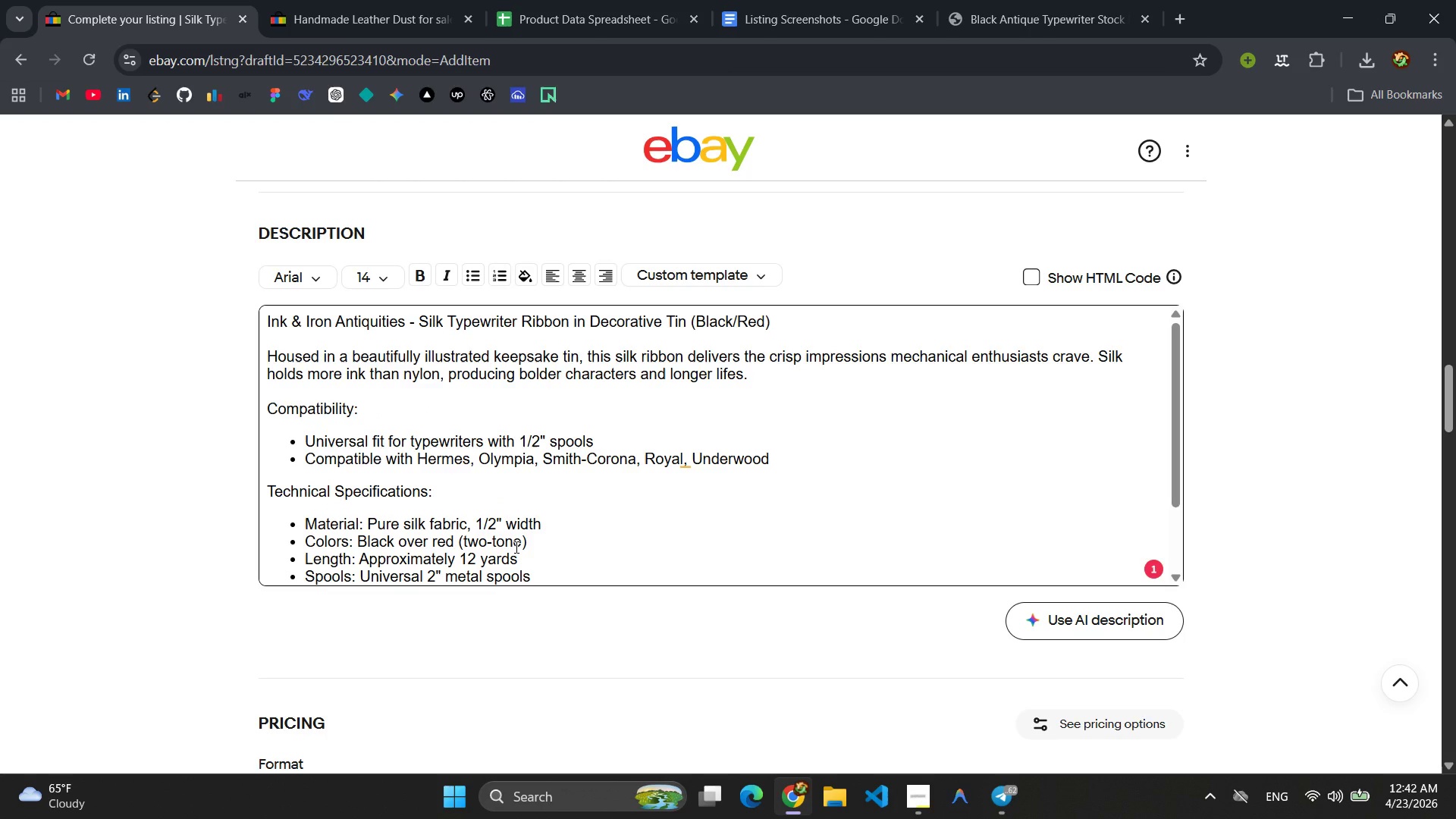 
scroll: coordinate [516, 547], scroll_direction: down, amount: 3.0
 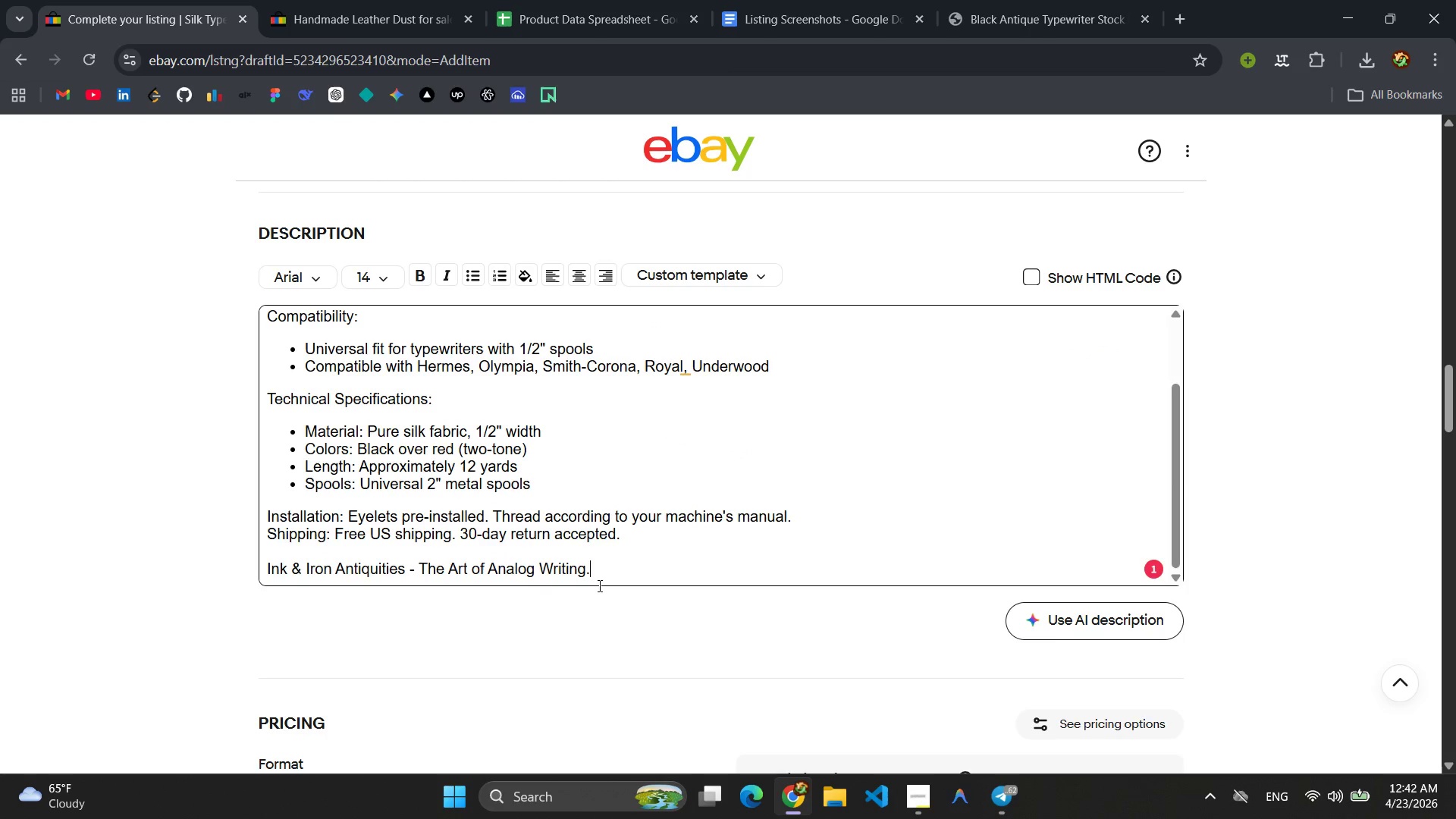 
left_click_drag(start_coordinate=[601, 573], to_coordinate=[270, 554])
 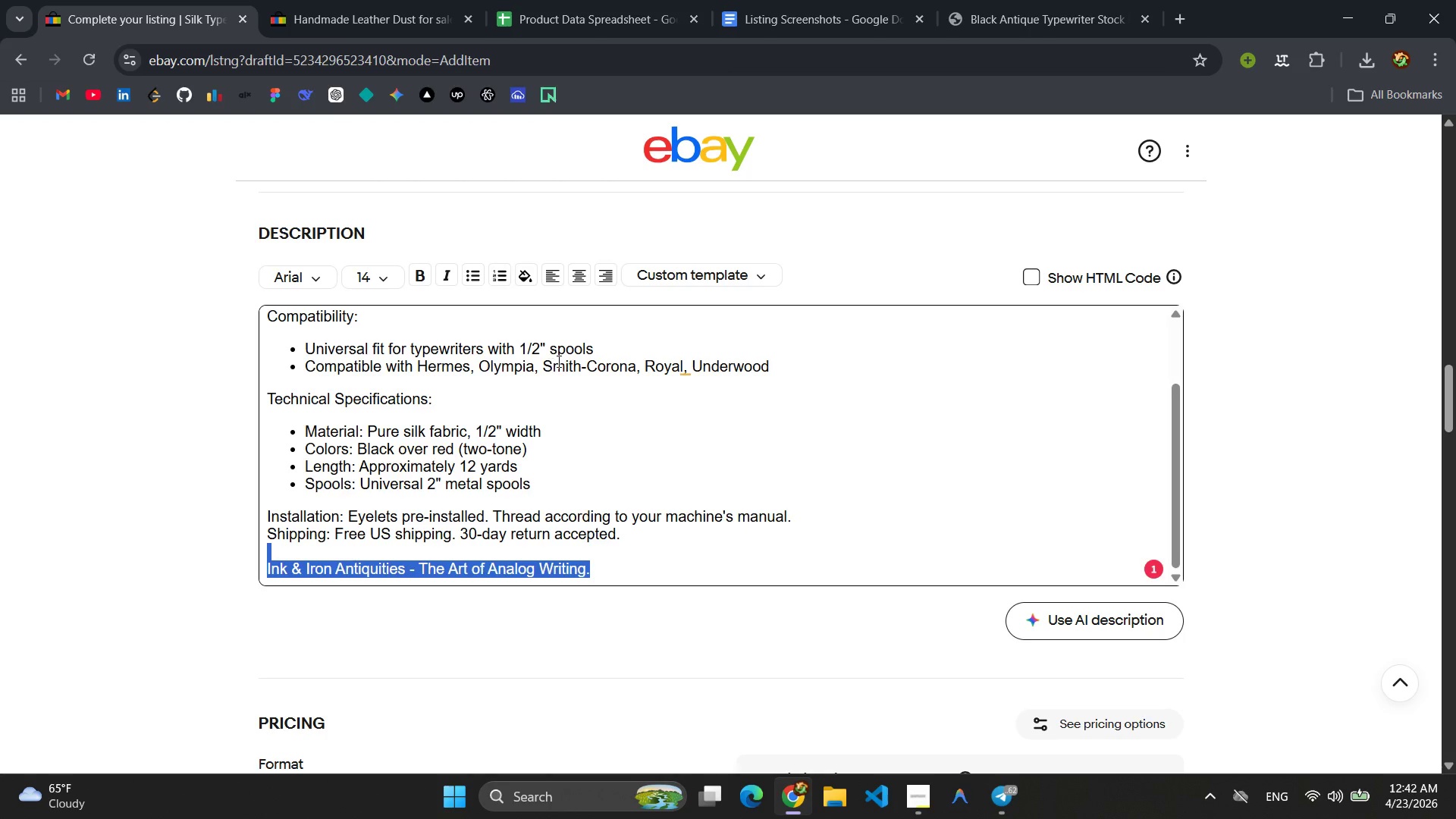 
left_click([448, 268])
 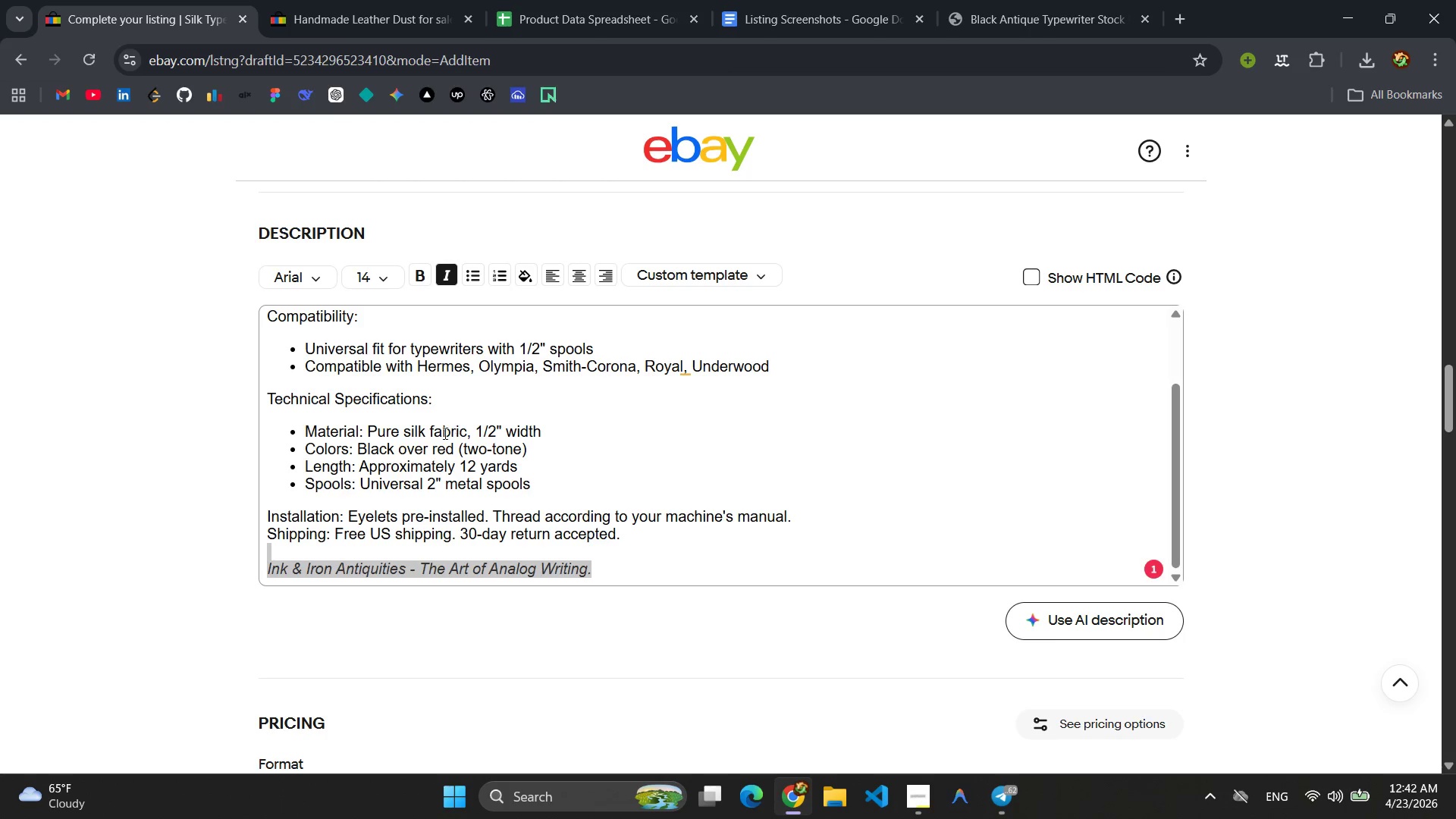 
left_click([438, 442])
 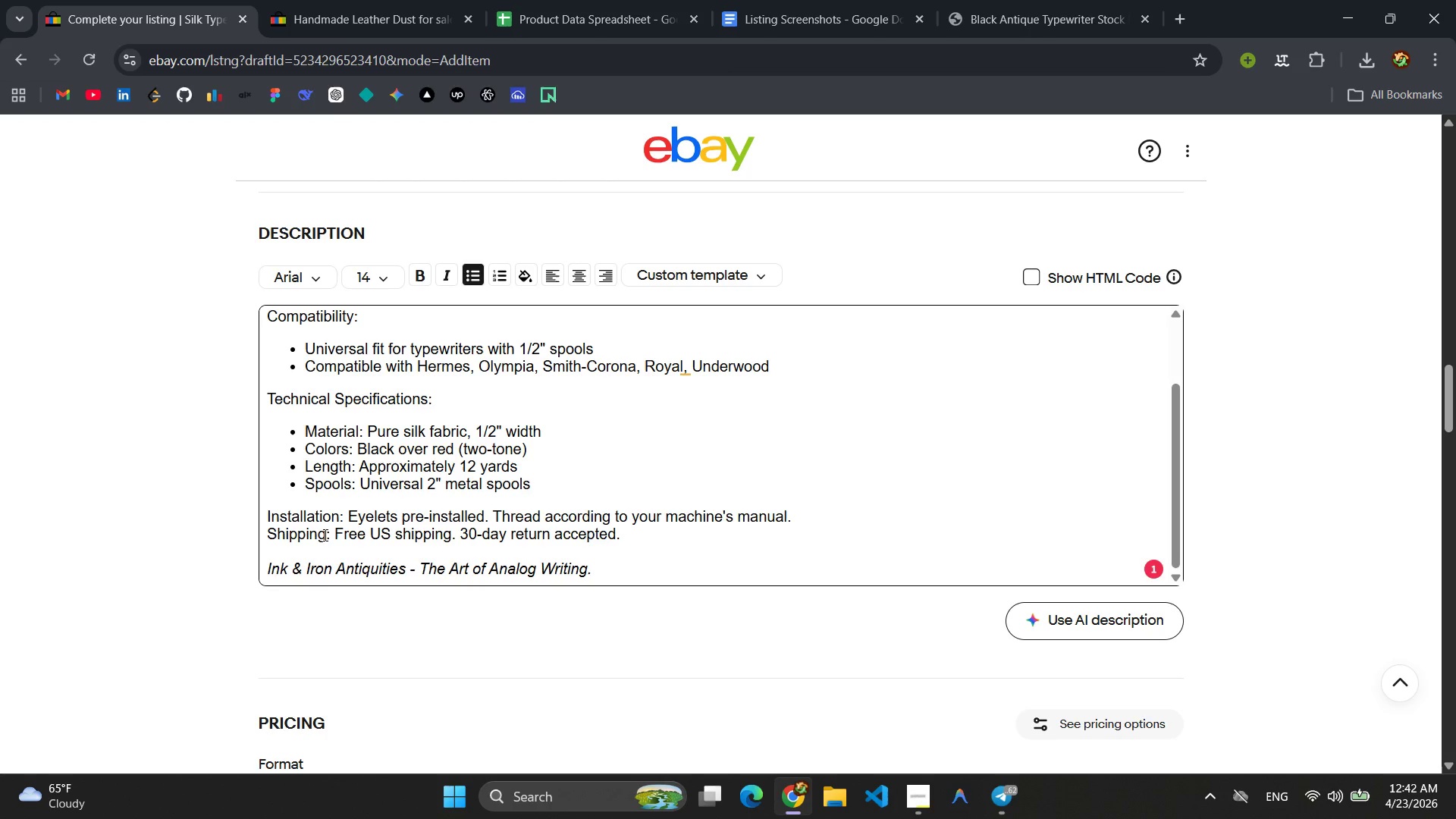 
left_click_drag(start_coordinate=[329, 537], to_coordinate=[254, 535])
 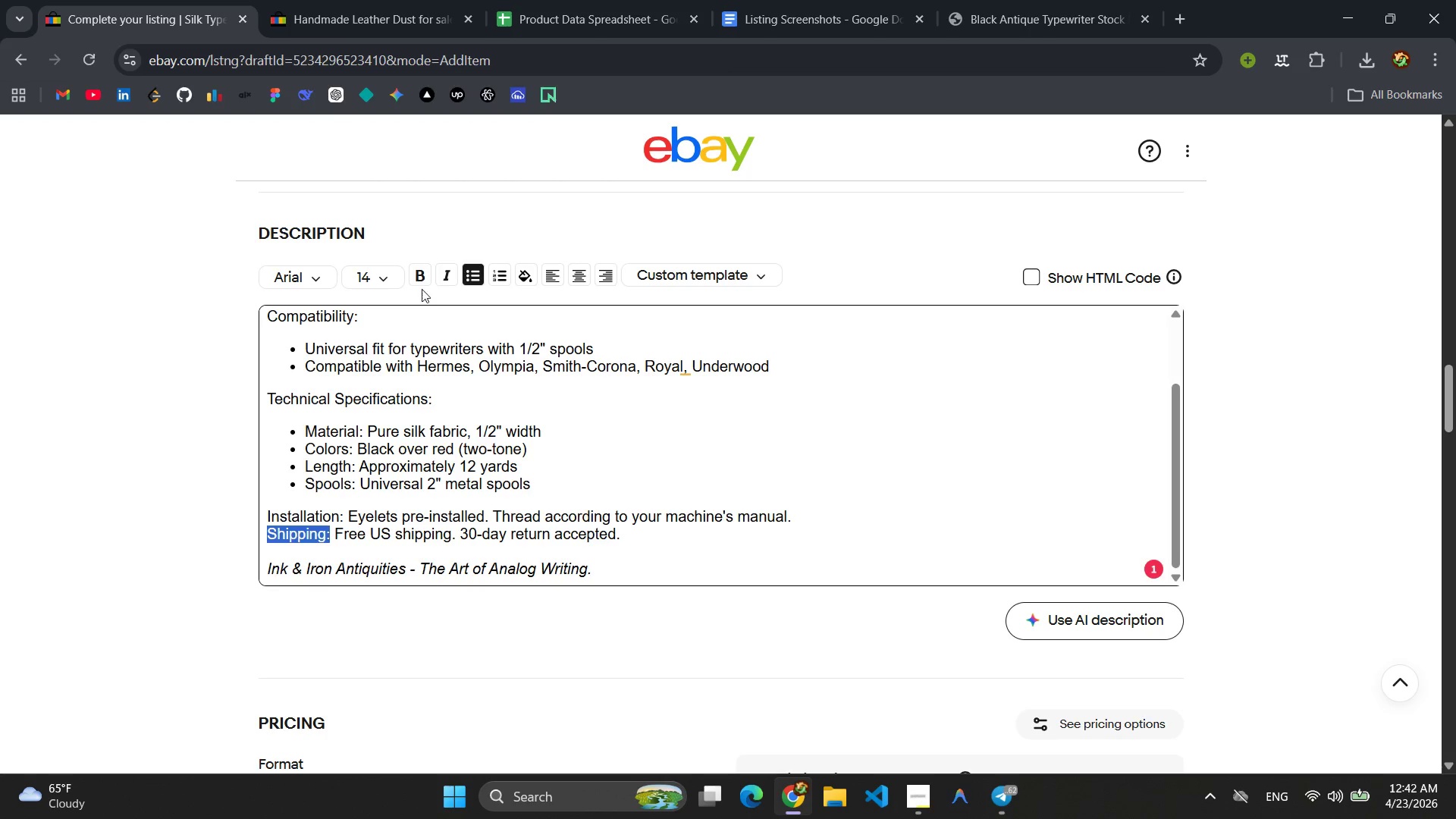 
left_click([415, 269])
 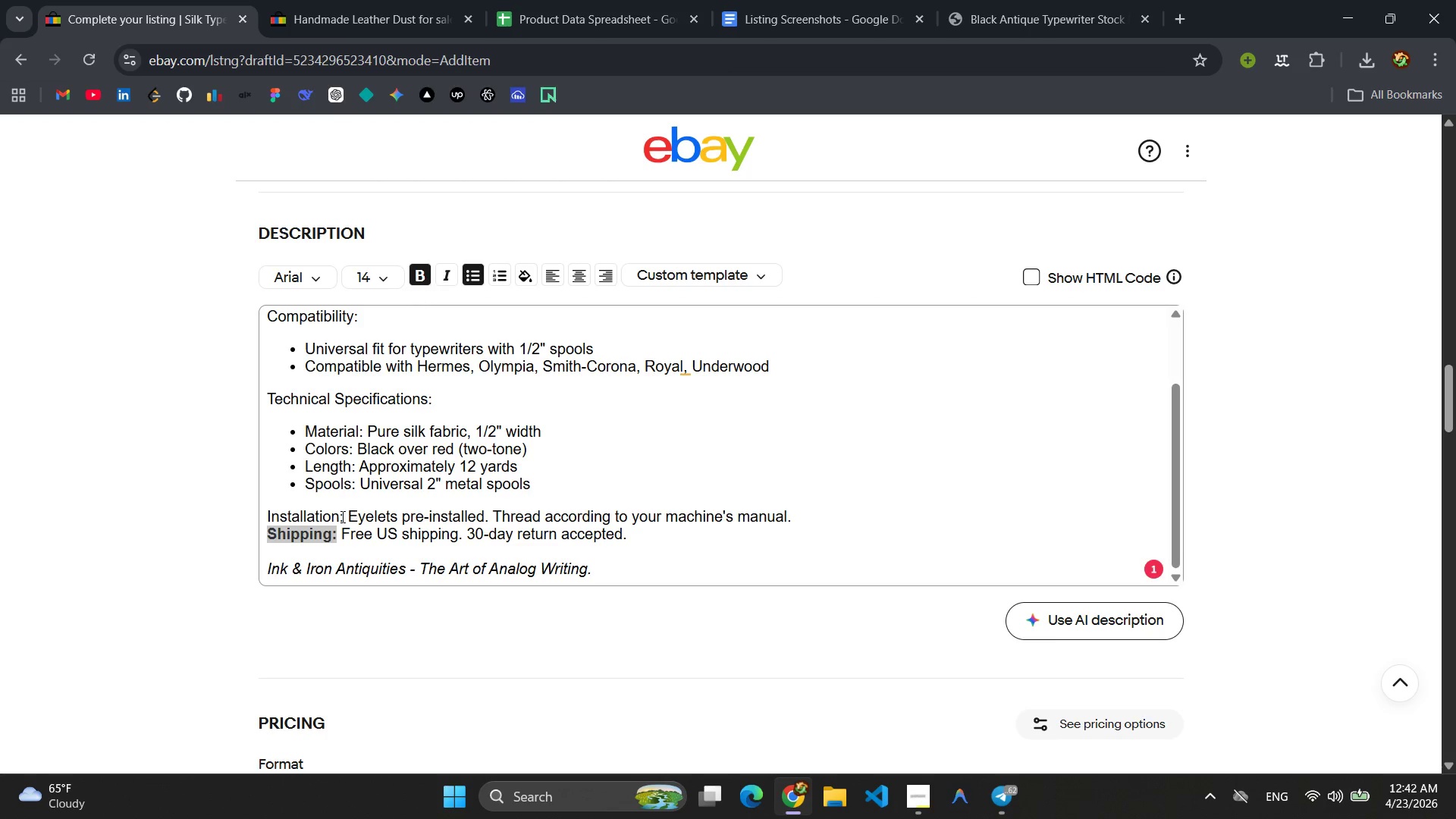 
left_click_drag(start_coordinate=[341, 516], to_coordinate=[214, 519])
 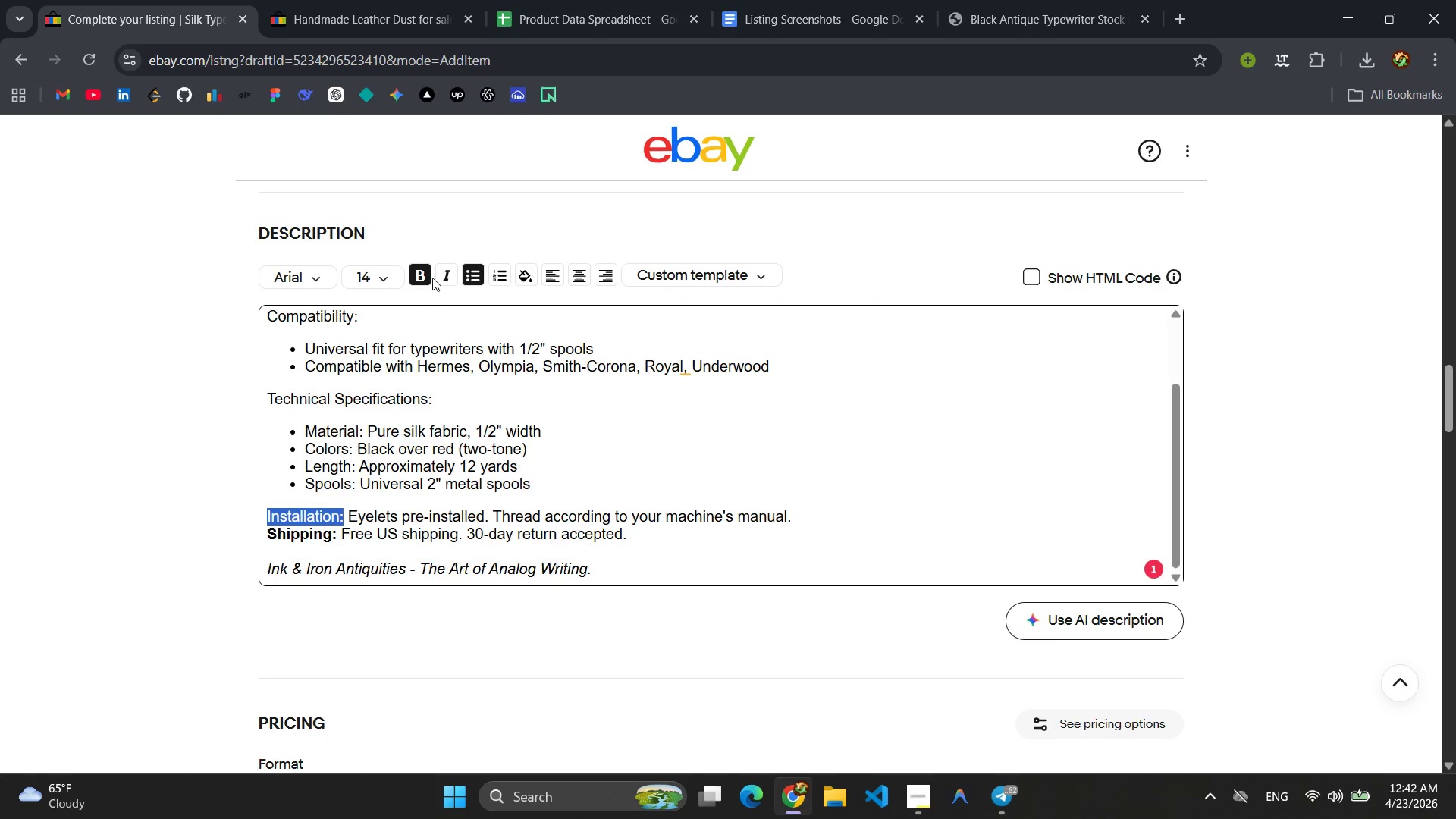 
left_click([420, 275])
 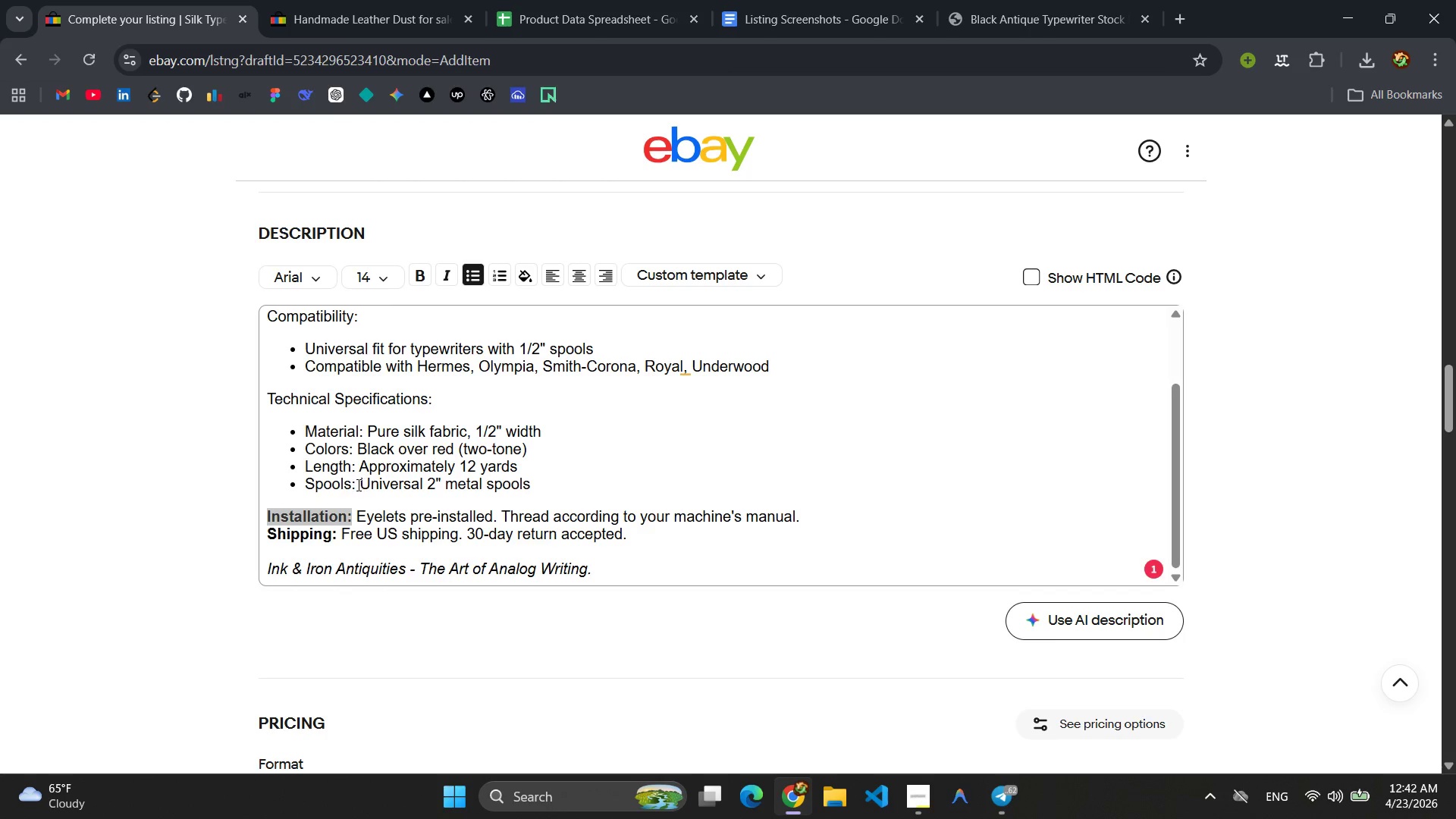 
left_click_drag(start_coordinate=[356, 485], to_coordinate=[289, 486])
 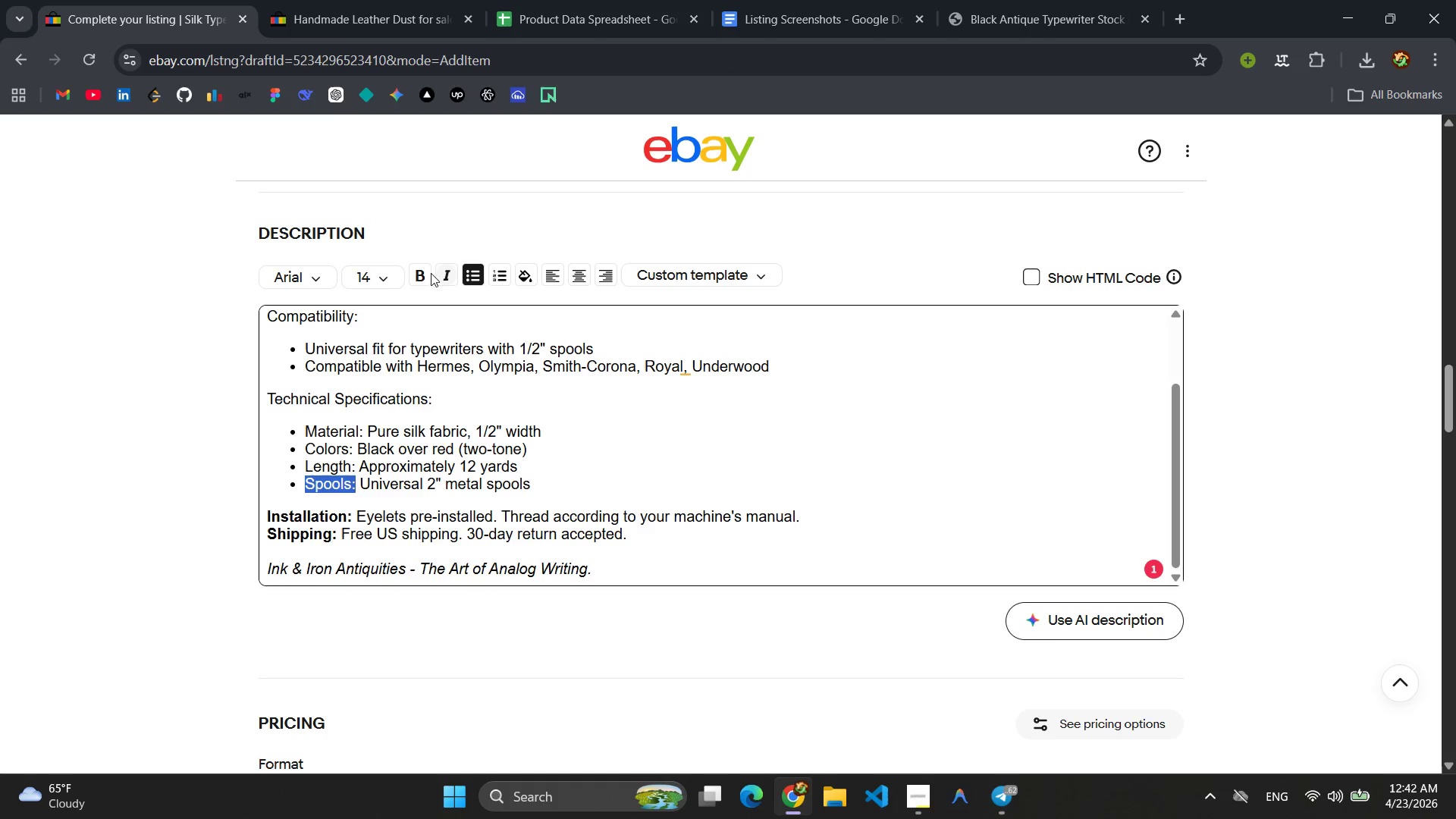 
left_click([430, 273])
 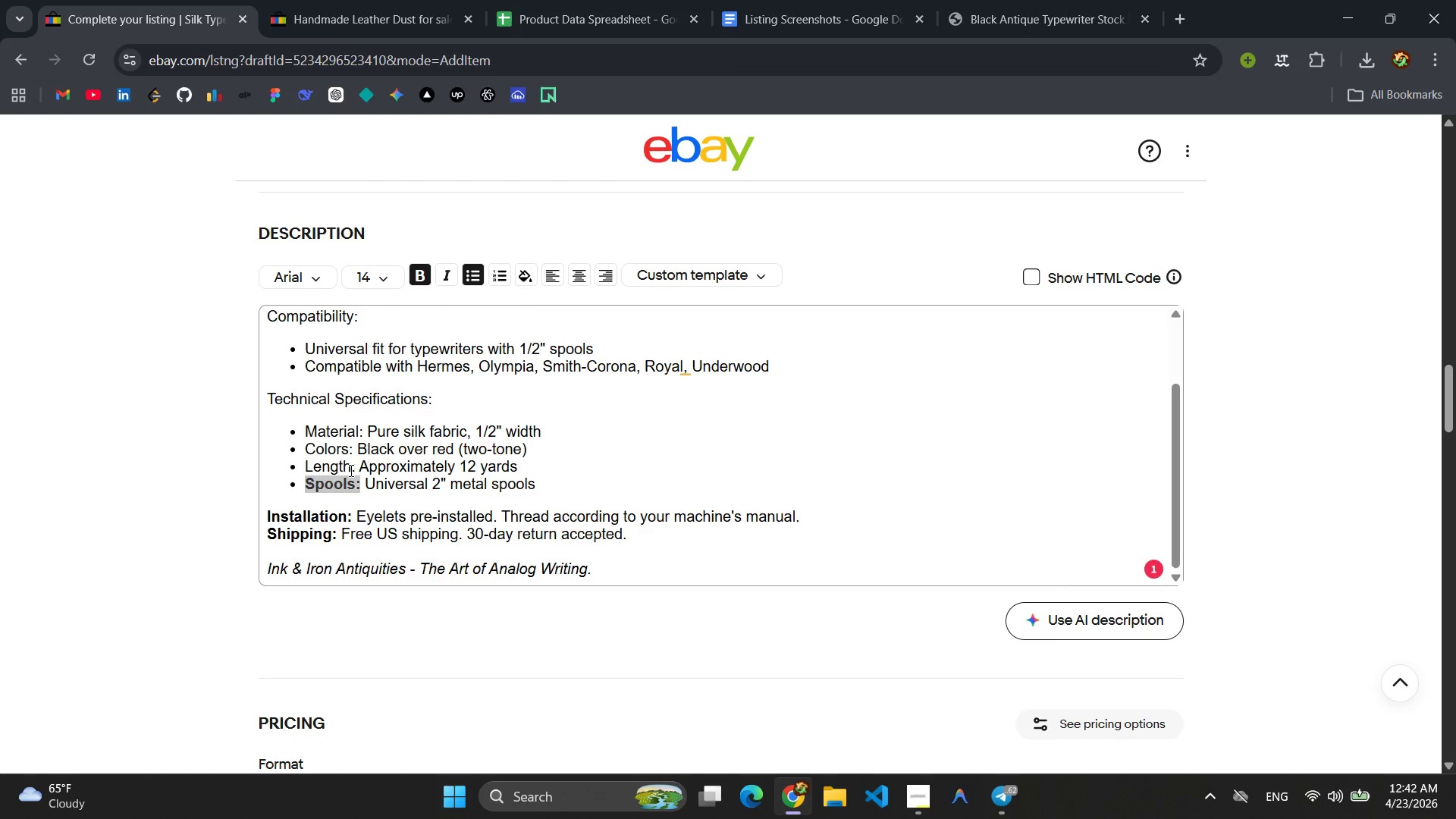 
left_click_drag(start_coordinate=[351, 467], to_coordinate=[303, 466])
 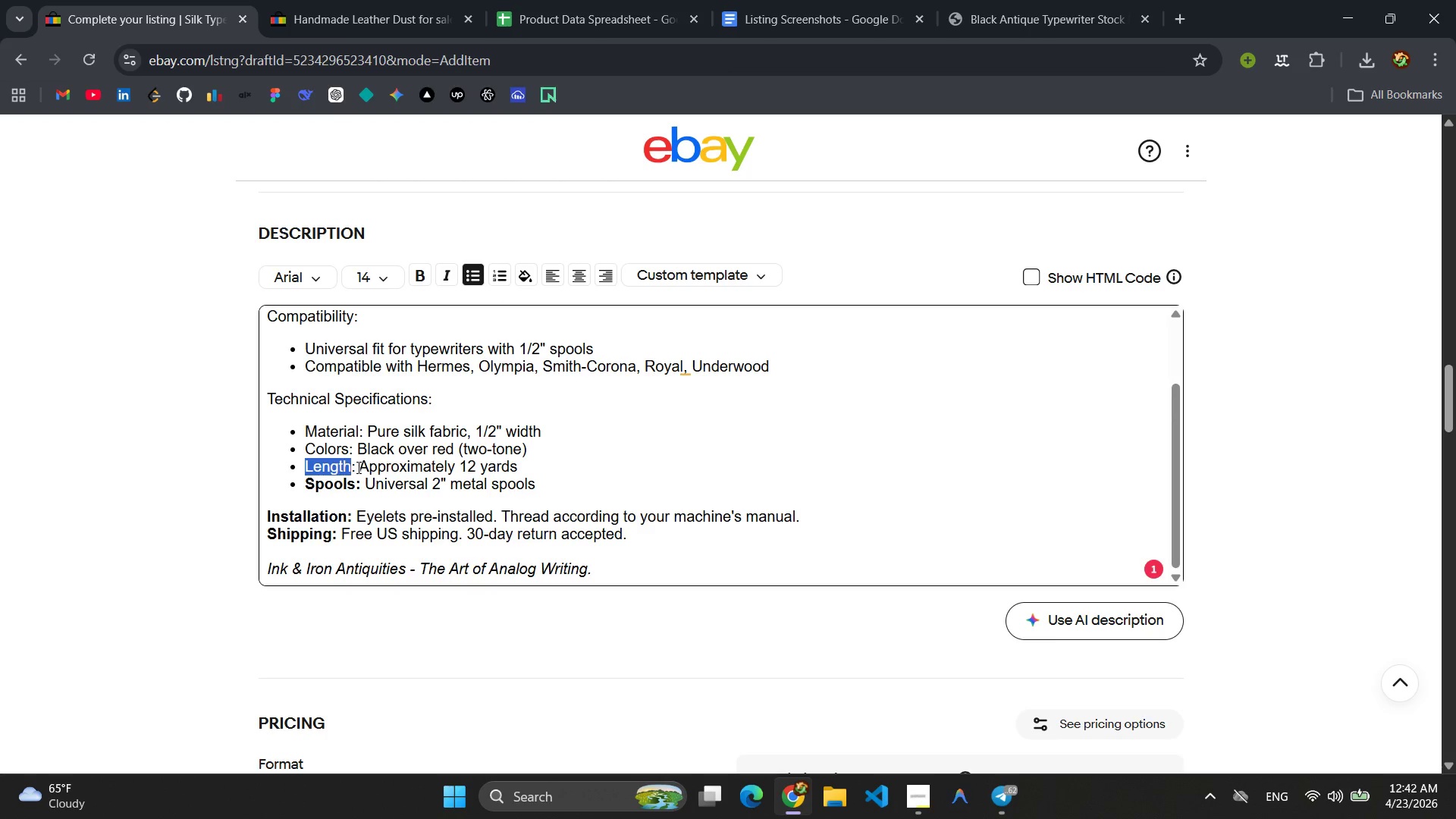 
left_click([355, 467])
 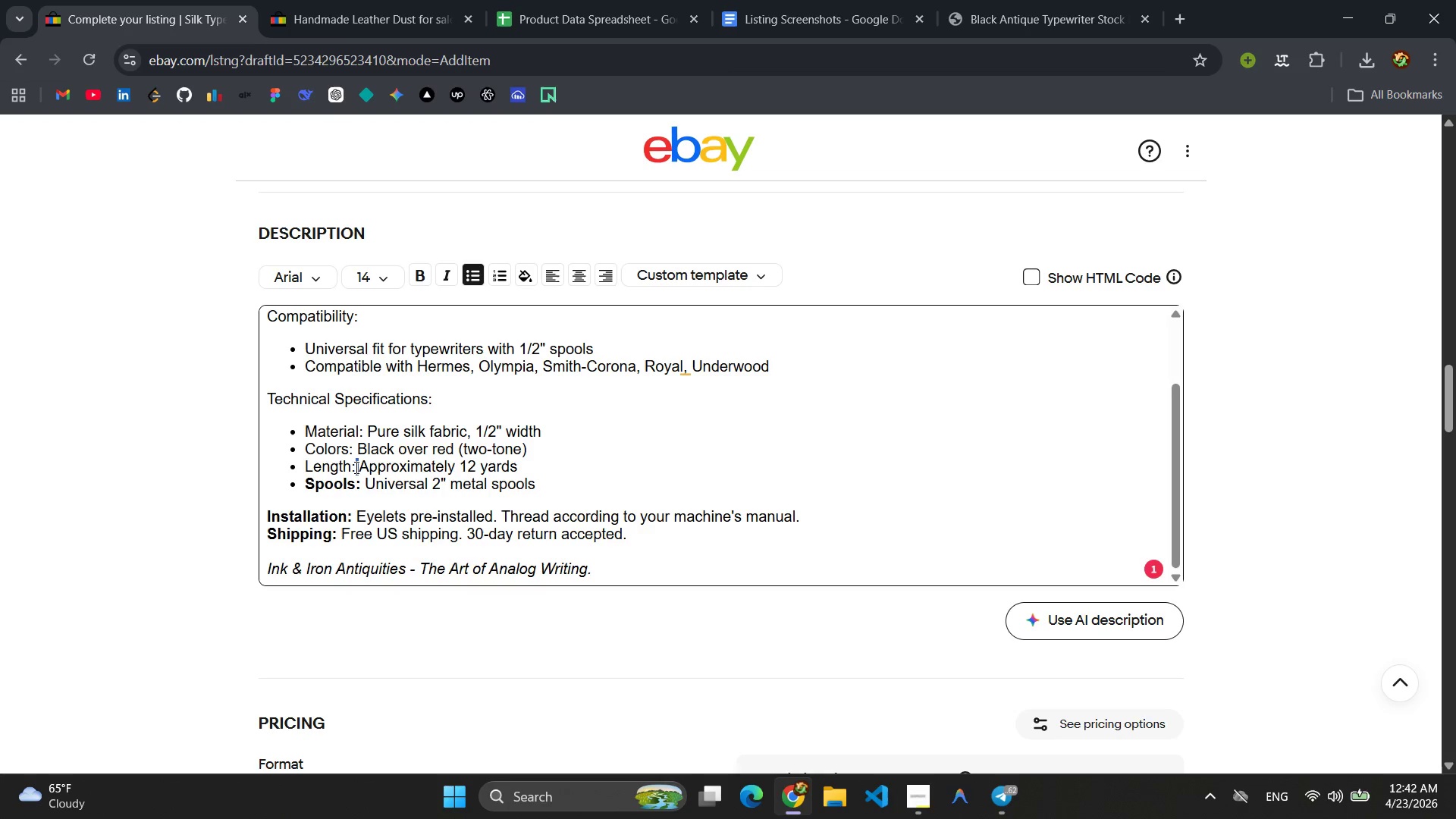 
left_click_drag(start_coordinate=[355, 467], to_coordinate=[321, 467])
 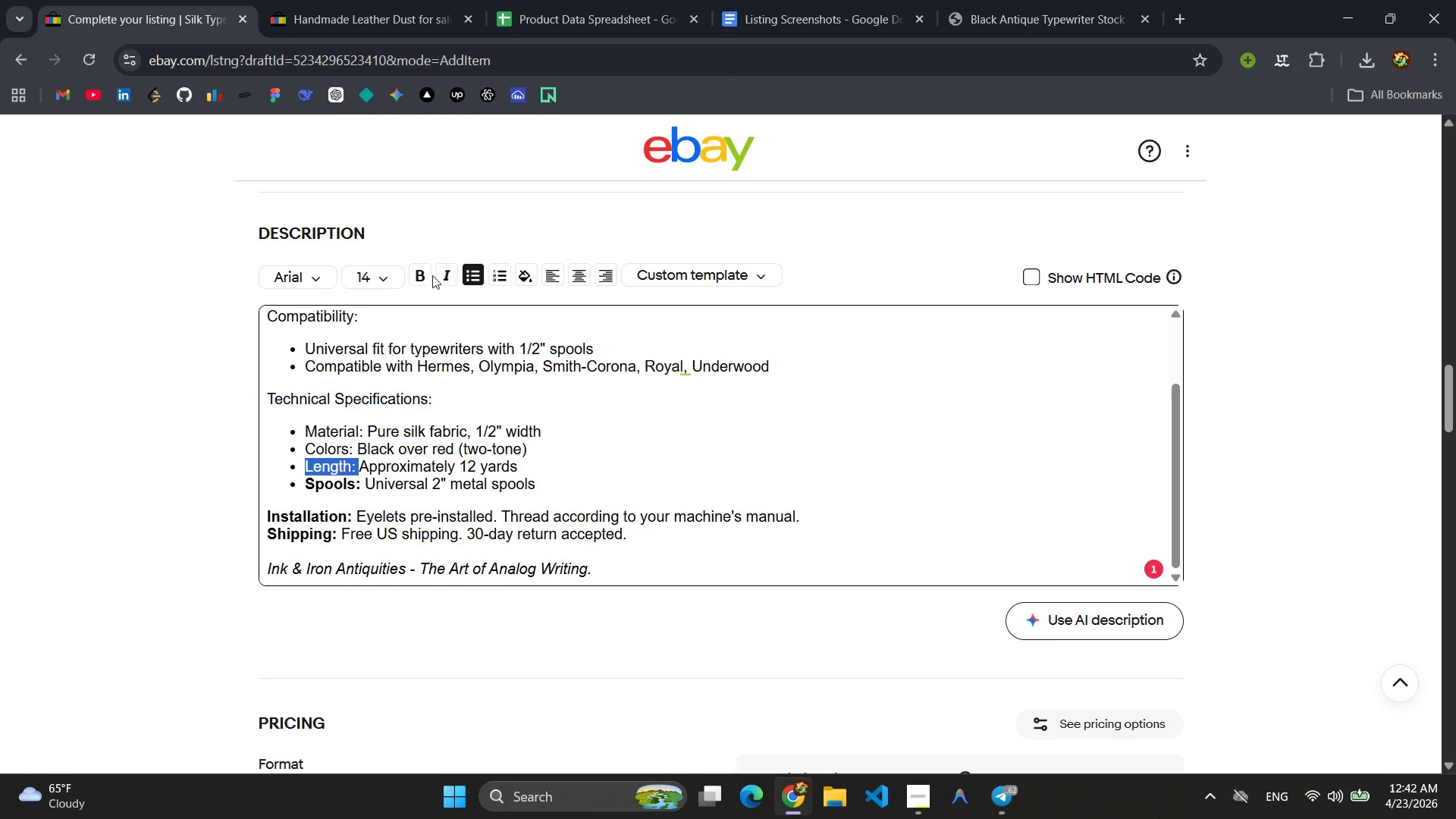 
left_click([424, 274])
 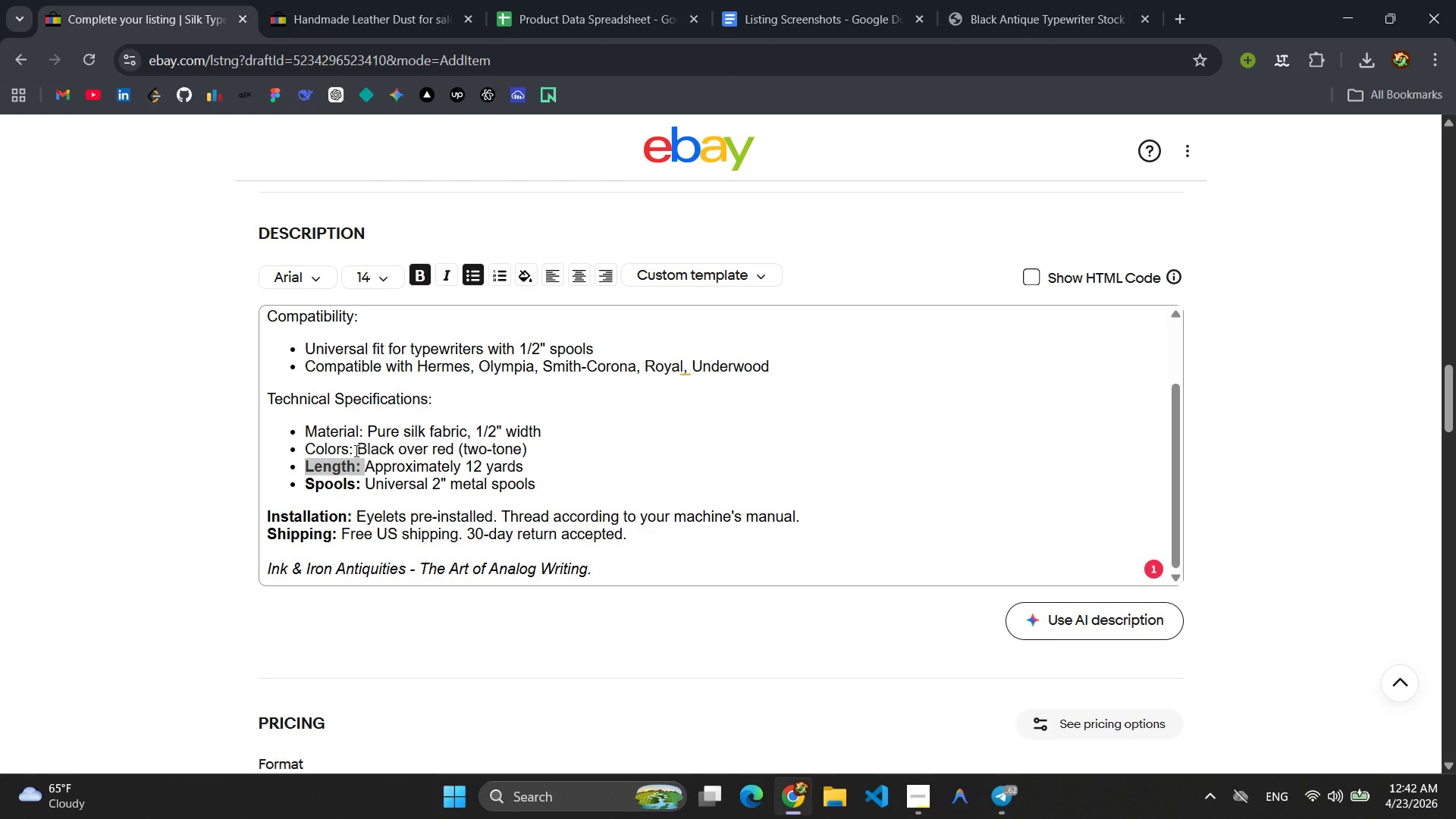 
left_click_drag(start_coordinate=[352, 447], to_coordinate=[306, 447])
 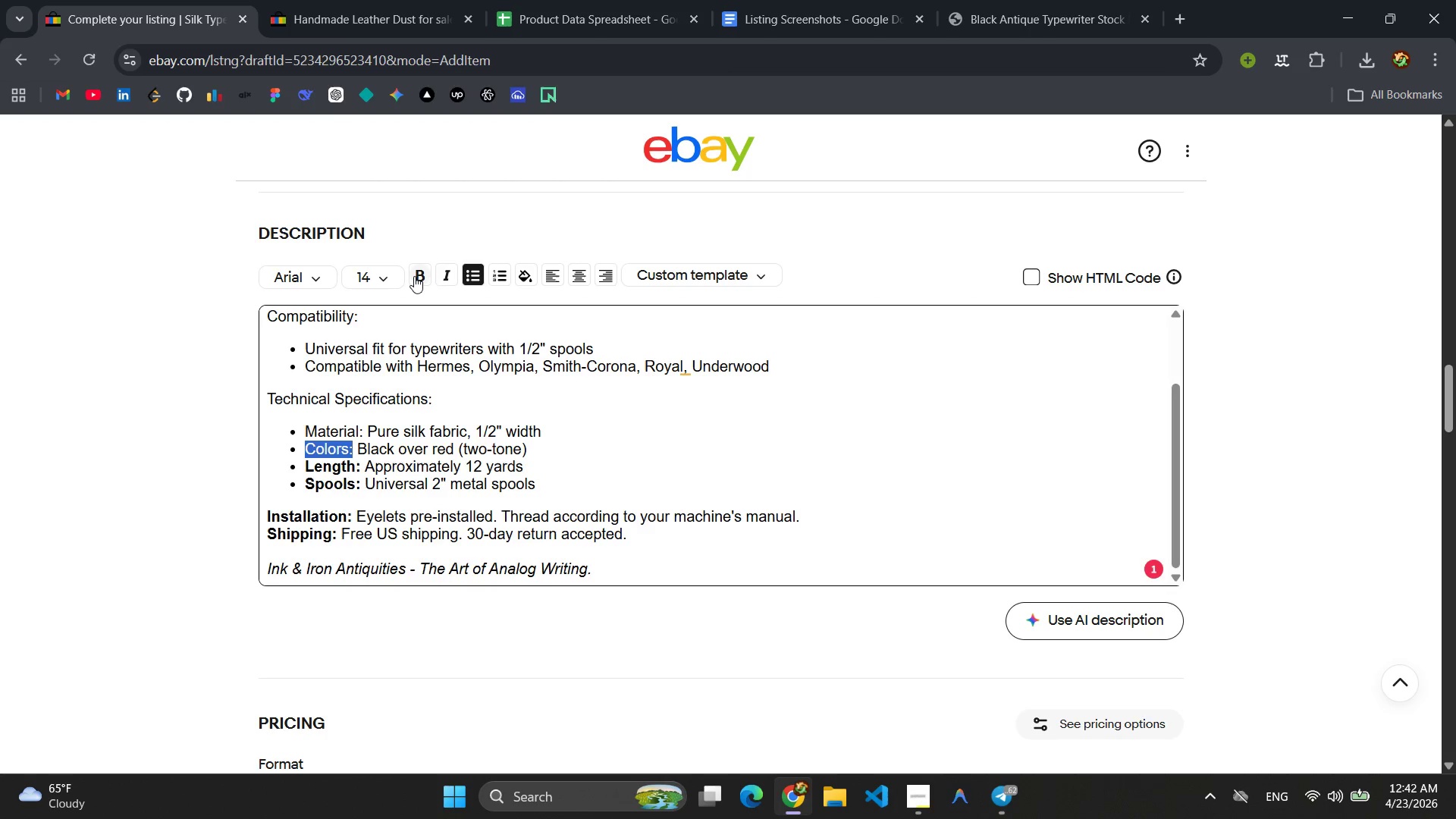 
left_click([414, 276])
 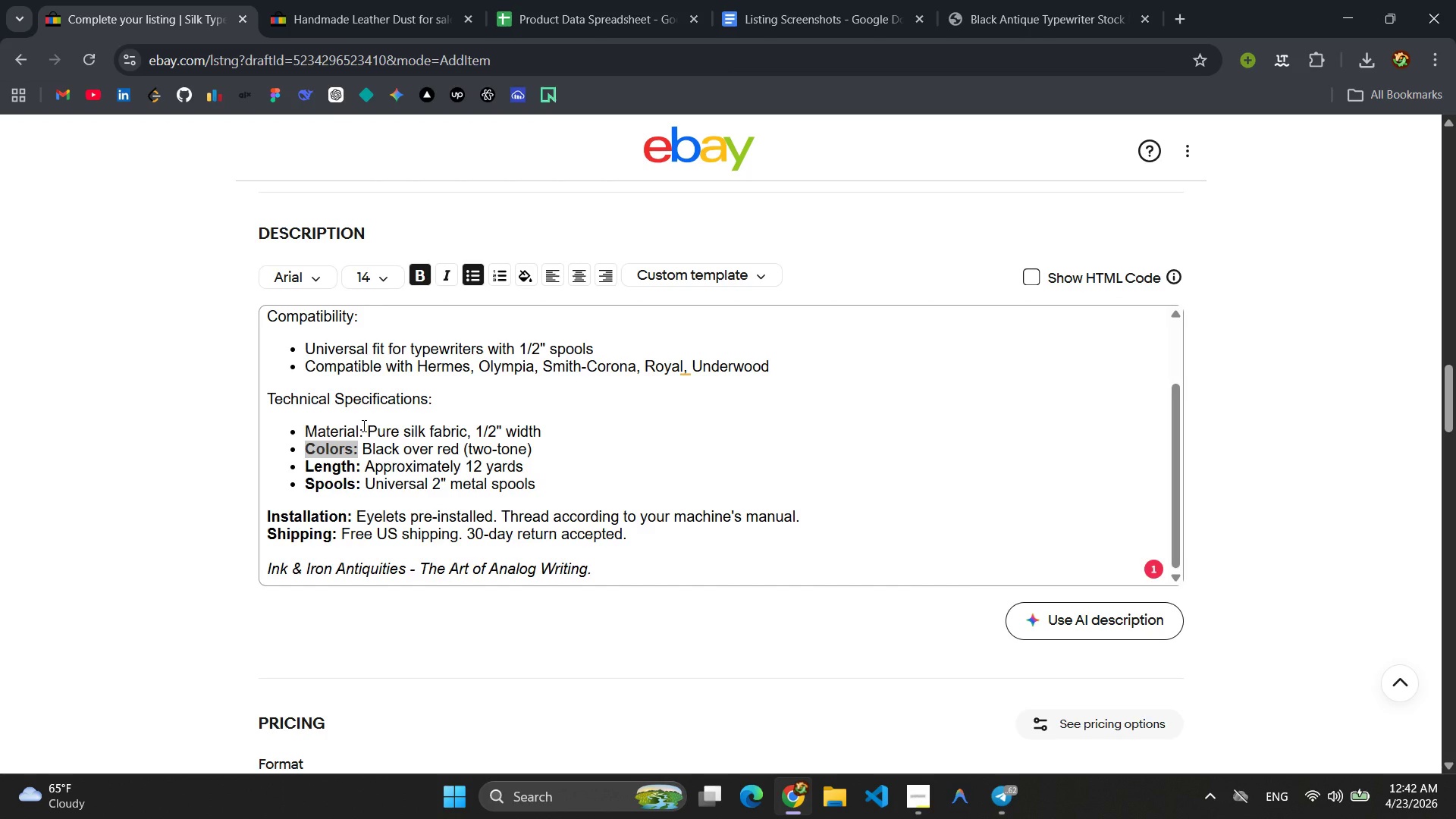 
left_click_drag(start_coordinate=[362, 427], to_coordinate=[310, 428])
 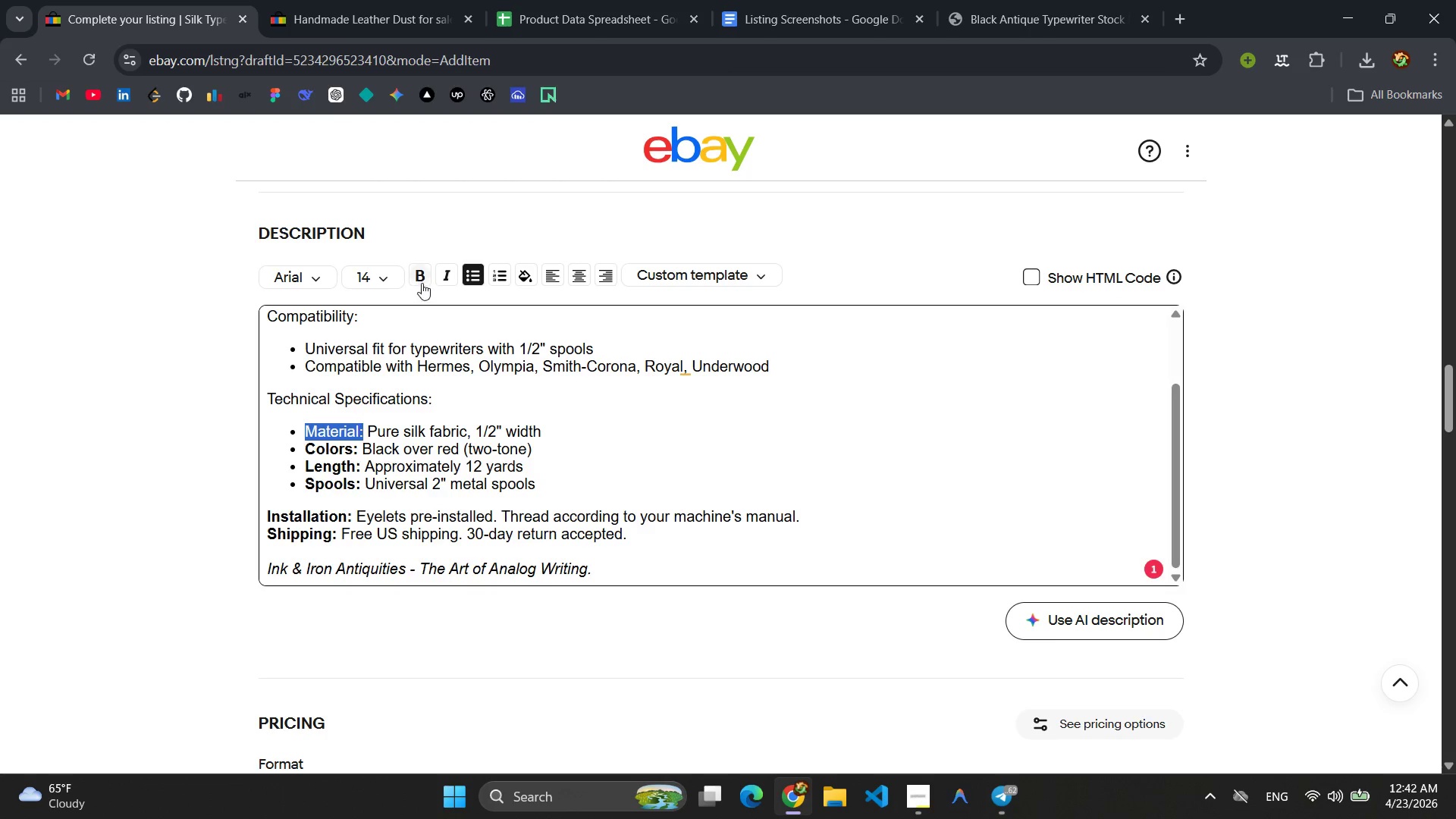 
left_click([425, 279])
 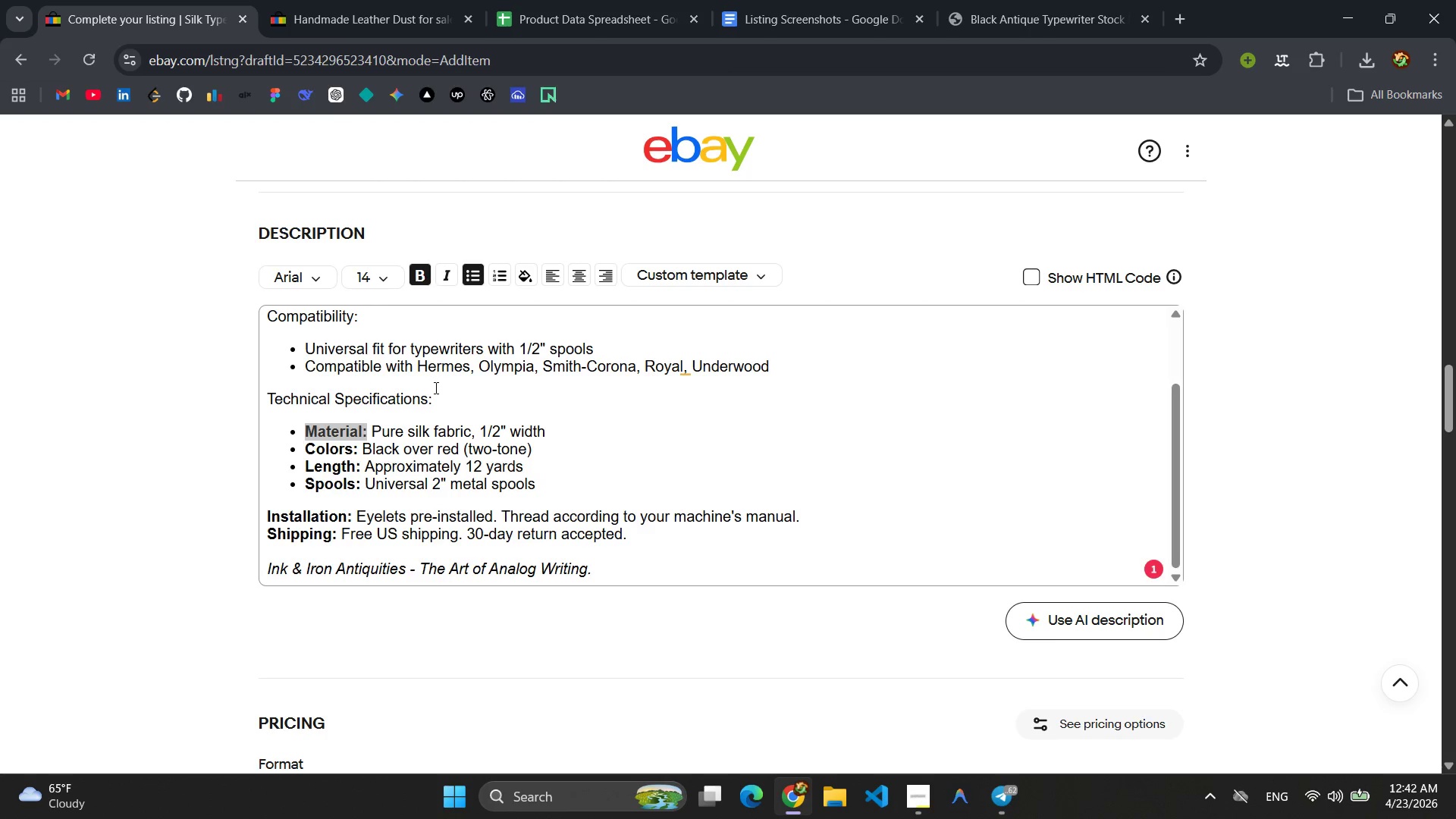 
left_click_drag(start_coordinate=[438, 397], to_coordinate=[315, 404])
 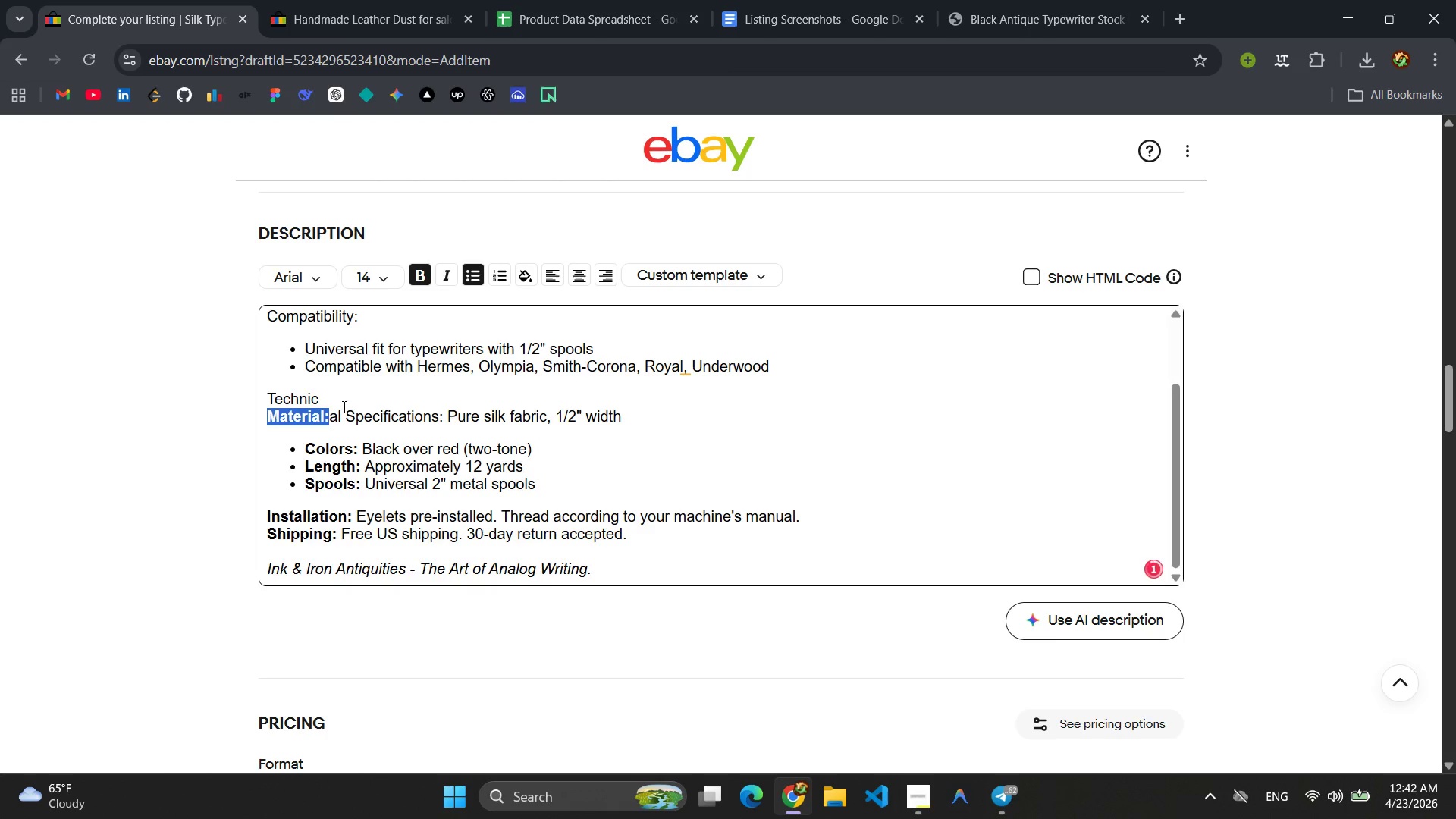 
key(Control+Z)
 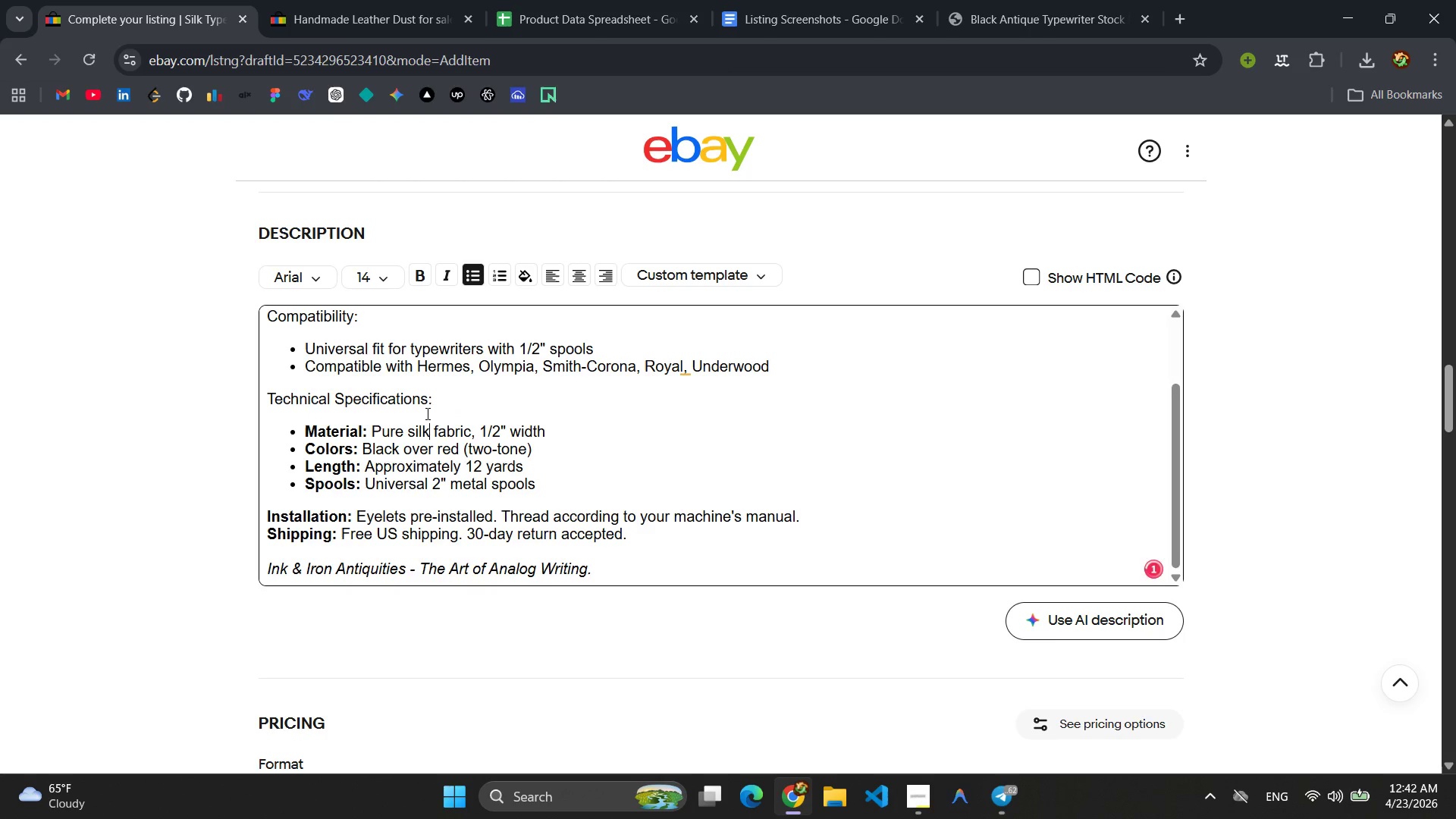 
left_click([444, 401])
 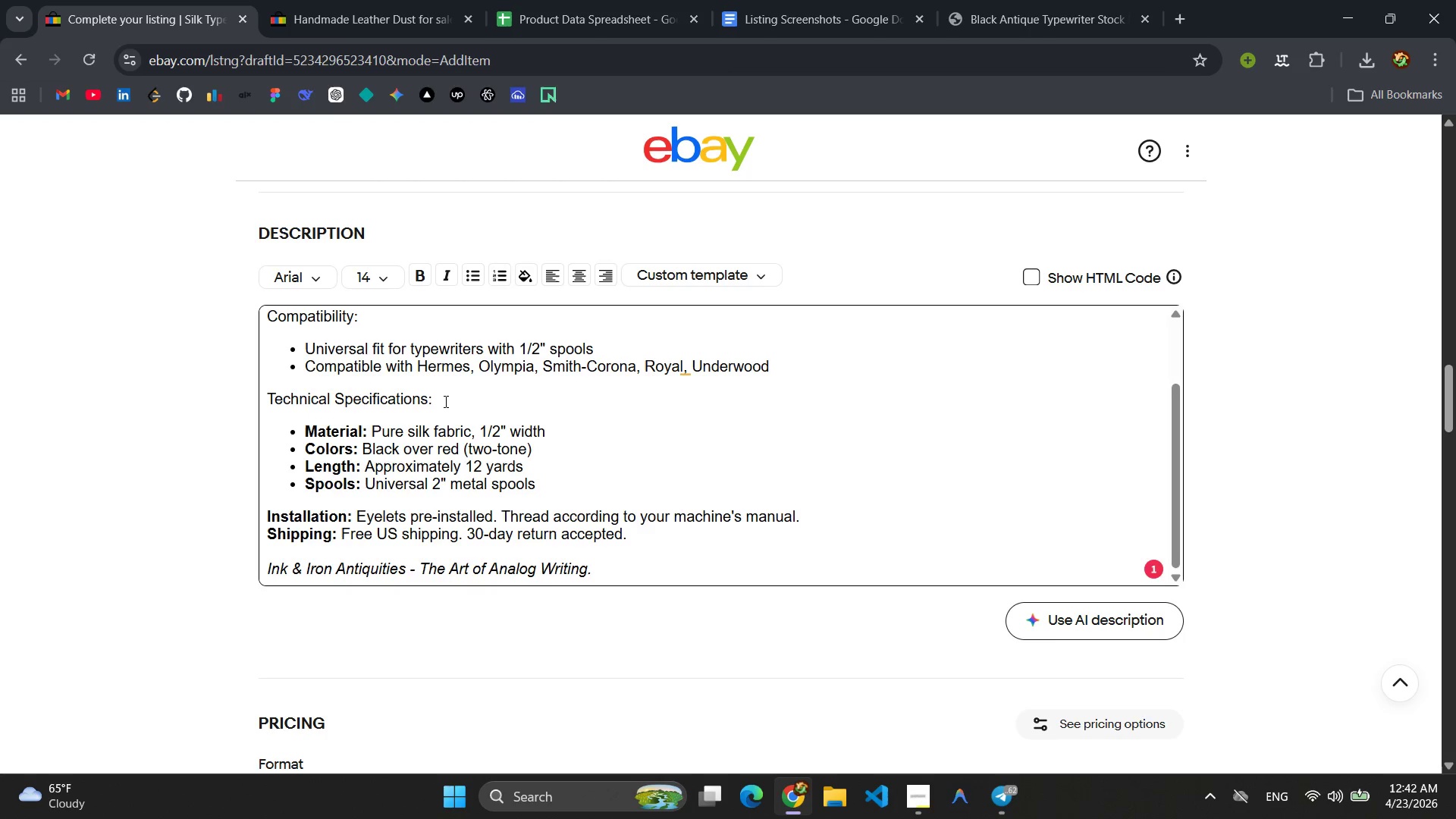 
left_click_drag(start_coordinate=[444, 401], to_coordinate=[259, 399])
 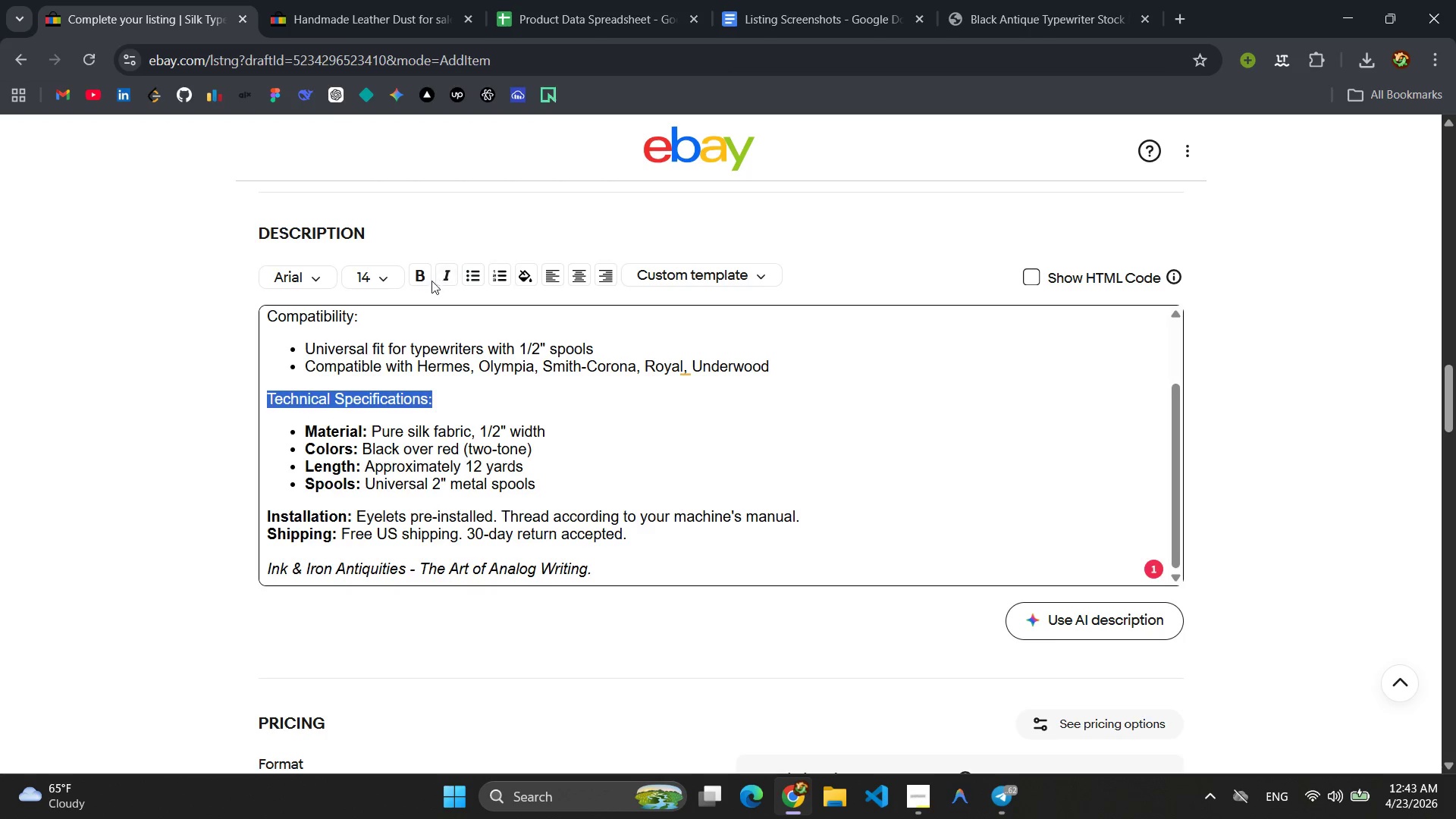 
left_click([421, 279])
 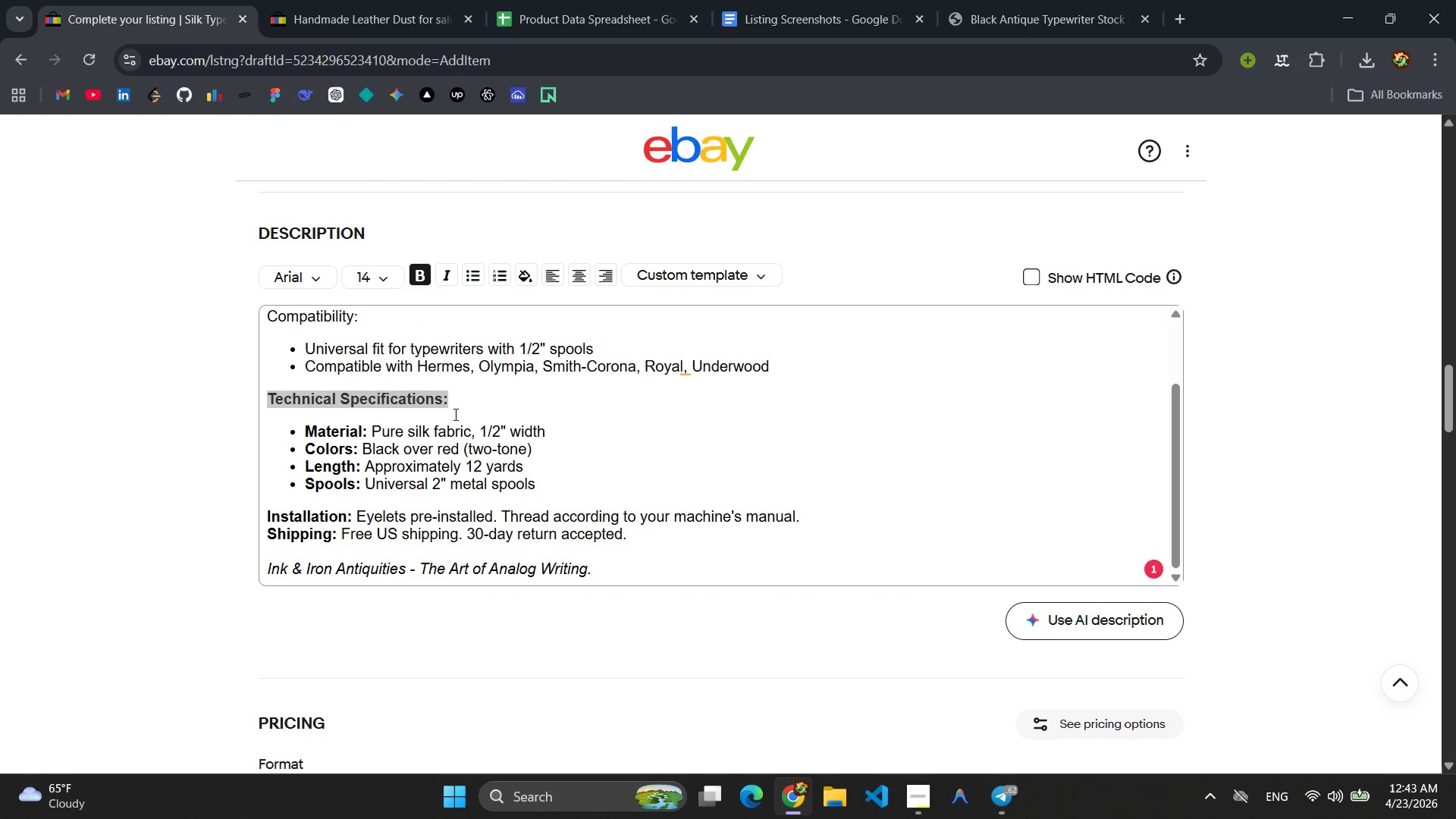 
left_click([466, 415])
 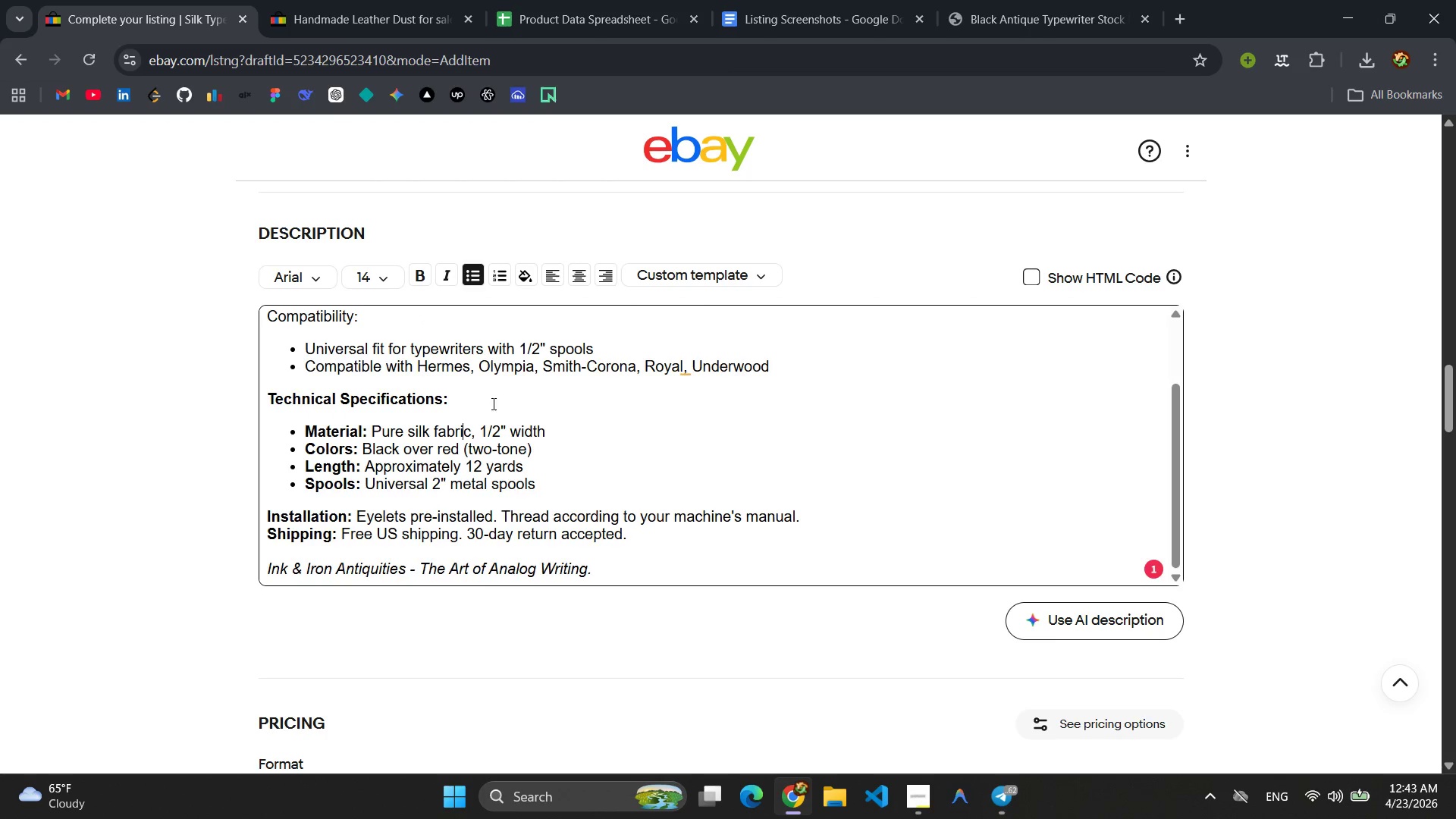 
scroll: coordinate [493, 403], scroll_direction: up, amount: 1.0
 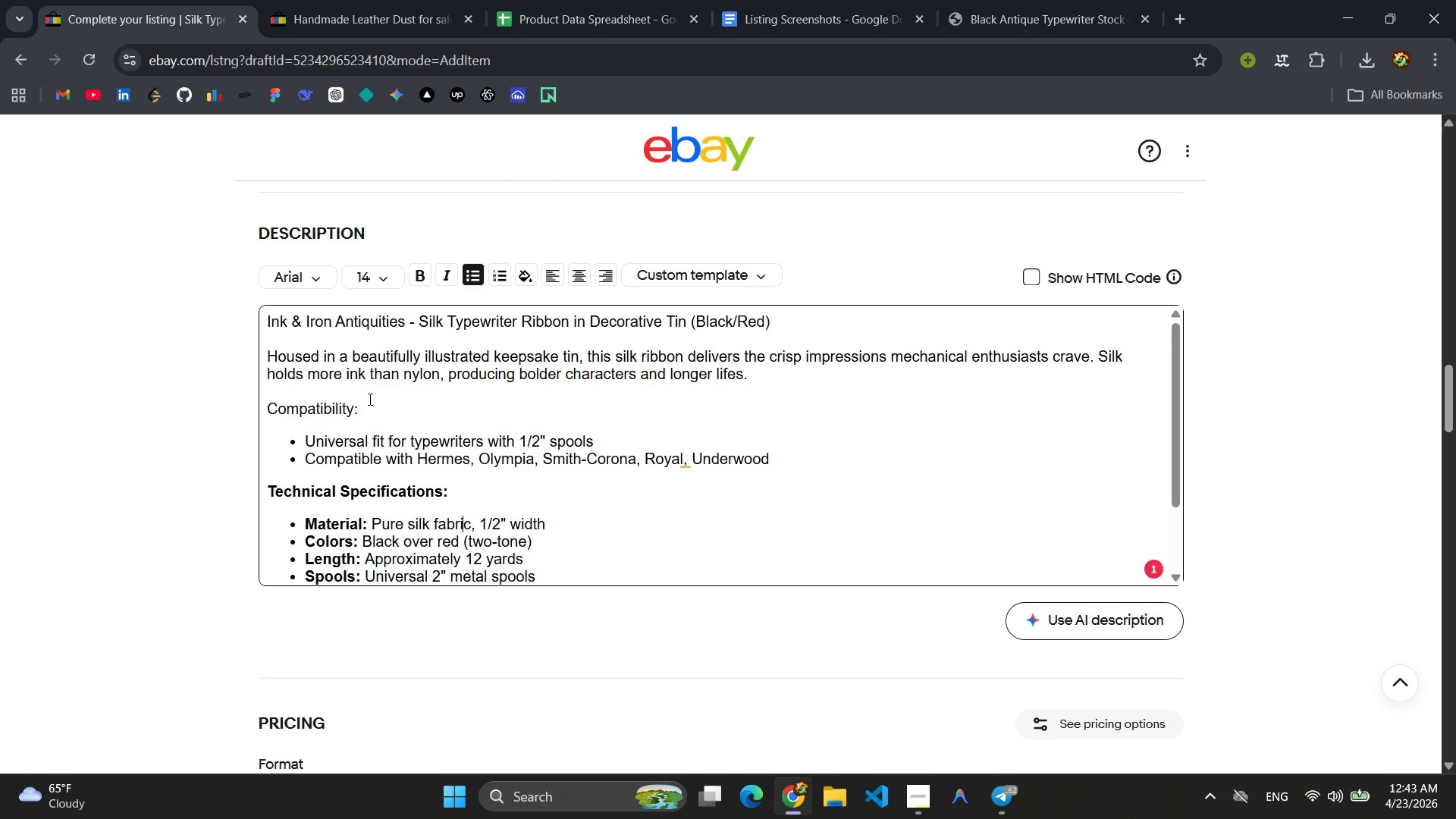 
left_click_drag(start_coordinate=[369, 408], to_coordinate=[237, 415])
 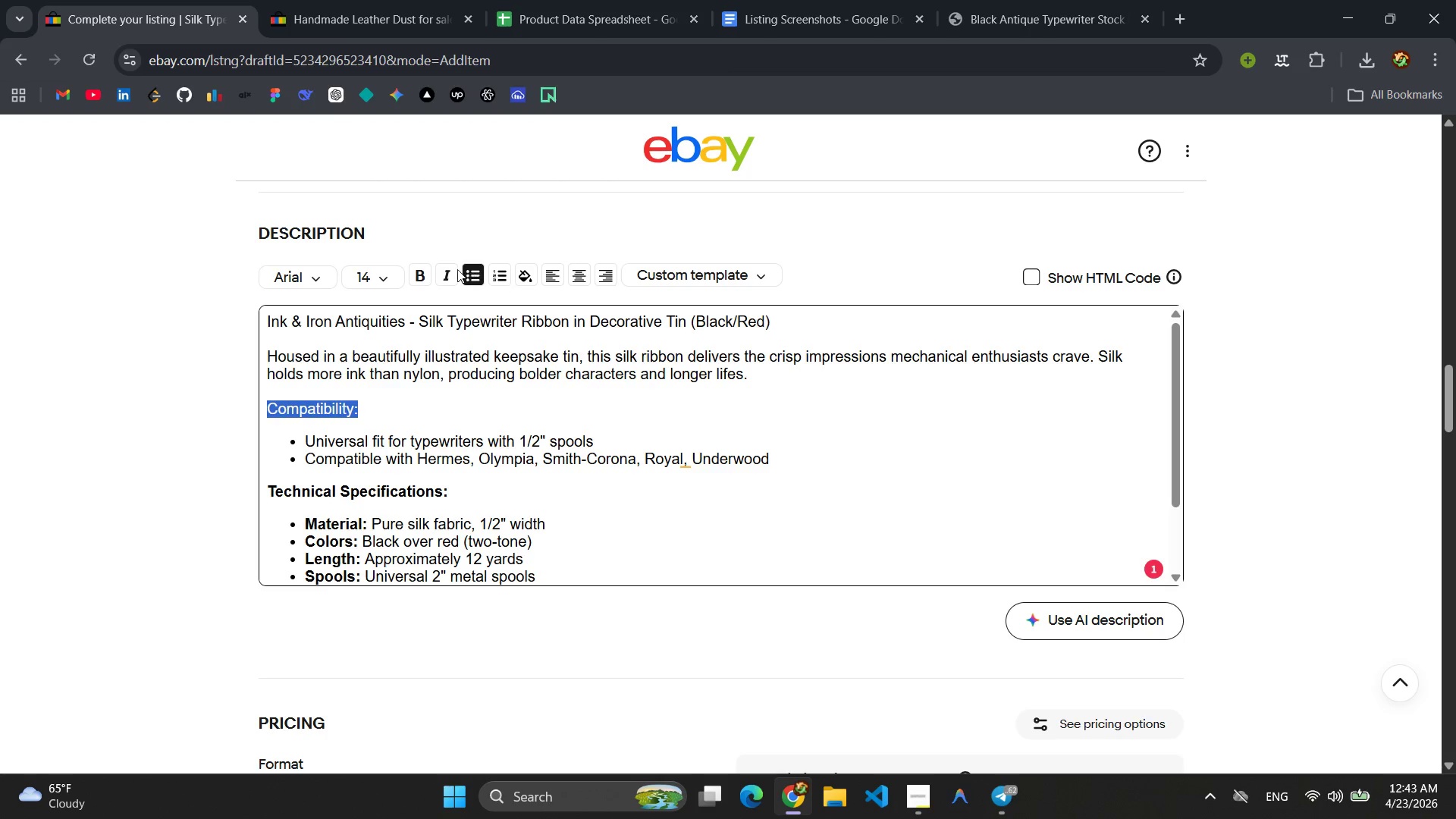 
left_click([422, 269])
 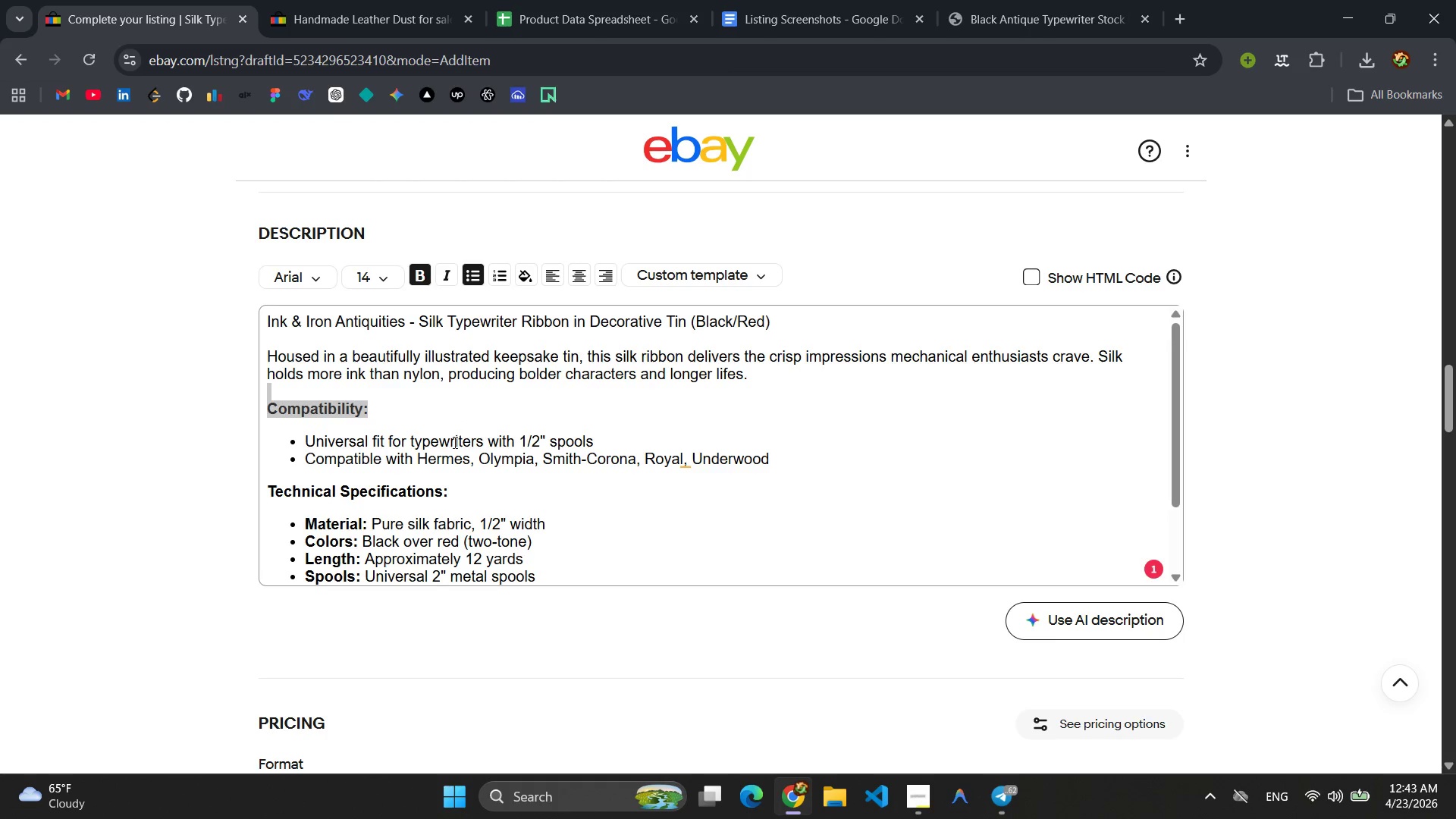 
scroll: coordinate [453, 443], scroll_direction: up, amount: 1.0
 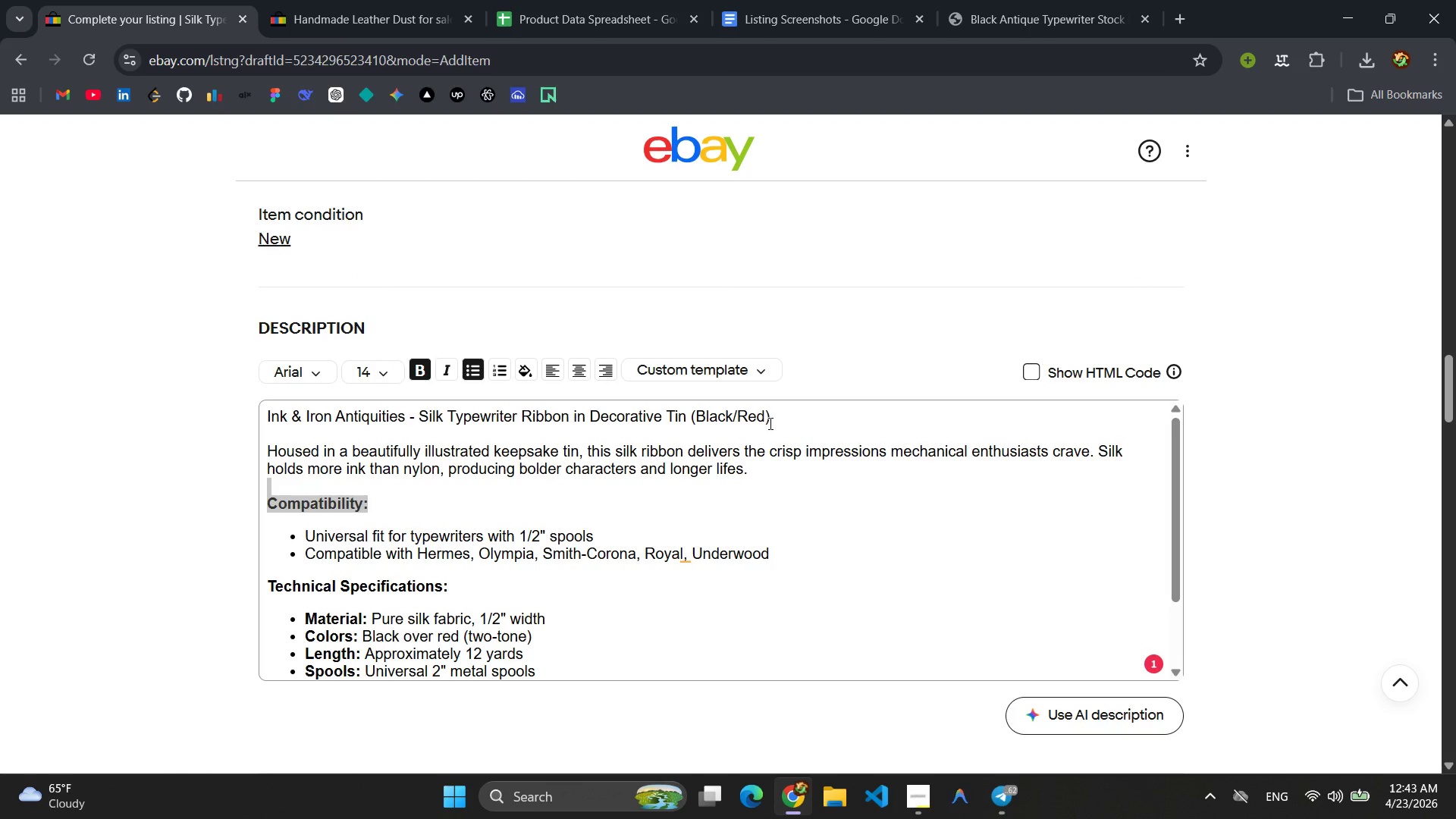 
left_click_drag(start_coordinate=[774, 415], to_coordinate=[266, 406])
 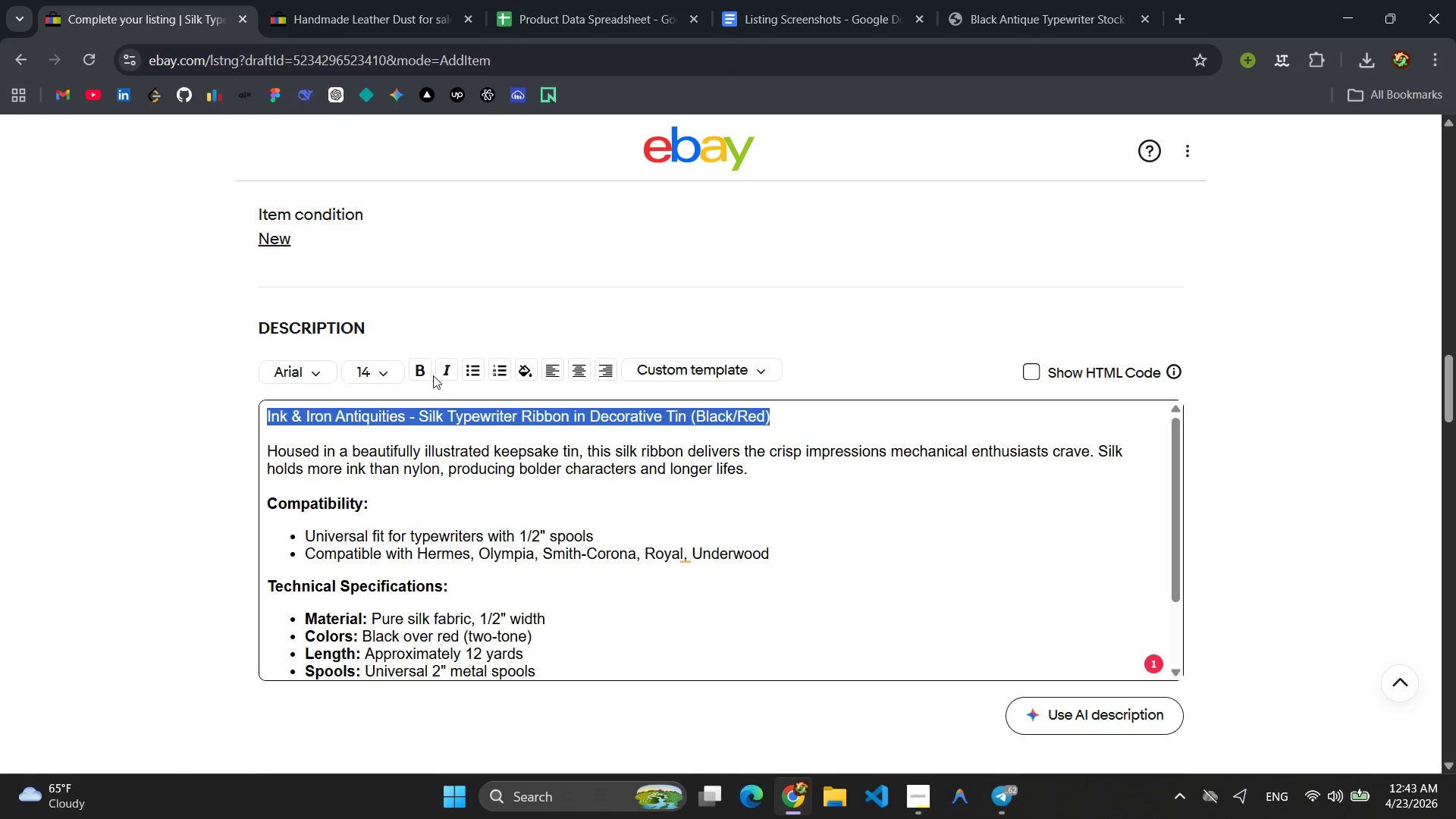 
left_click([426, 364])
 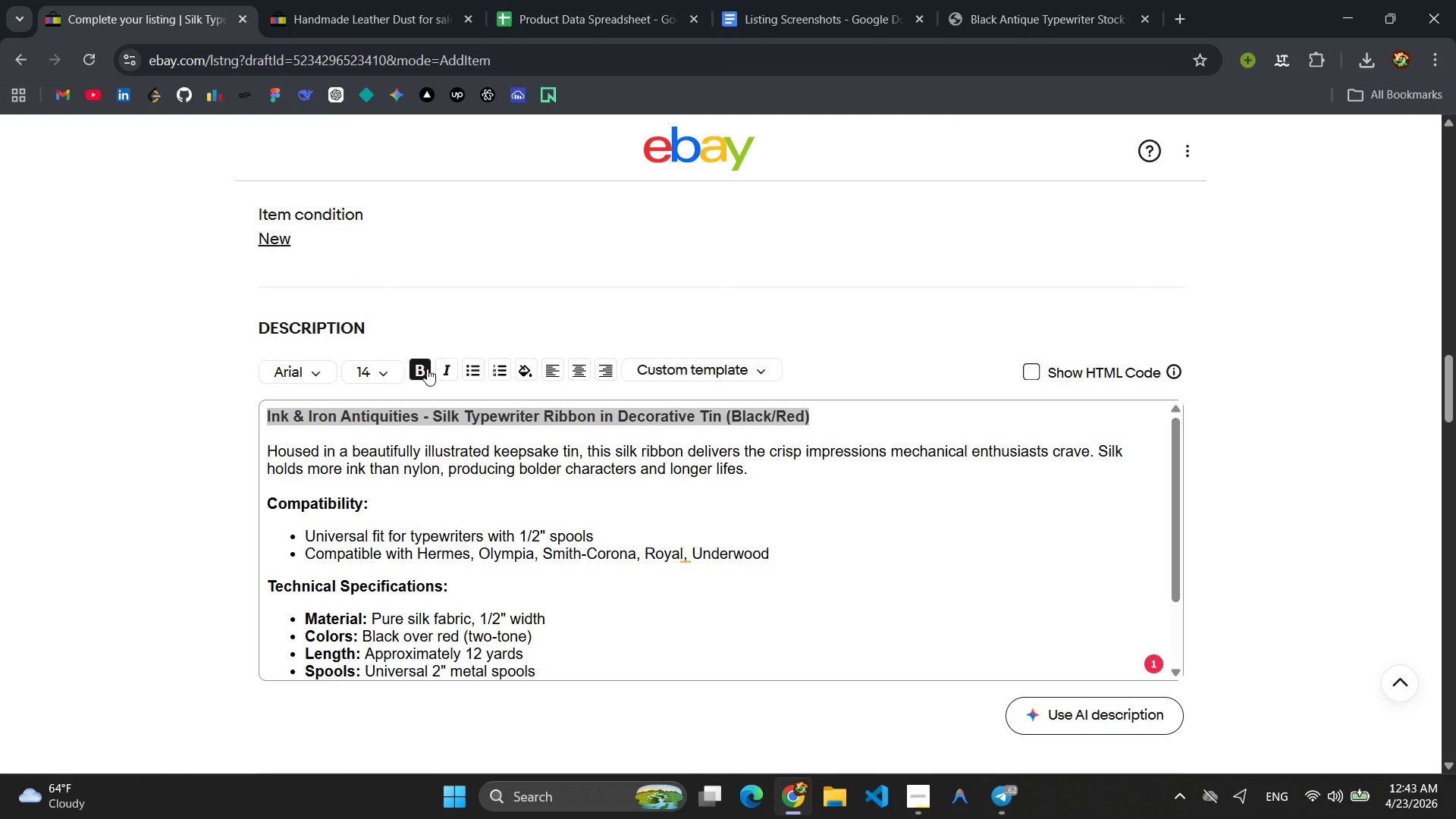 
left_click([495, 524])
 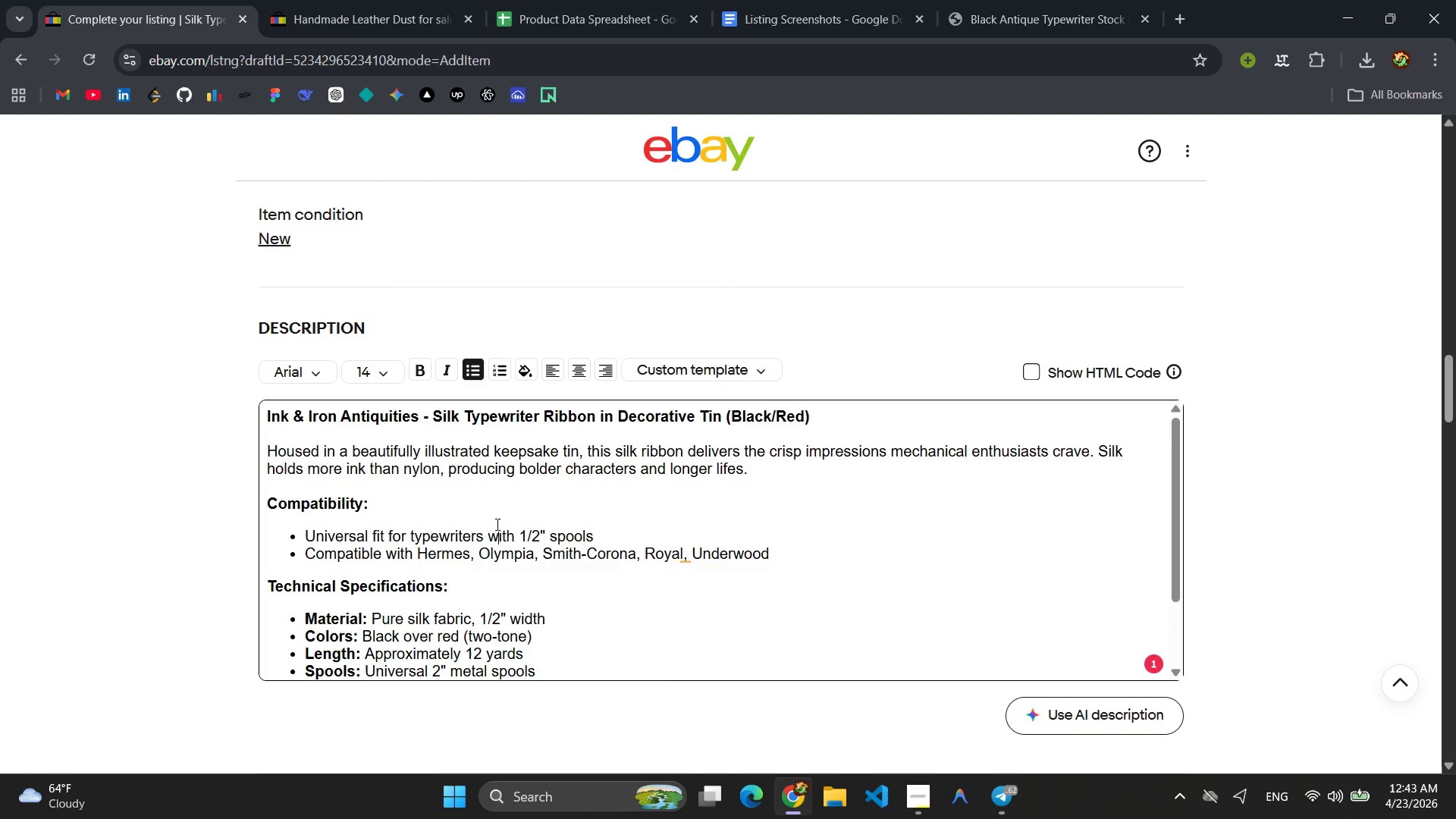 
scroll: coordinate [496, 524], scroll_direction: down, amount: 2.0
 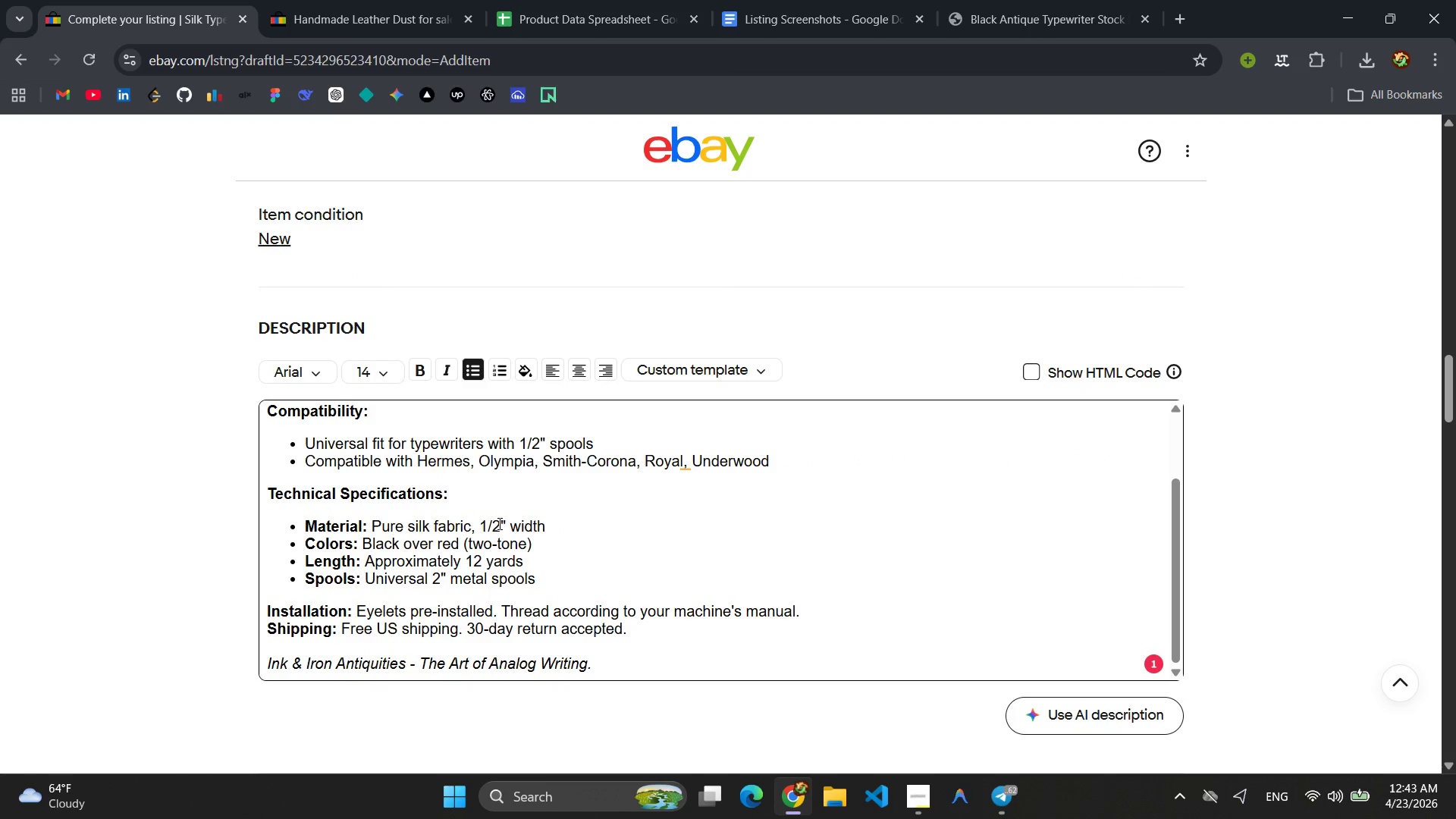 
key(Control+A)
 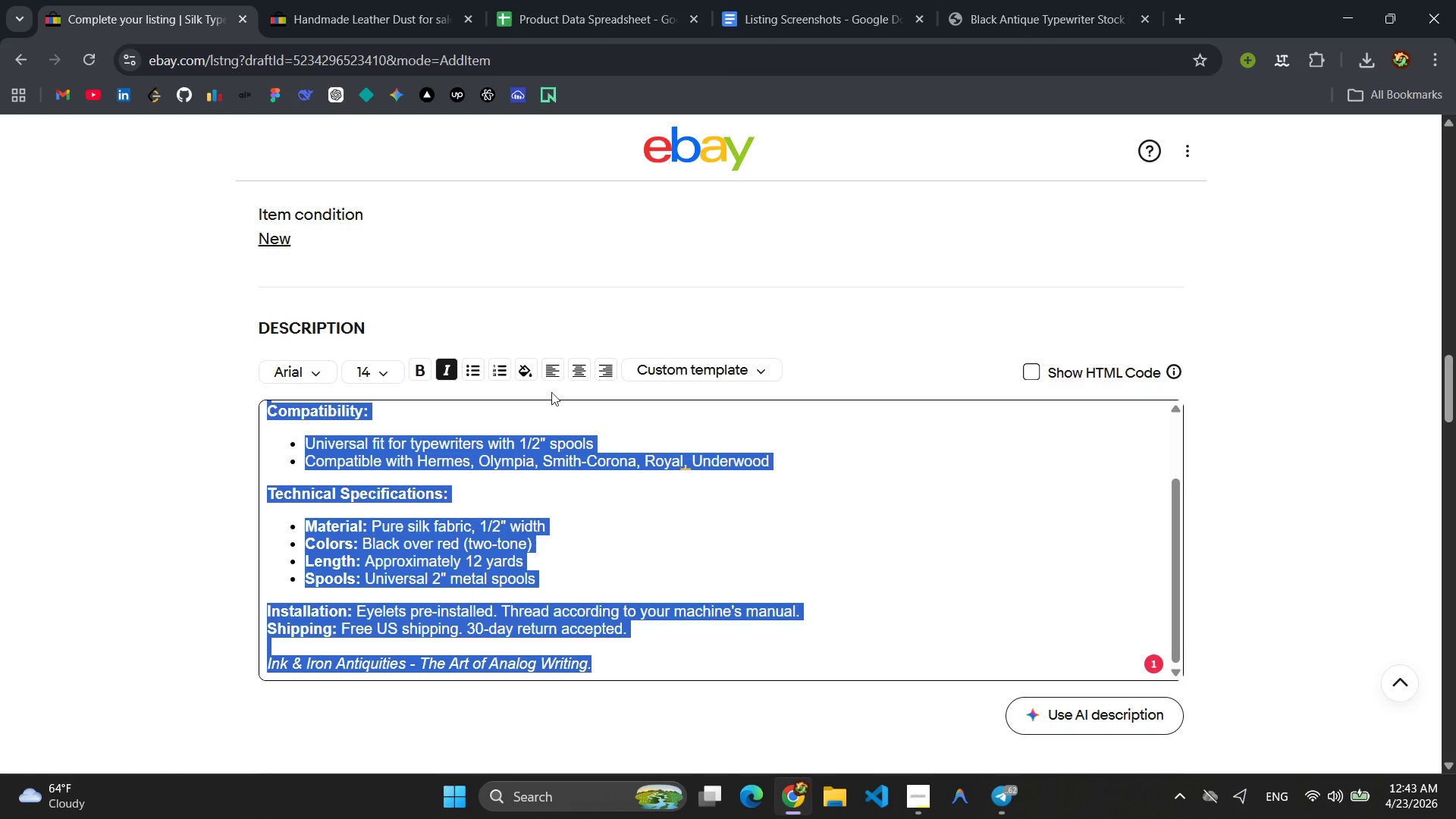 
left_click([581, 370])
 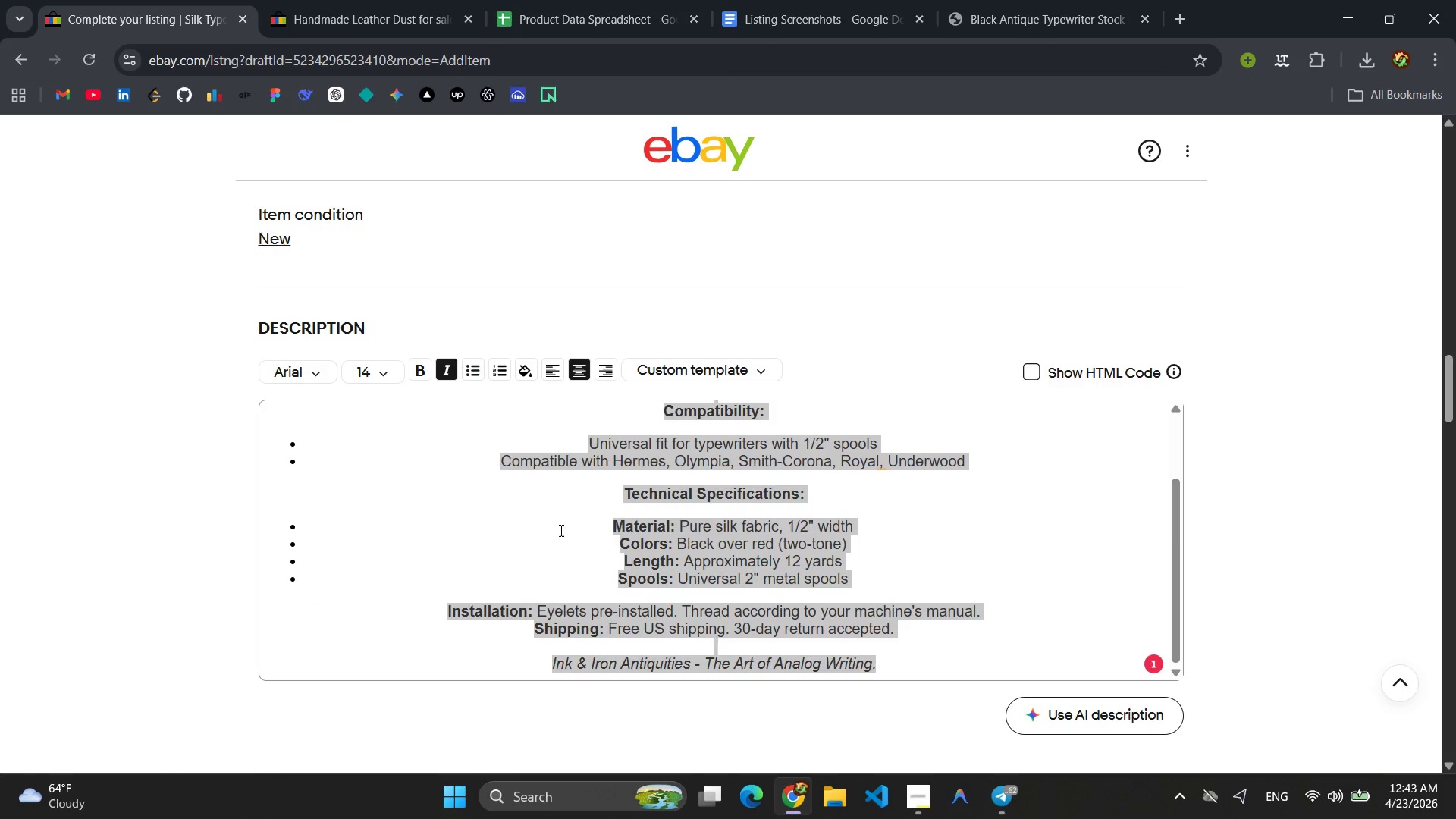 
left_click([508, 538])
 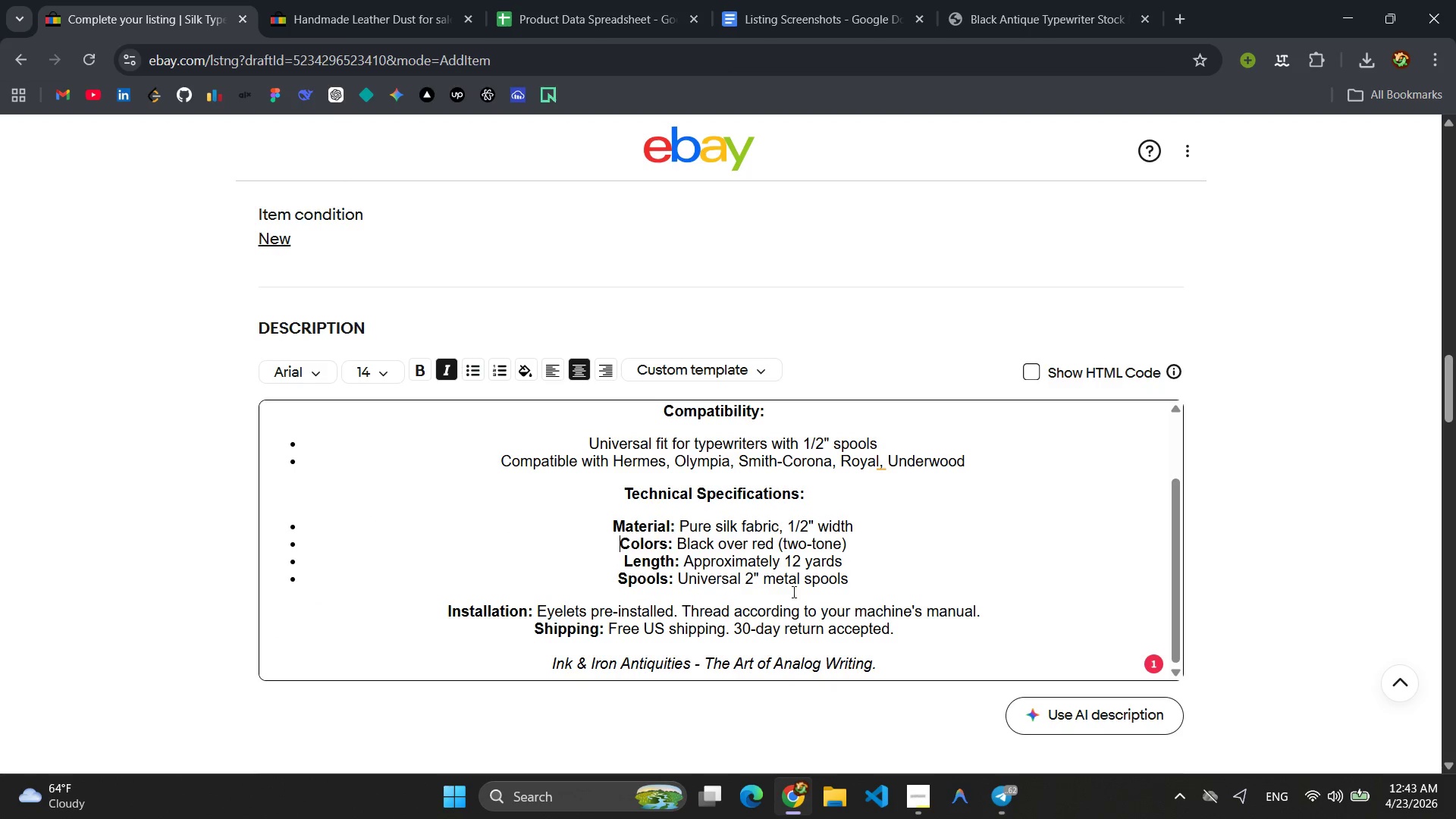 
scroll: coordinate [877, 589], scroll_direction: up, amount: 5.0
 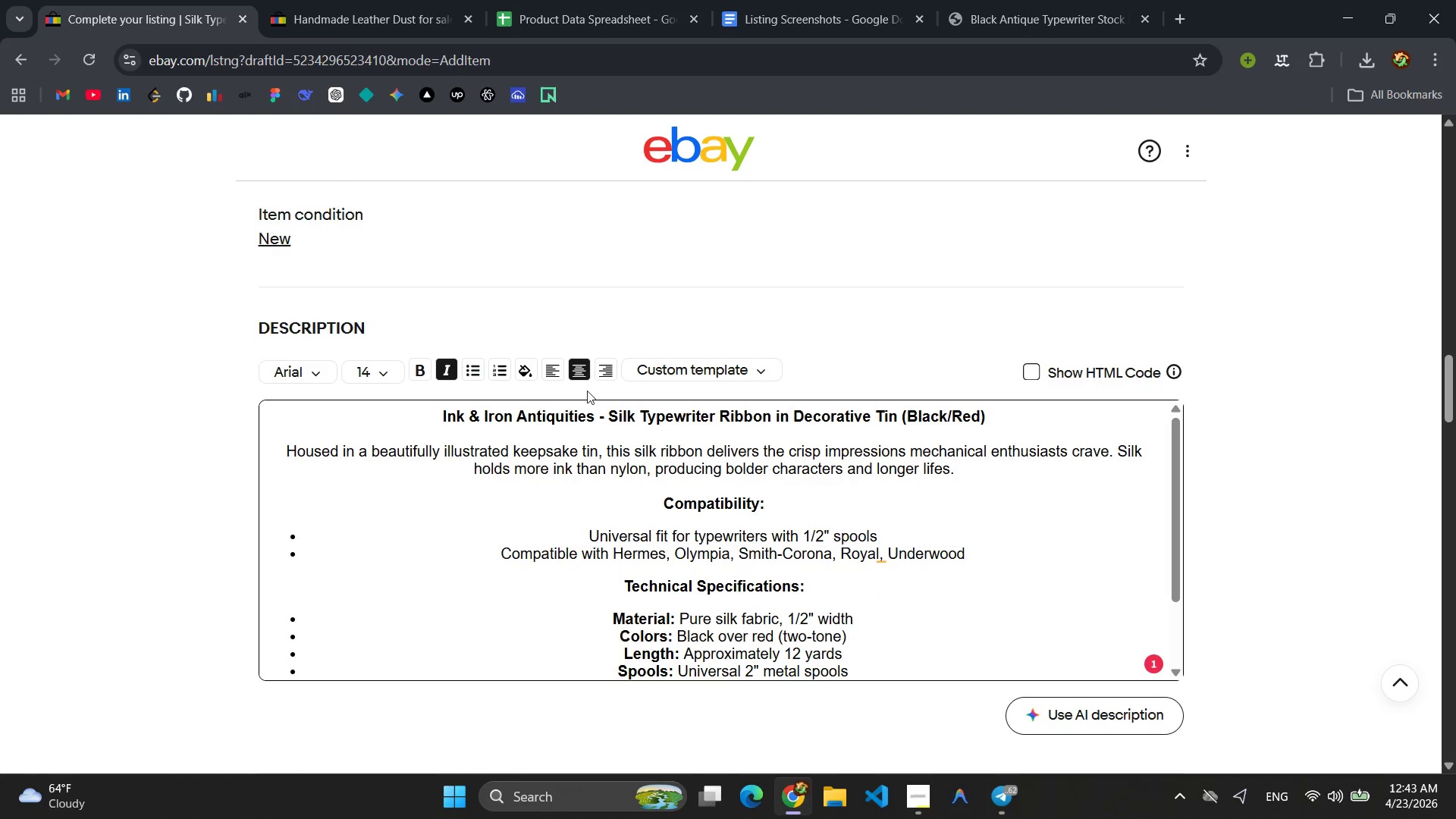 
left_click([546, 369])
 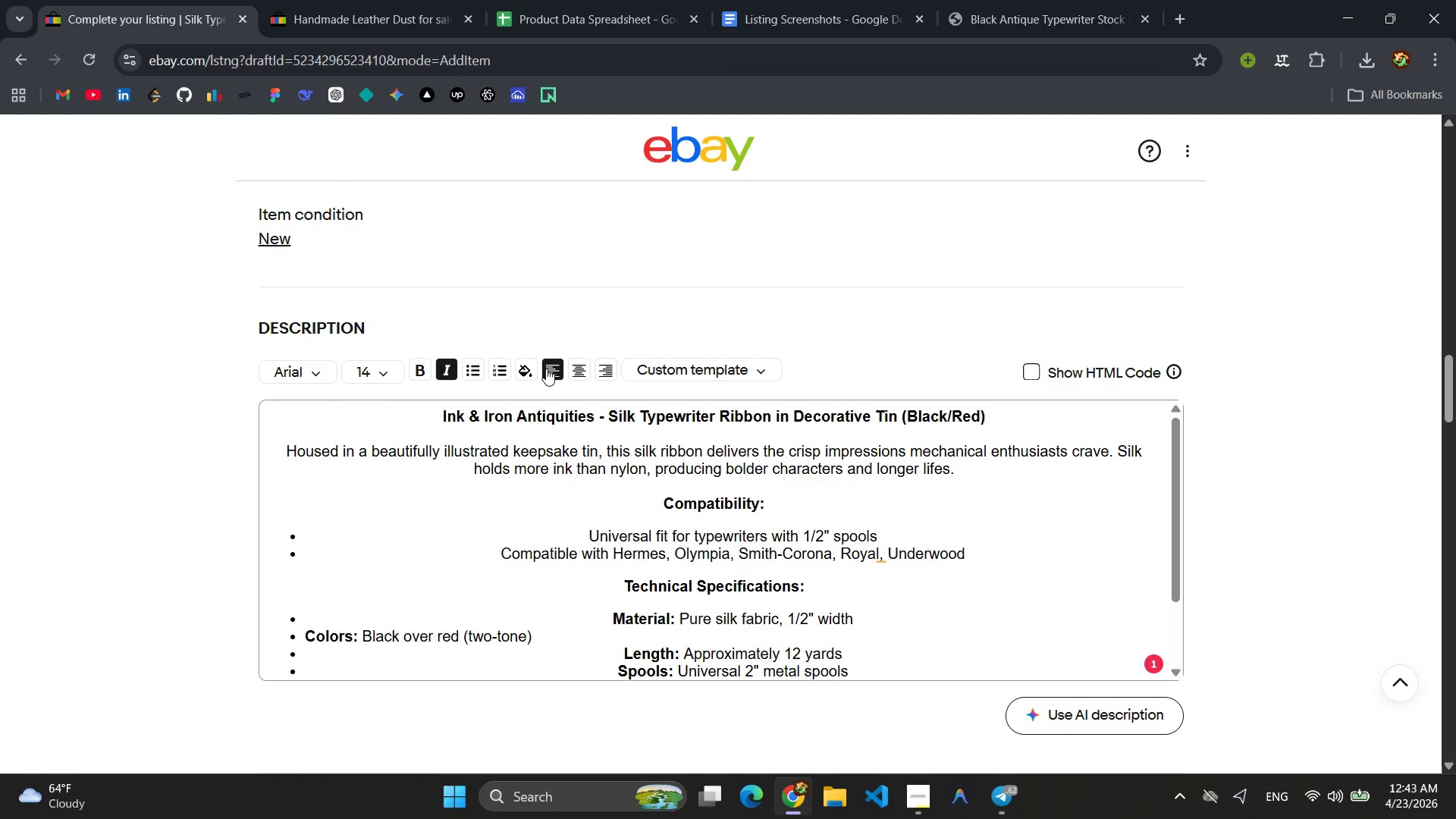 
left_click([557, 510])
 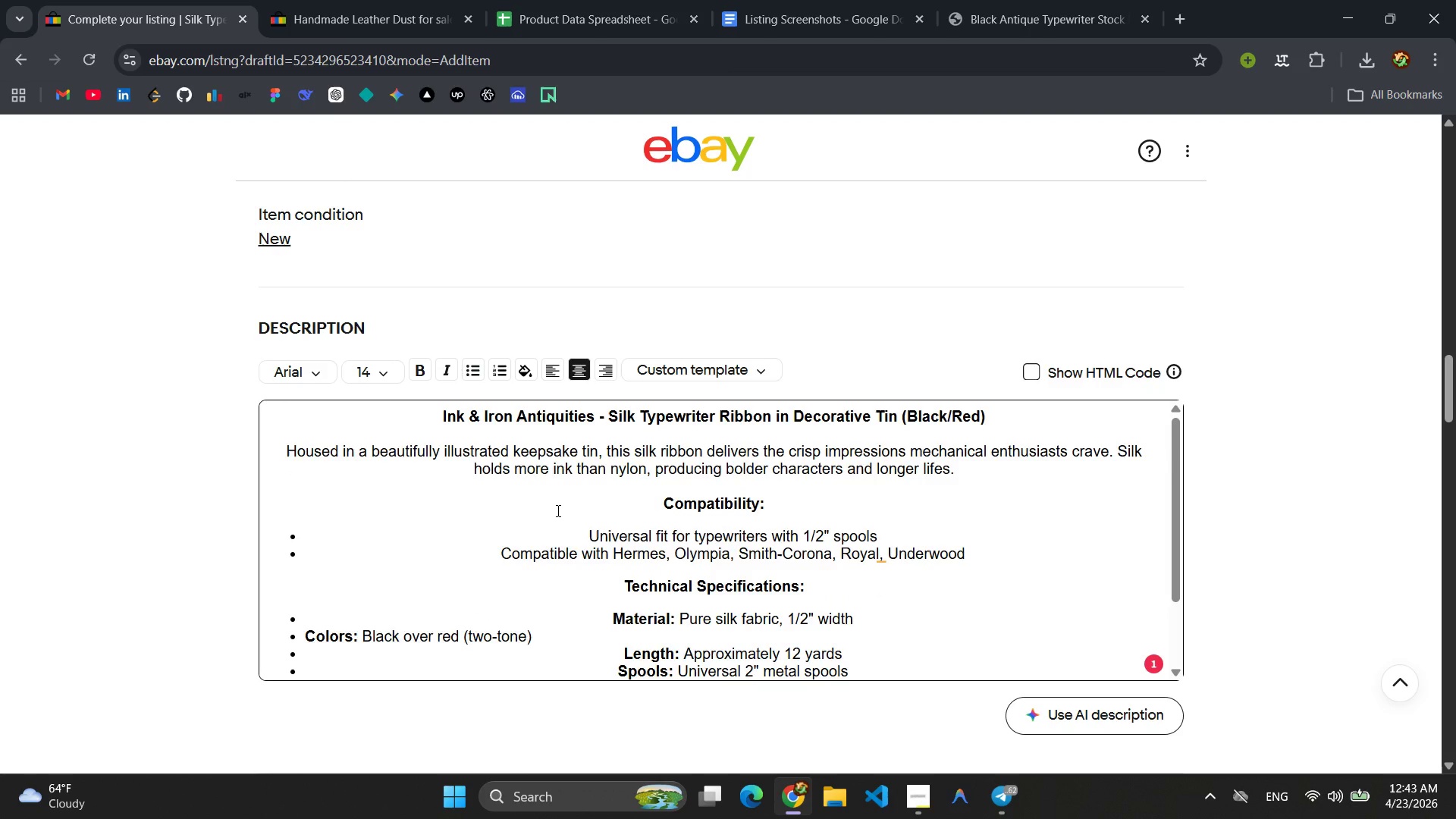 
key(Control+A)
 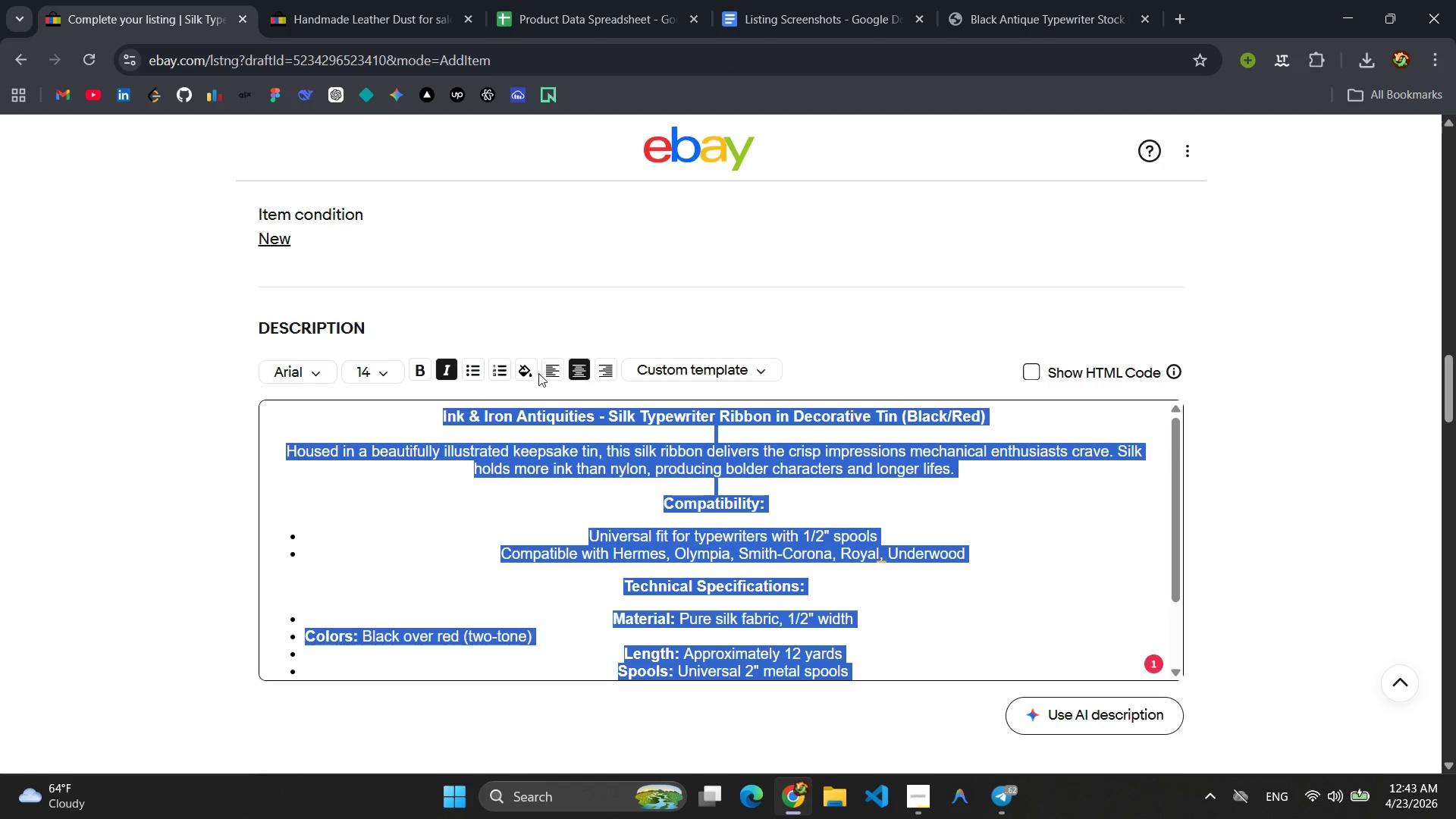 
left_click([548, 373])
 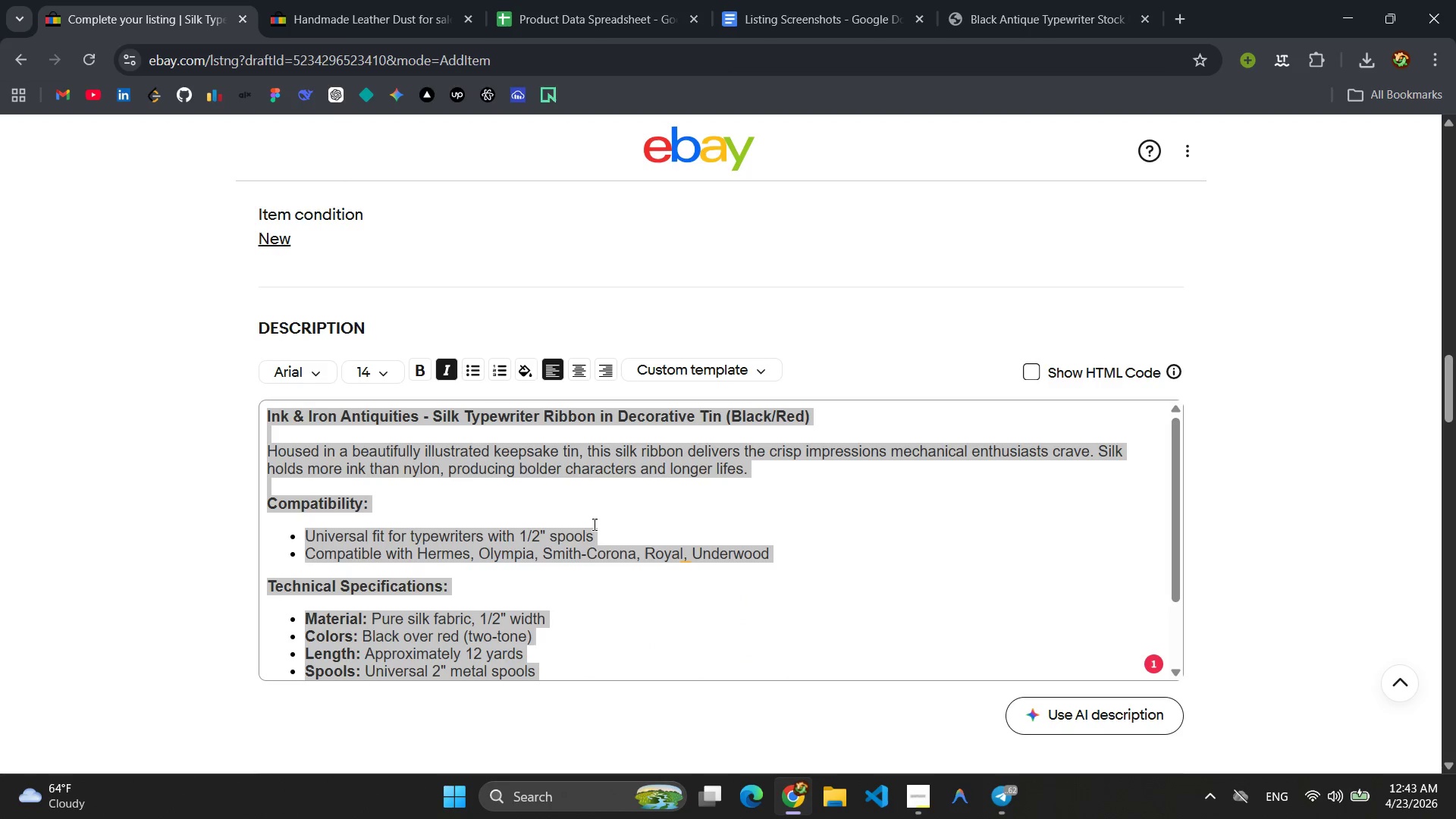 
left_click([602, 535])
 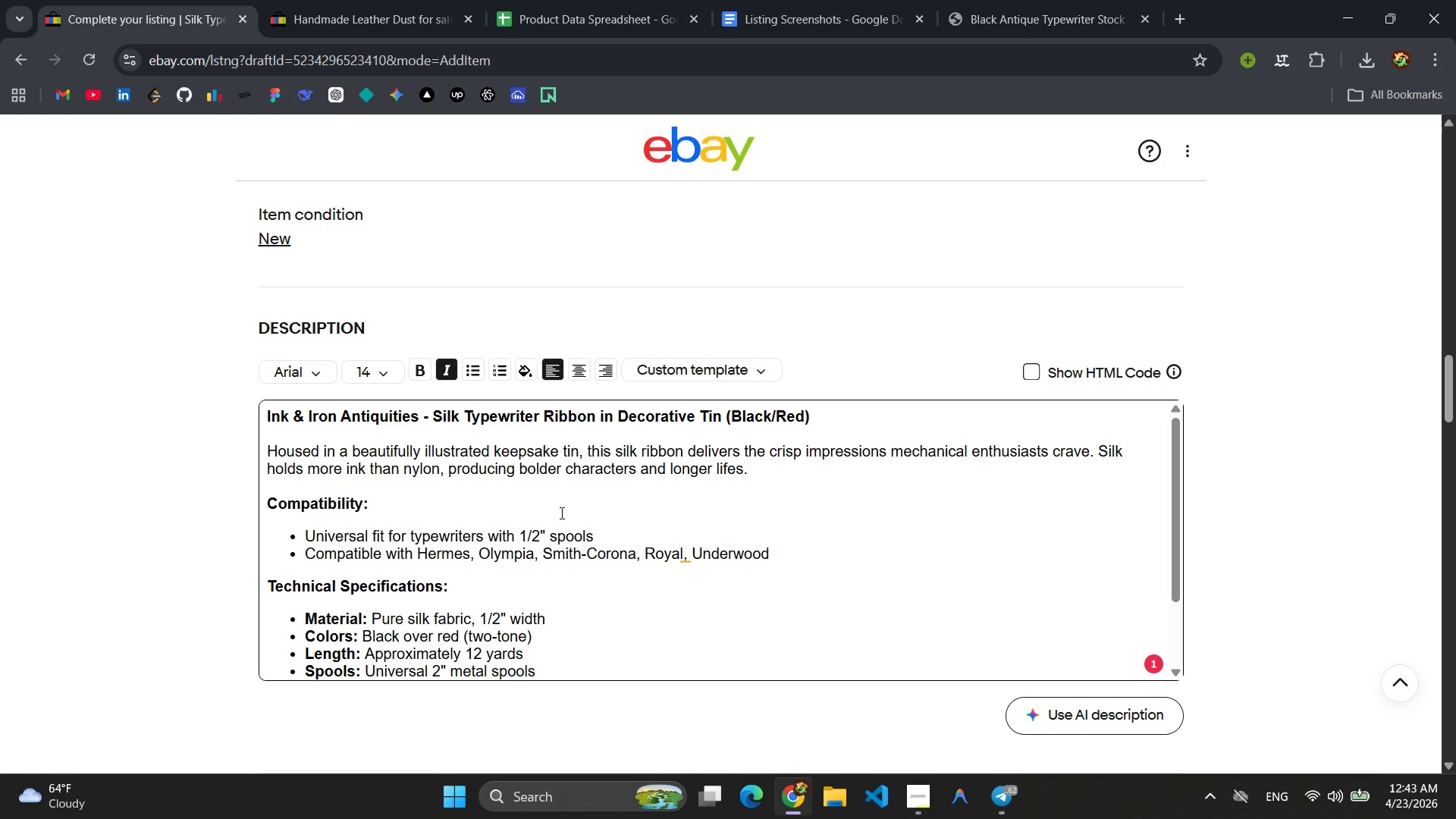 
scroll: coordinate [560, 513], scroll_direction: down, amount: 3.0
 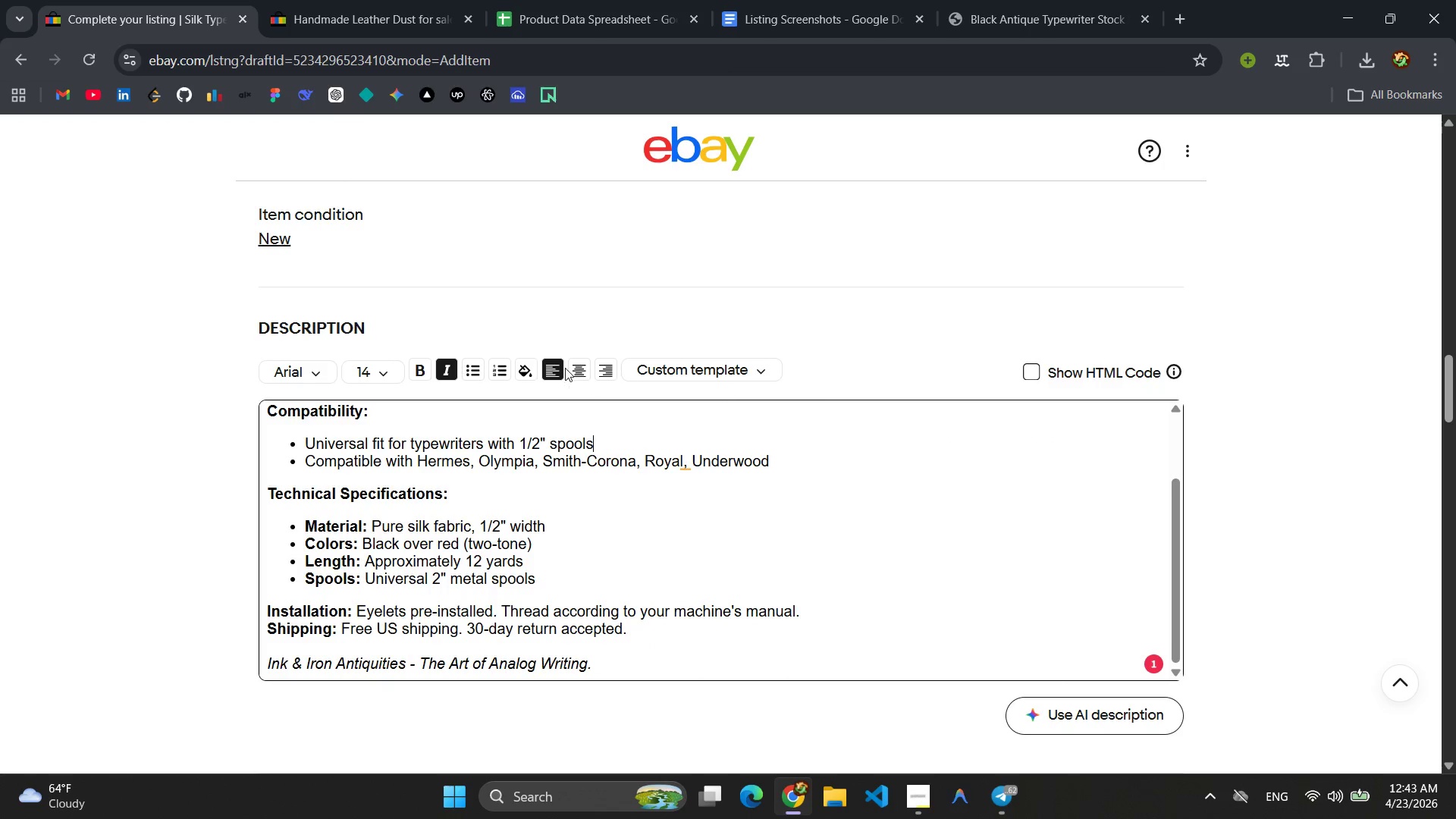 
left_click([522, 362])
 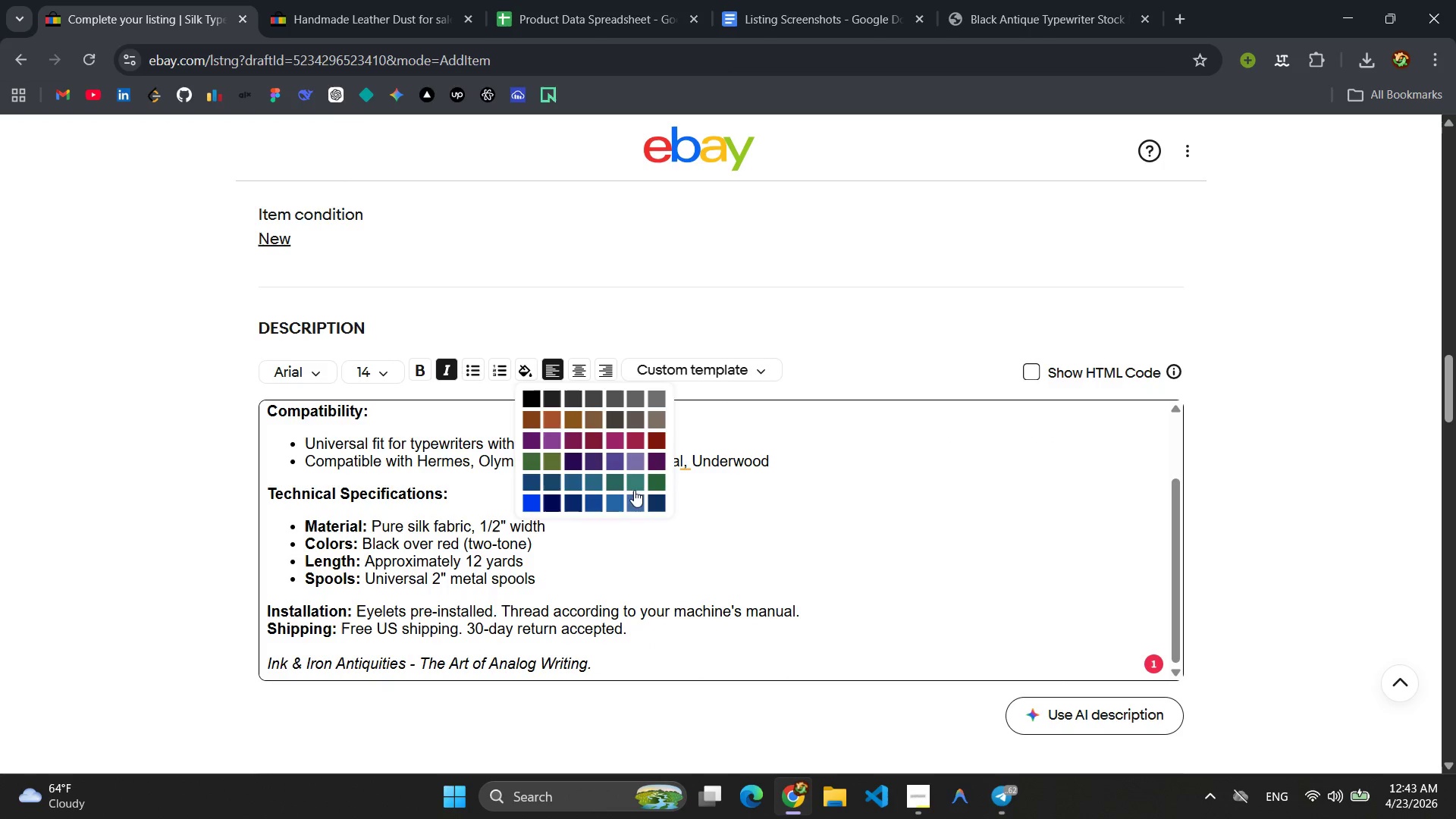 
left_click([833, 549])
 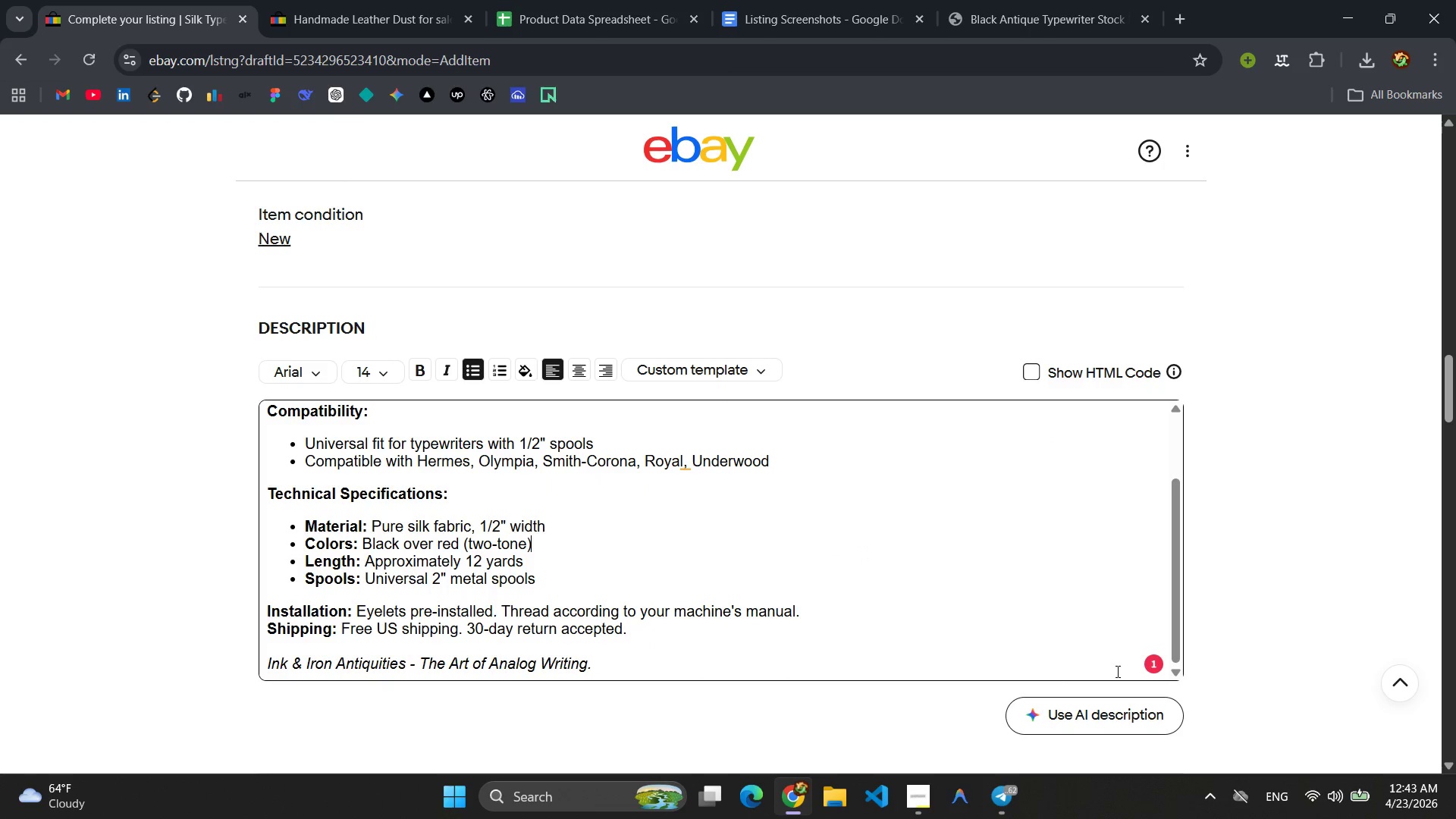 
scroll: coordinate [654, 522], scroll_direction: down, amount: 1.0
 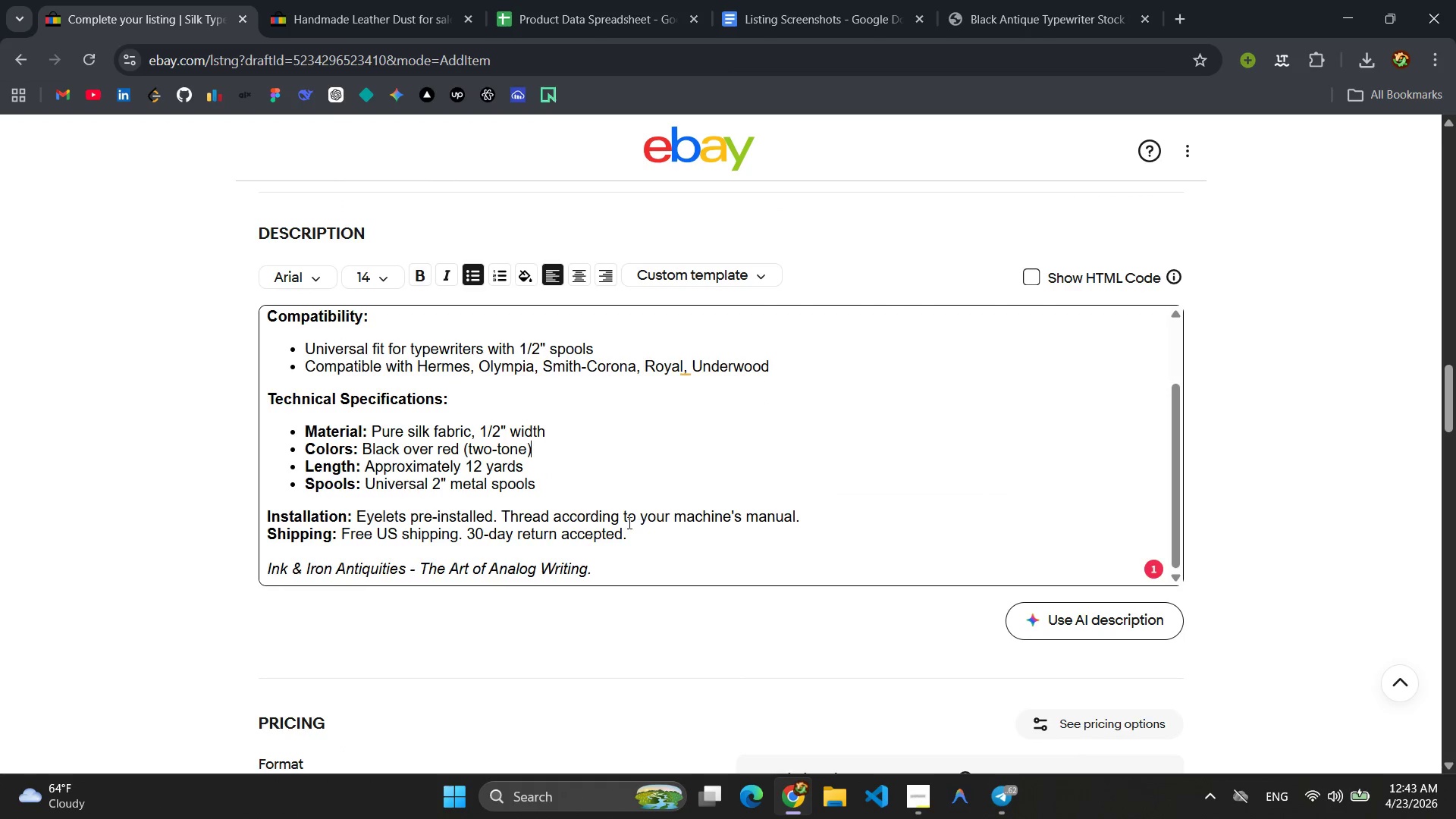 
scroll: coordinate [628, 522], scroll_direction: up, amount: 5.0
 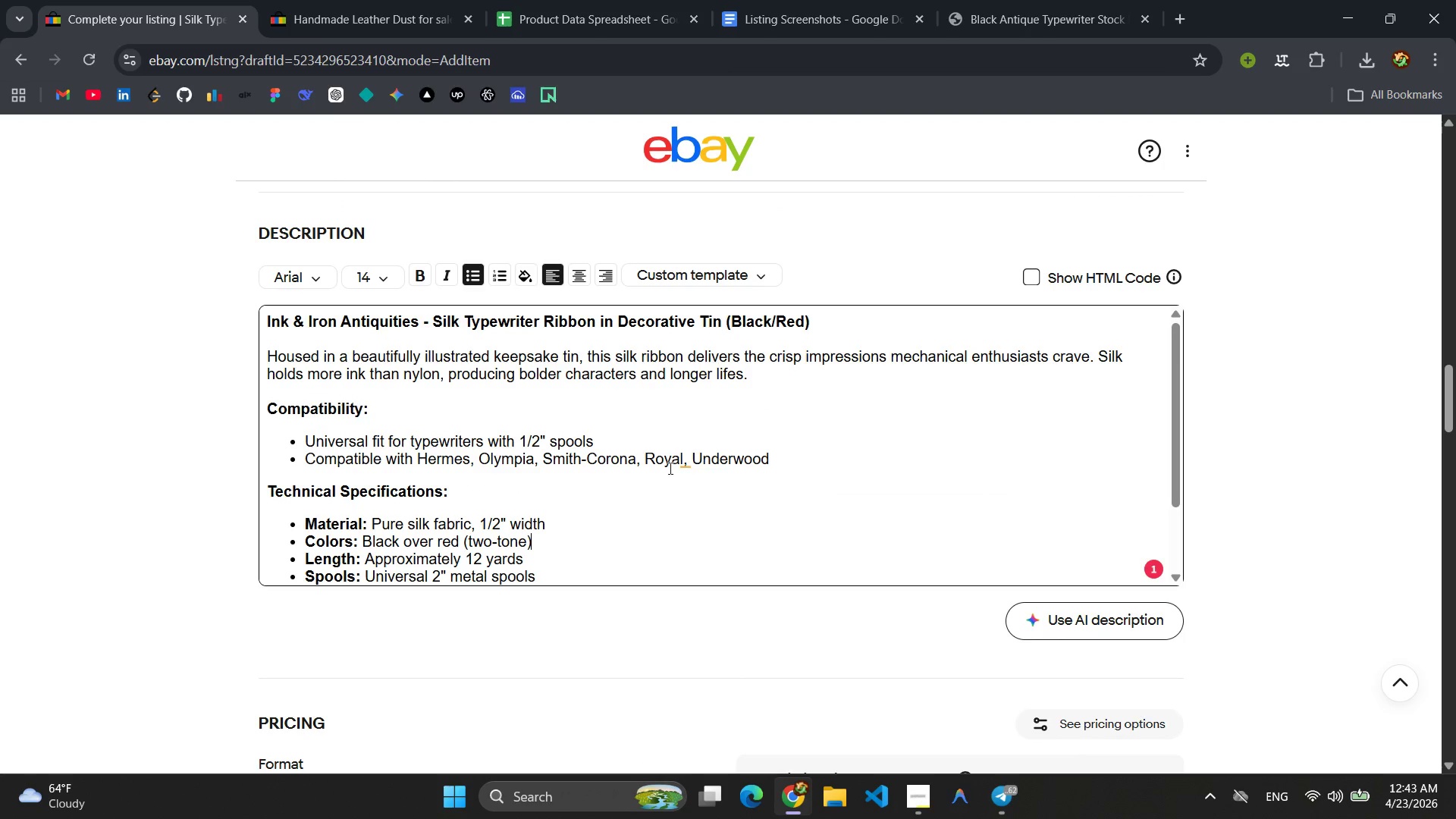 
left_click([688, 460])
 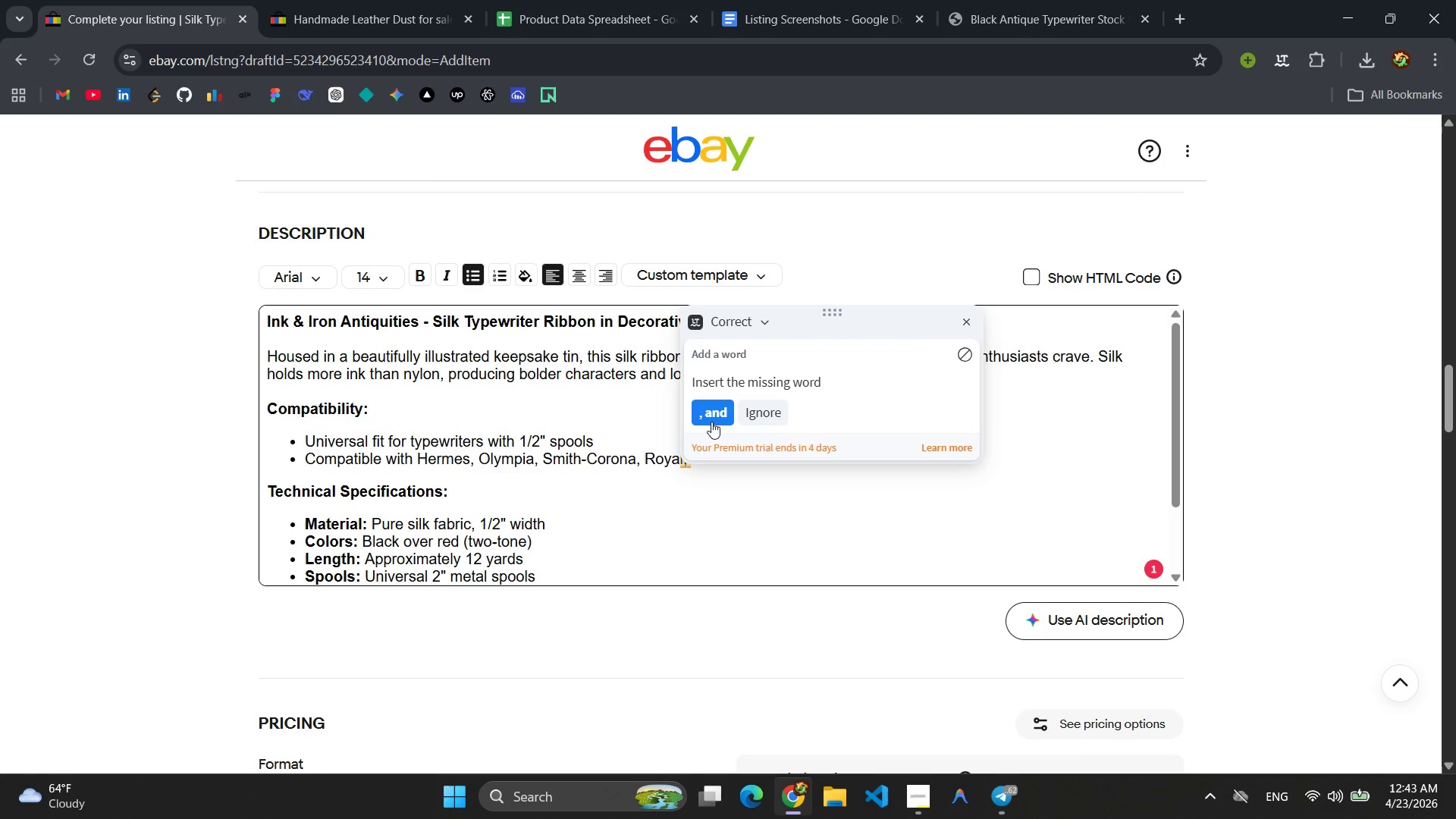 
left_click([711, 422])
 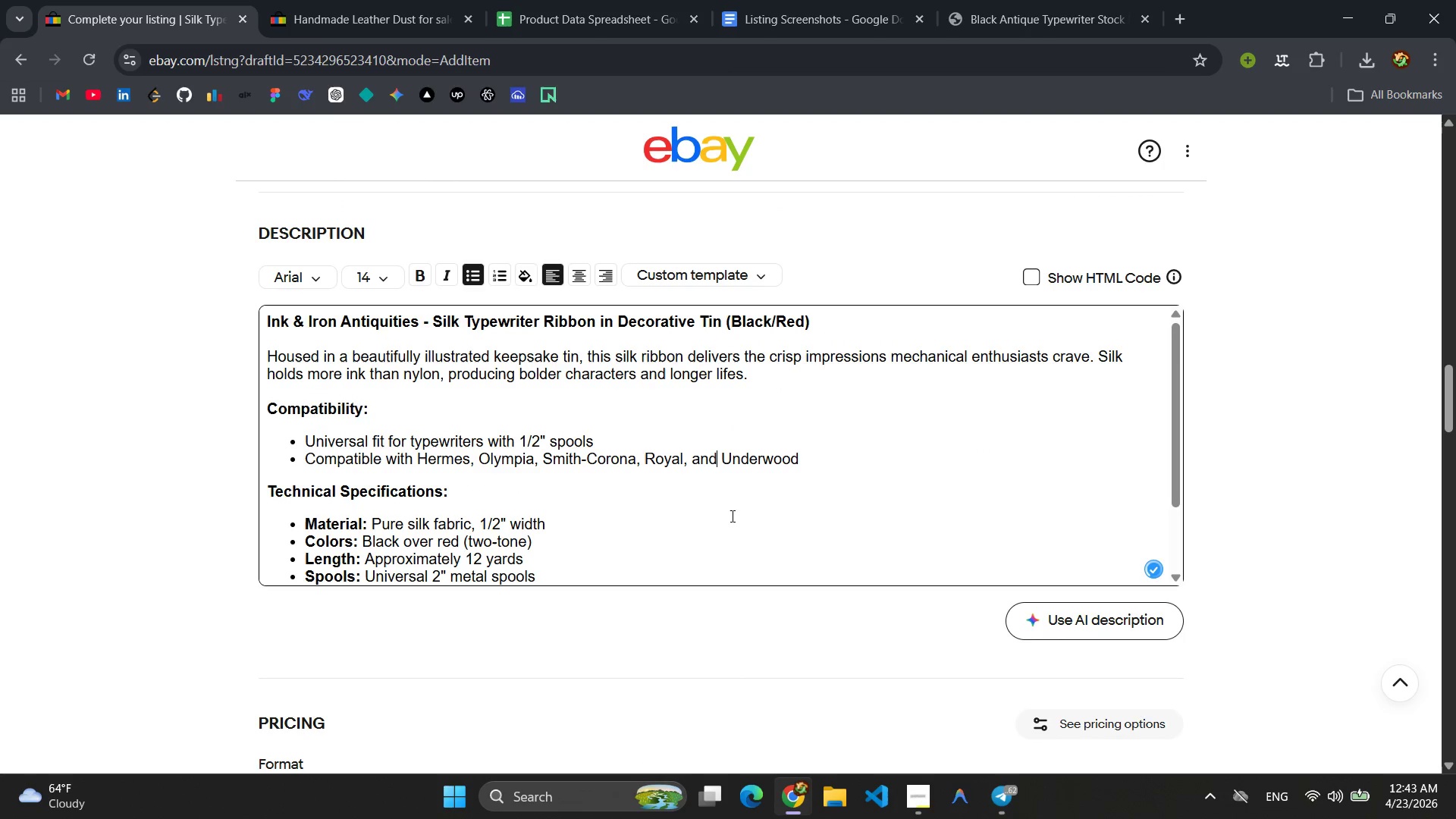 
left_click([731, 516])
 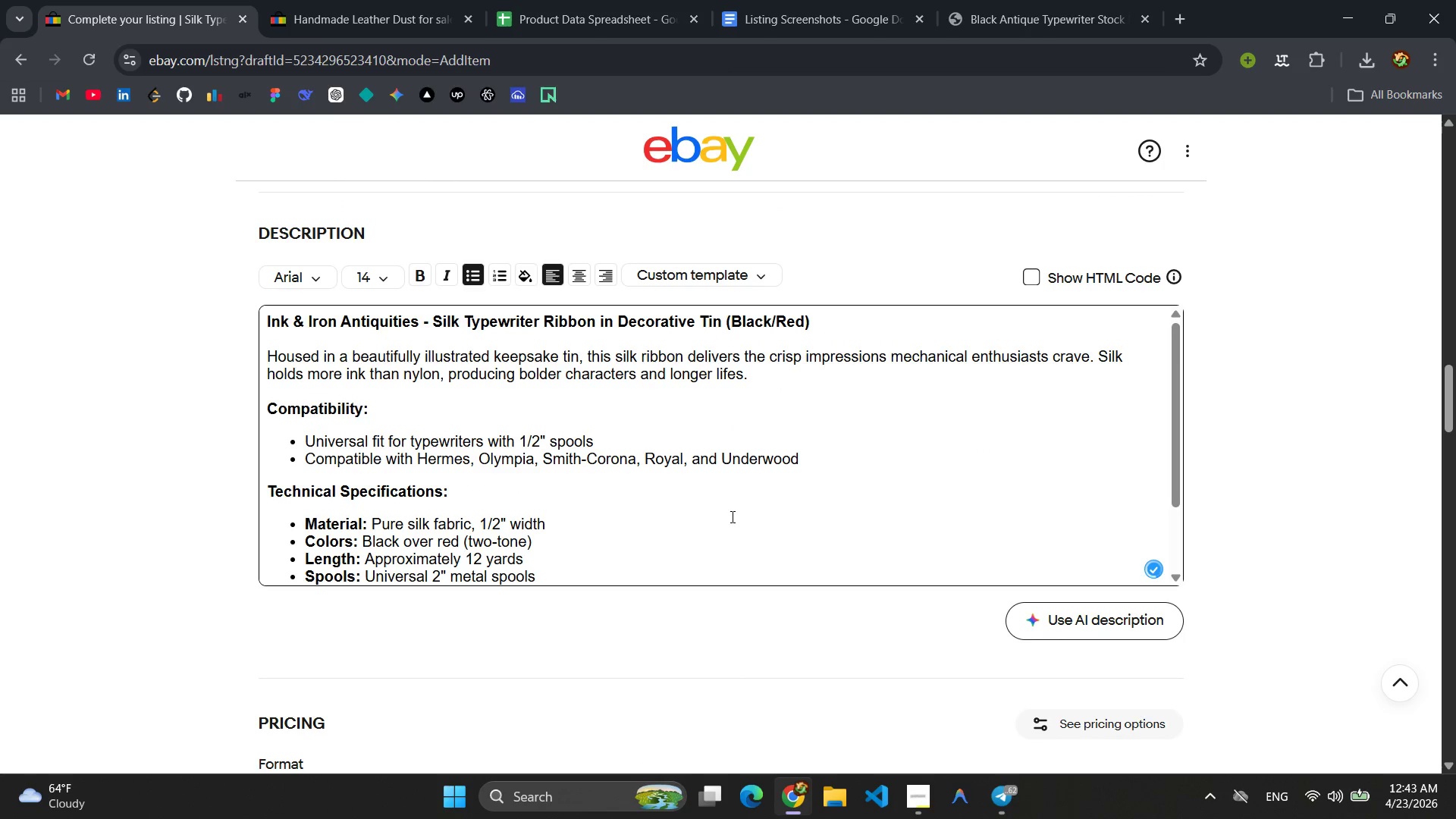 
scroll: coordinate [730, 519], scroll_direction: down, amount: 6.0
 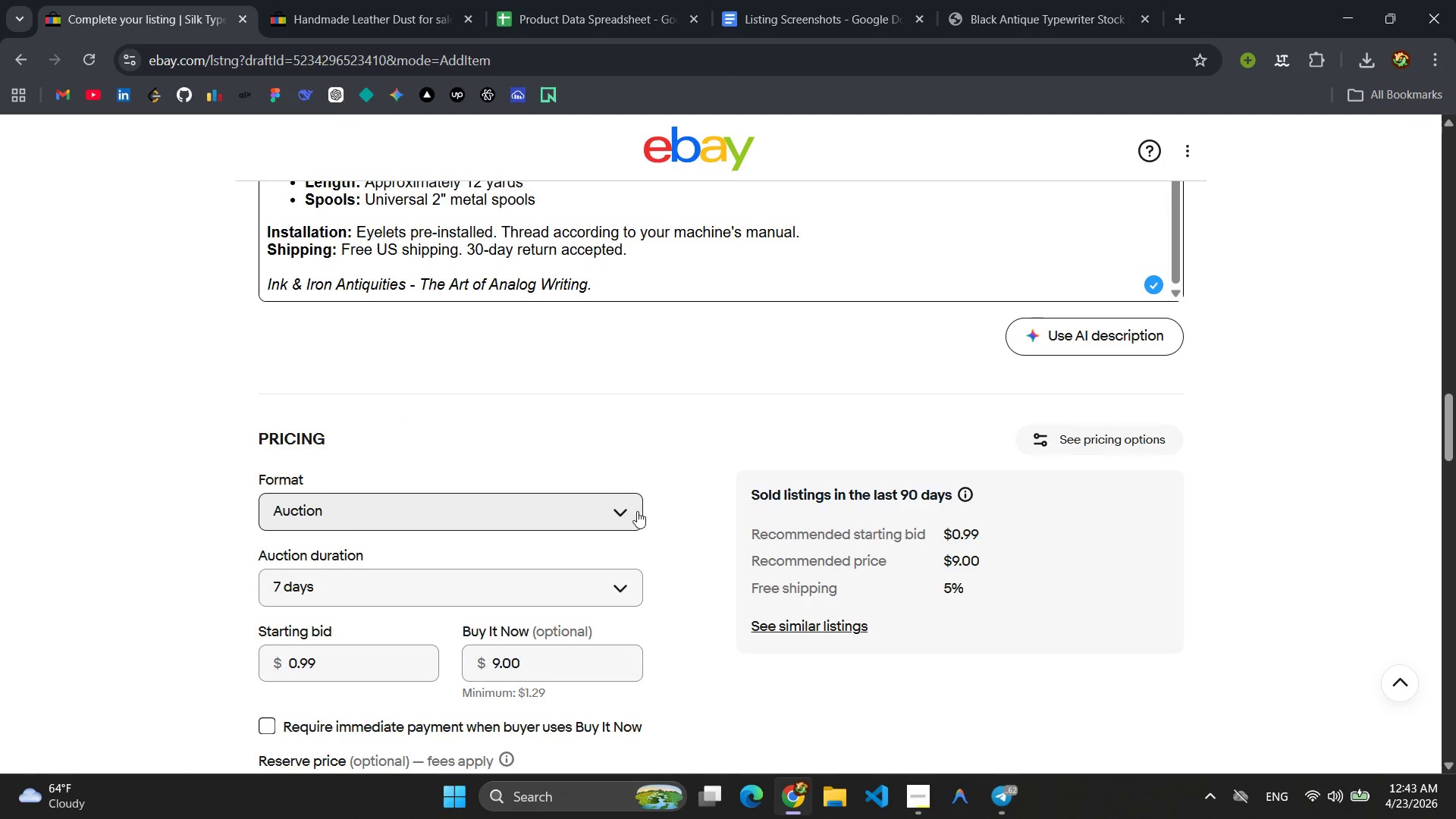 
left_click([620, 505])
 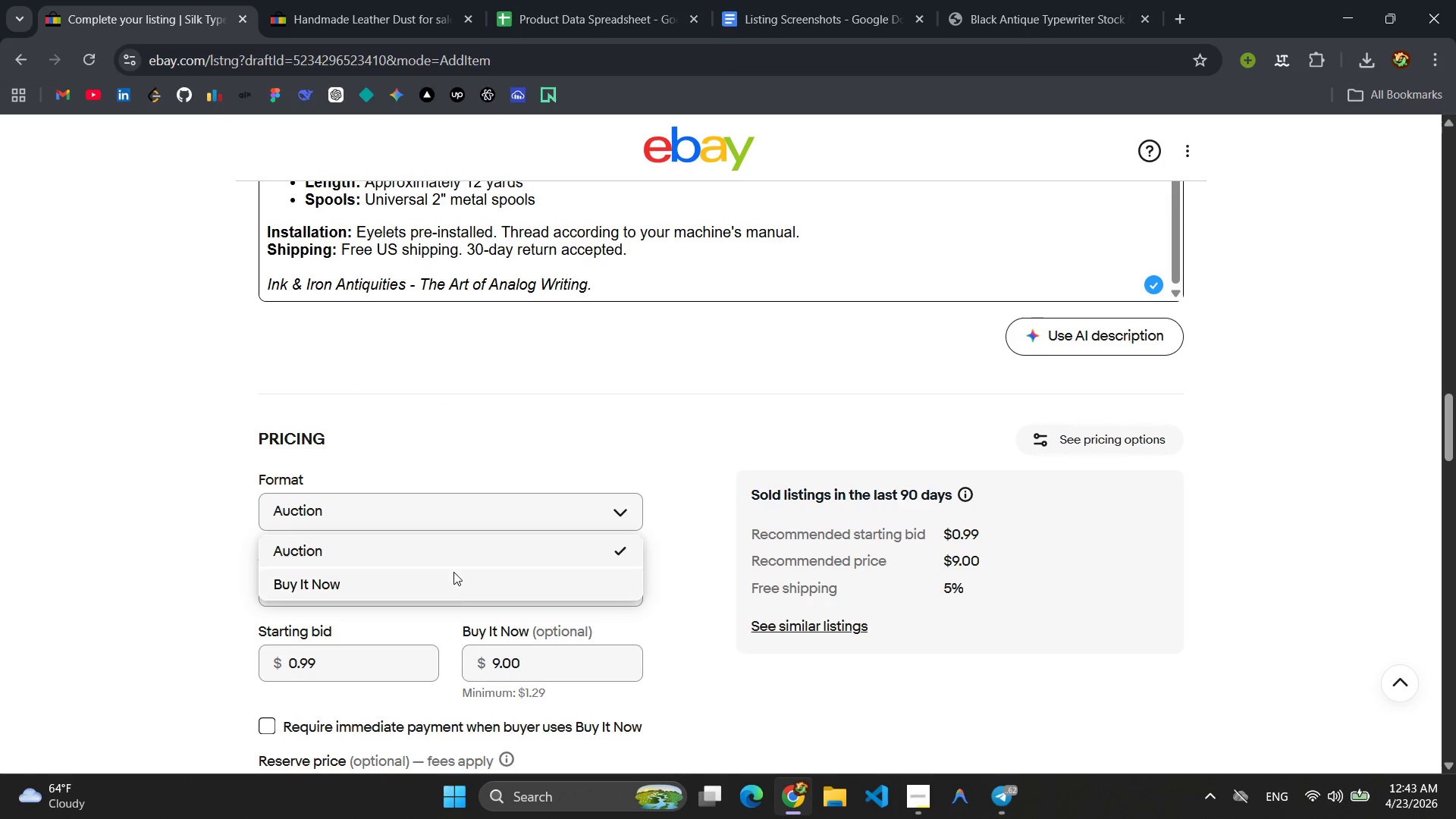 
left_click([449, 580])
 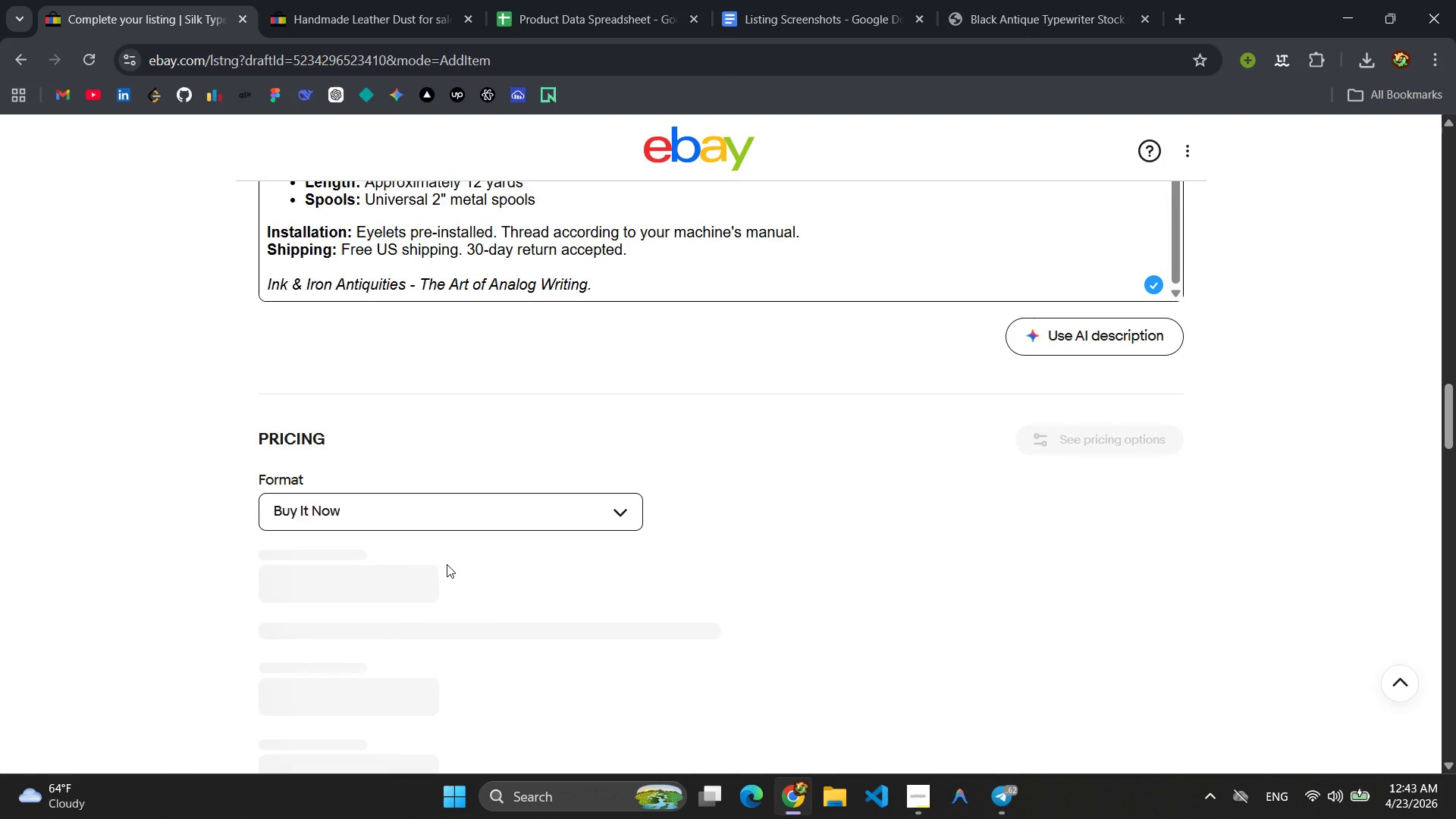 
mouse_move([433, 574])
 